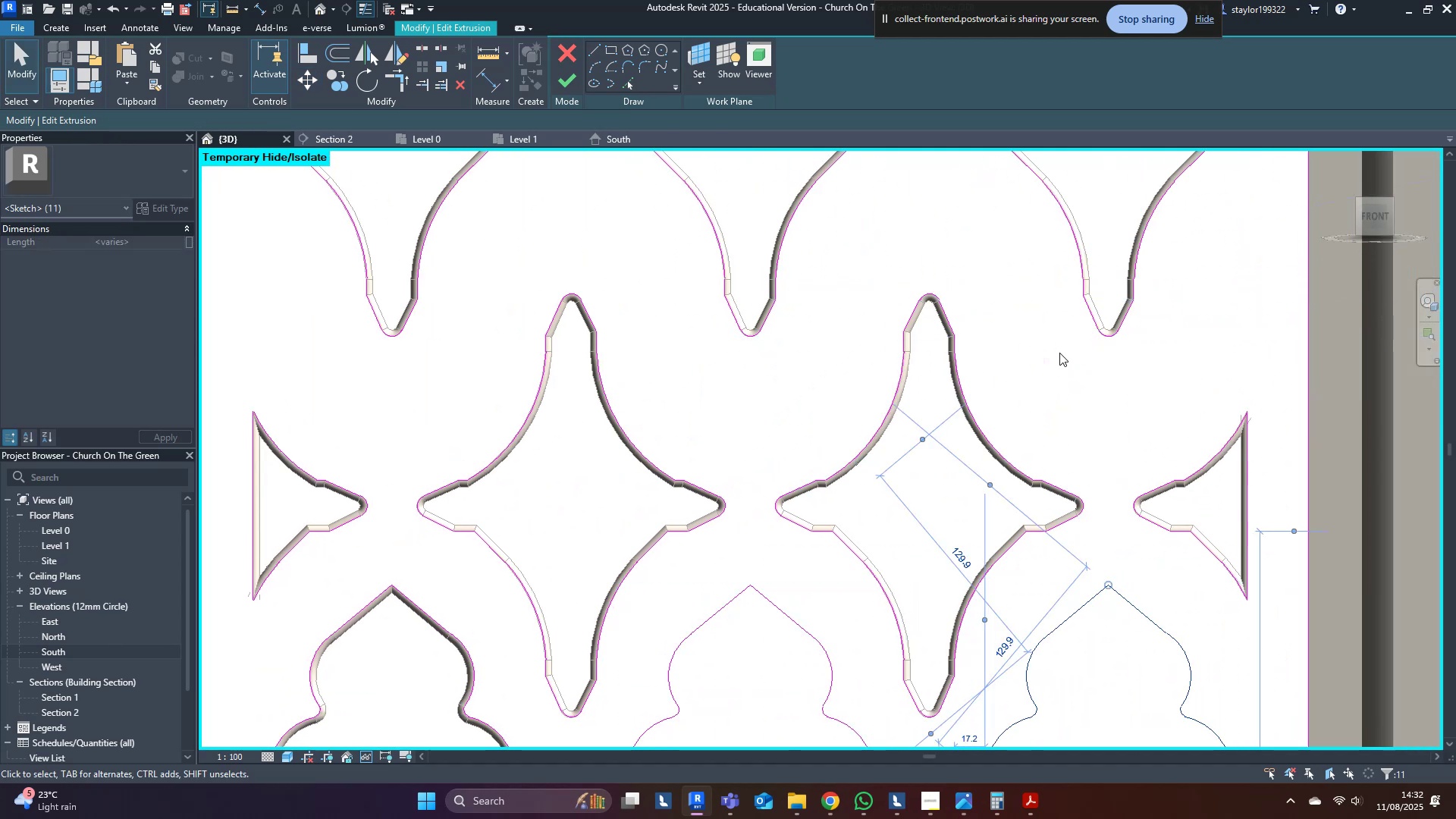 
key(Escape)
 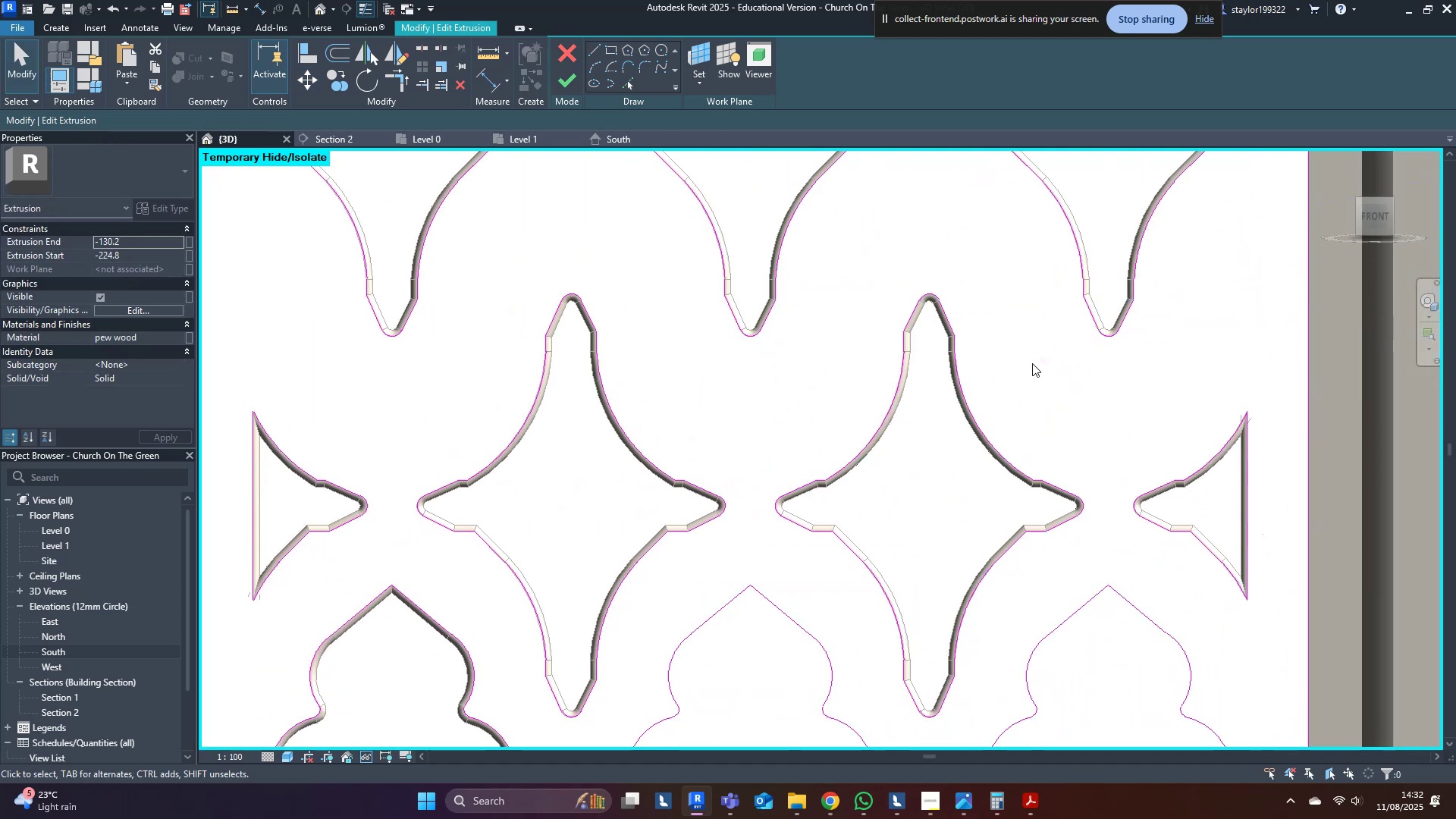 
scroll: coordinate [911, 375], scroll_direction: down, amount: 6.0
 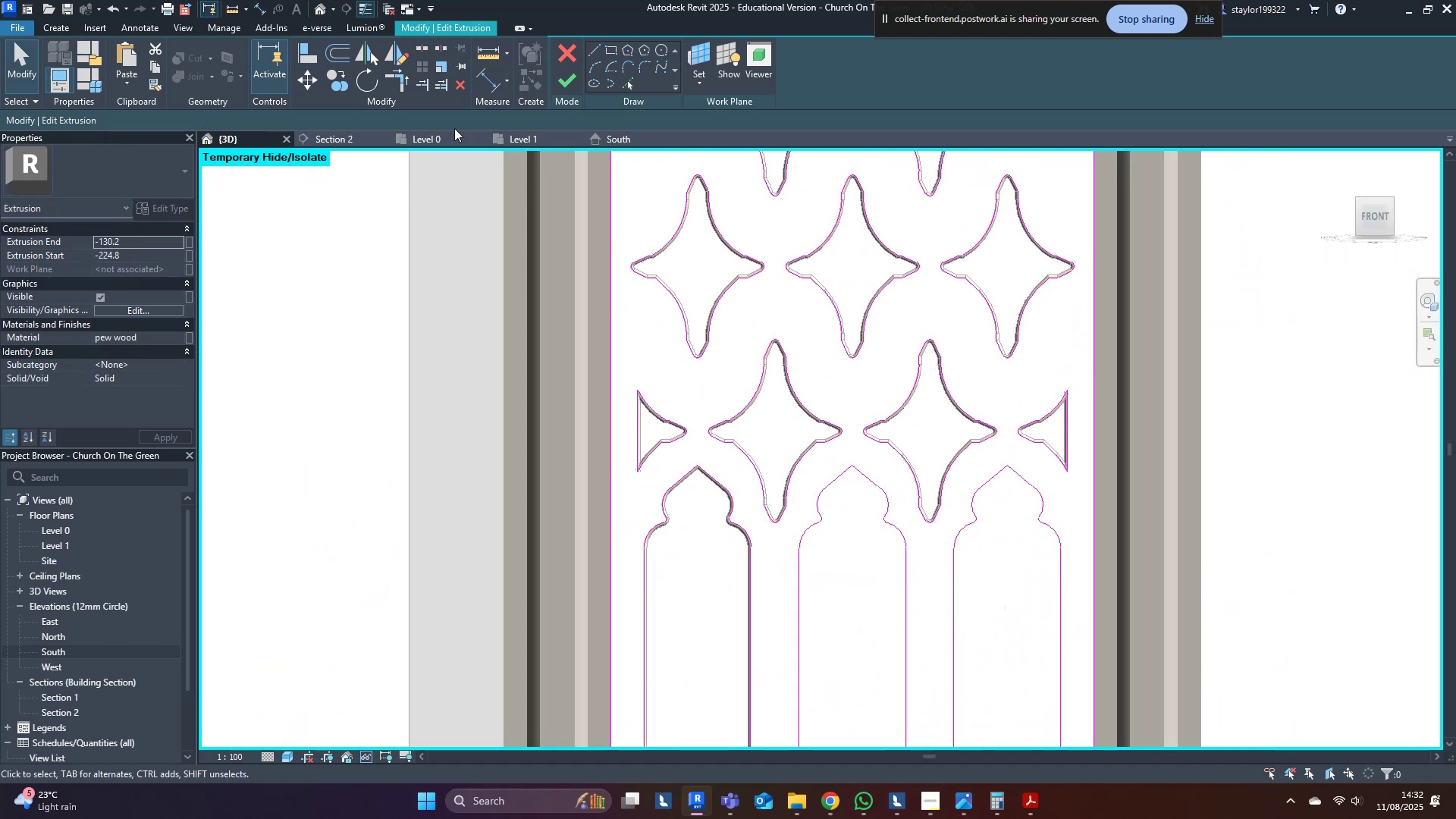 
left_click([581, 70])
 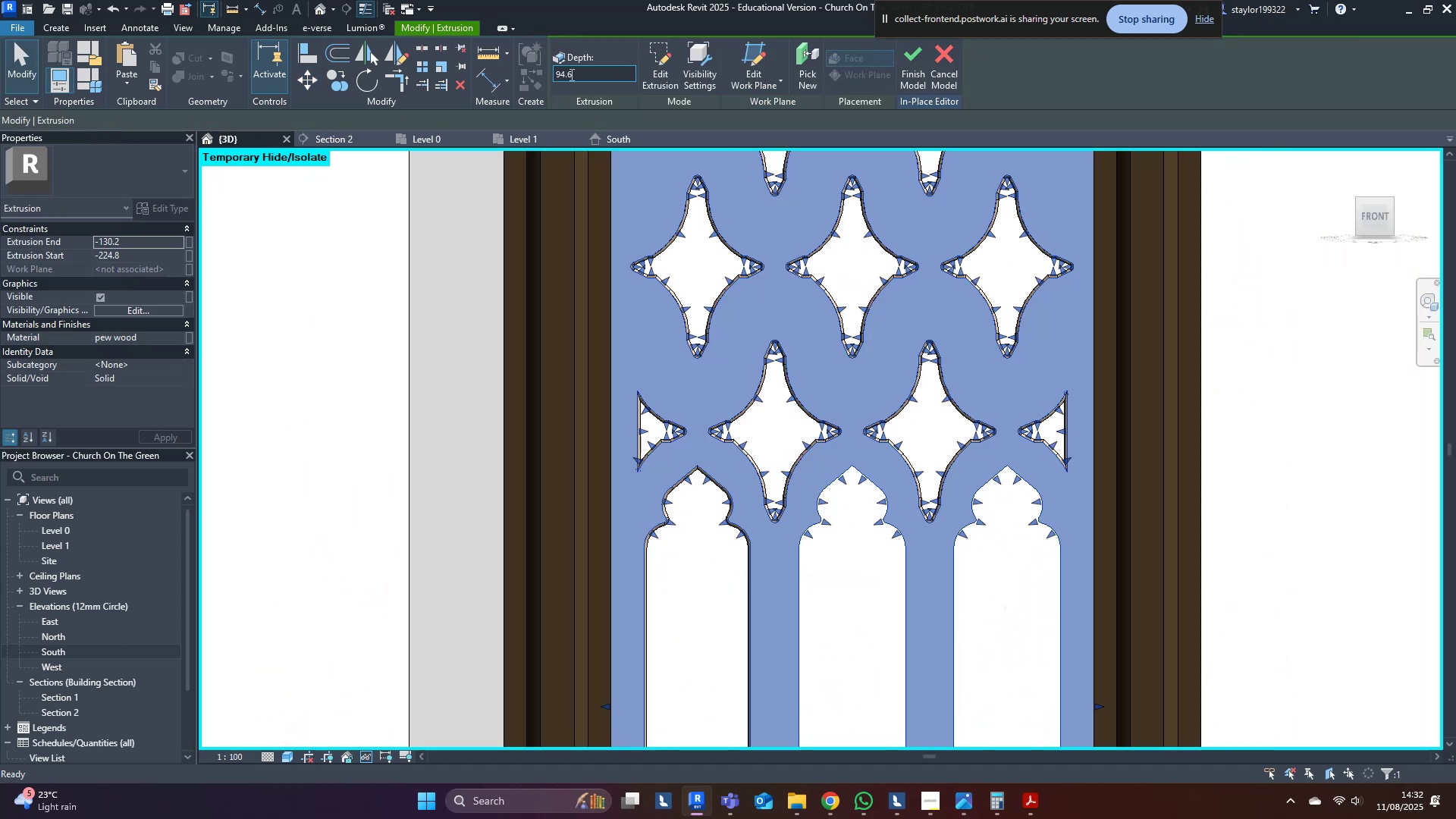 
left_click([570, 74])
 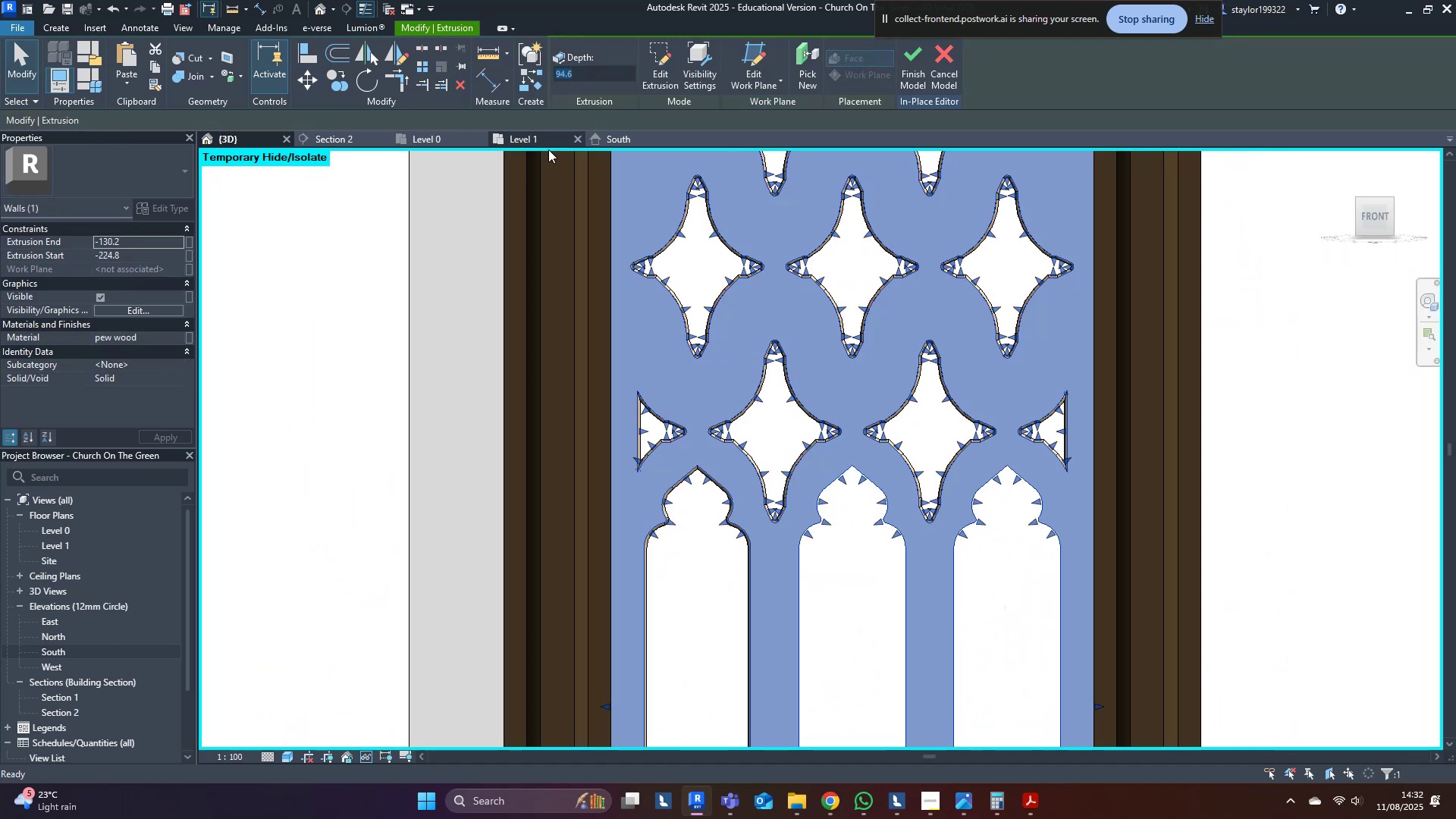 
key(Escape)
 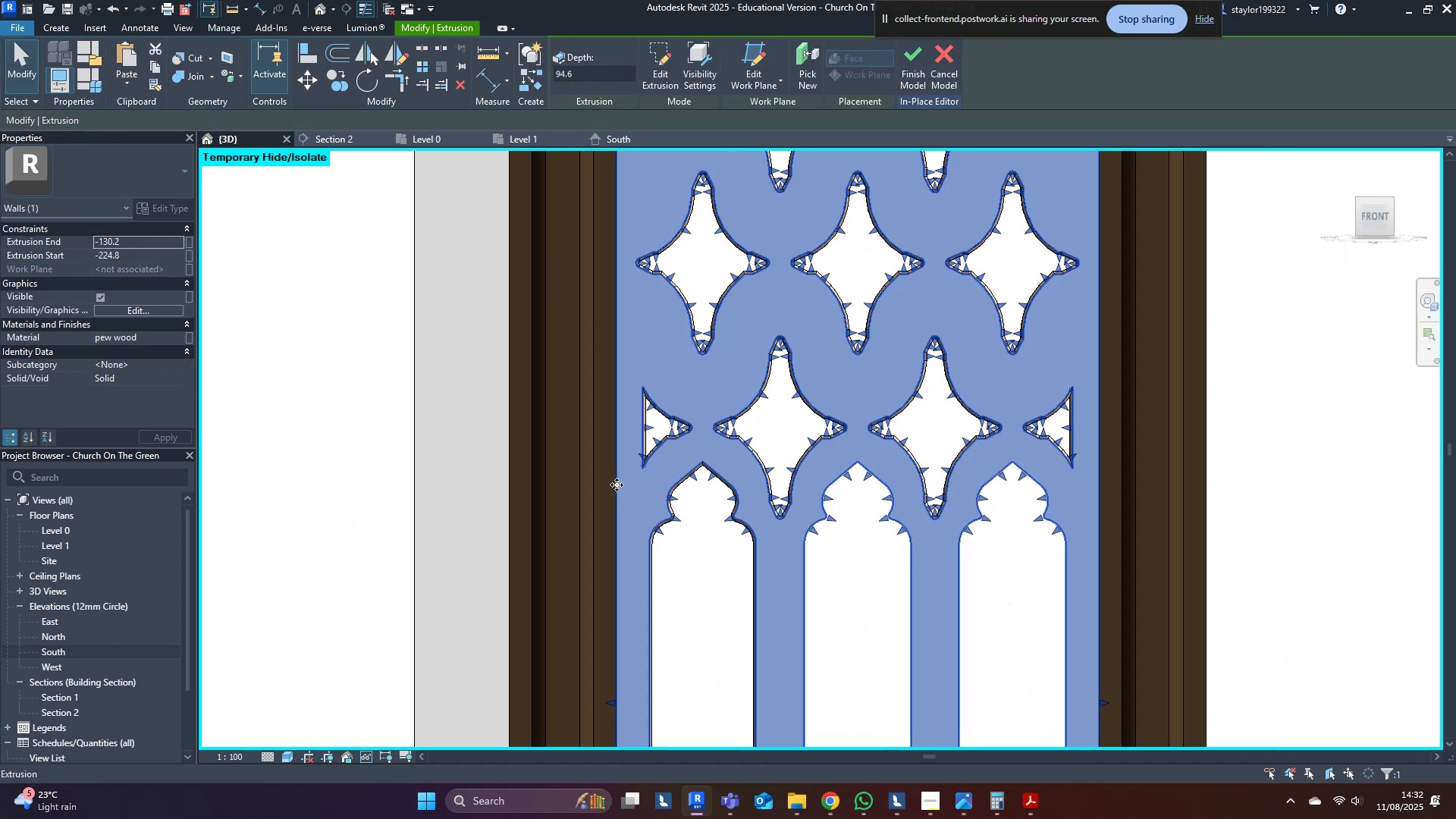 
scroll: coordinate [699, 530], scroll_direction: up, amount: 8.0
 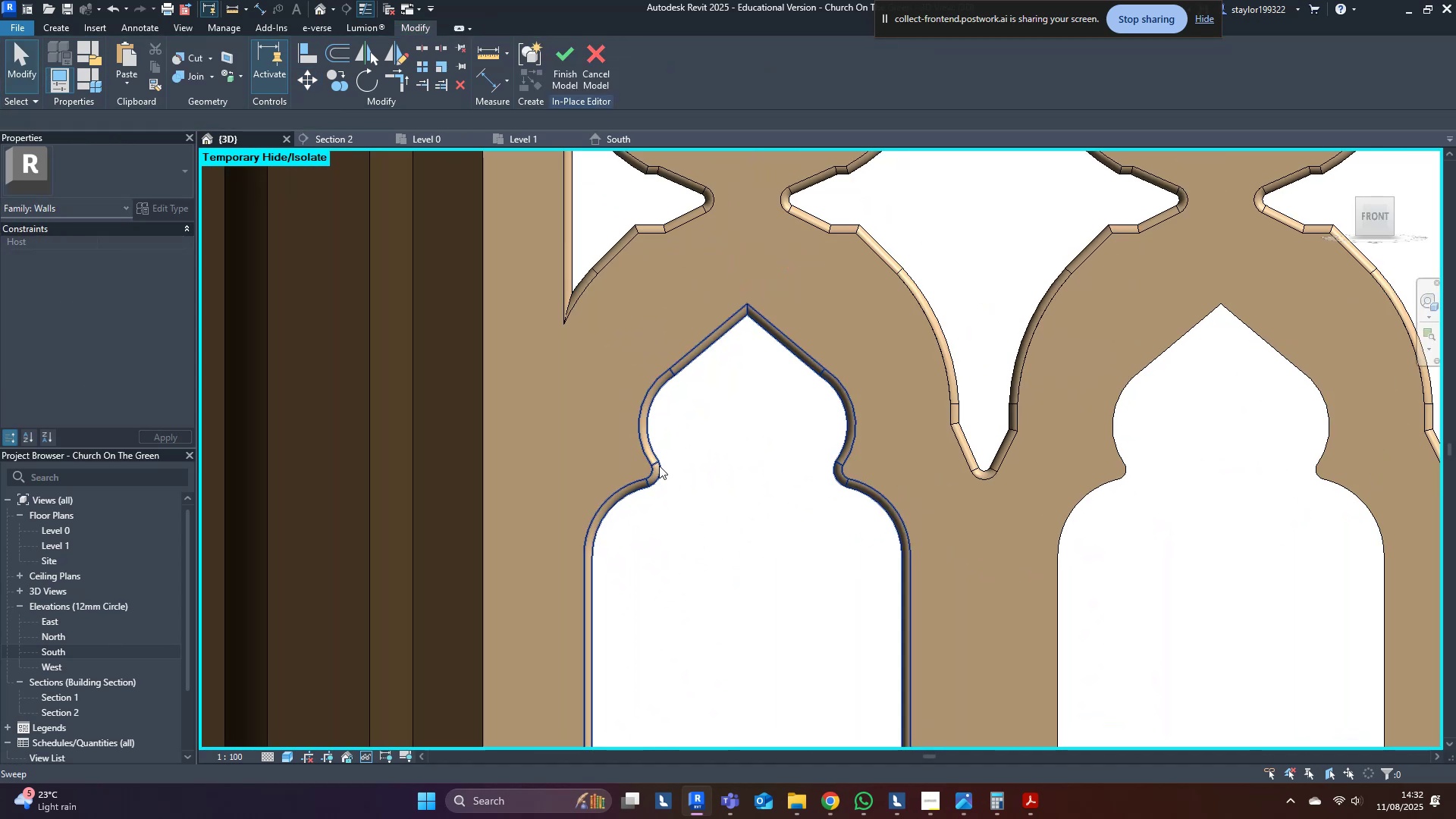 
key(Escape)
 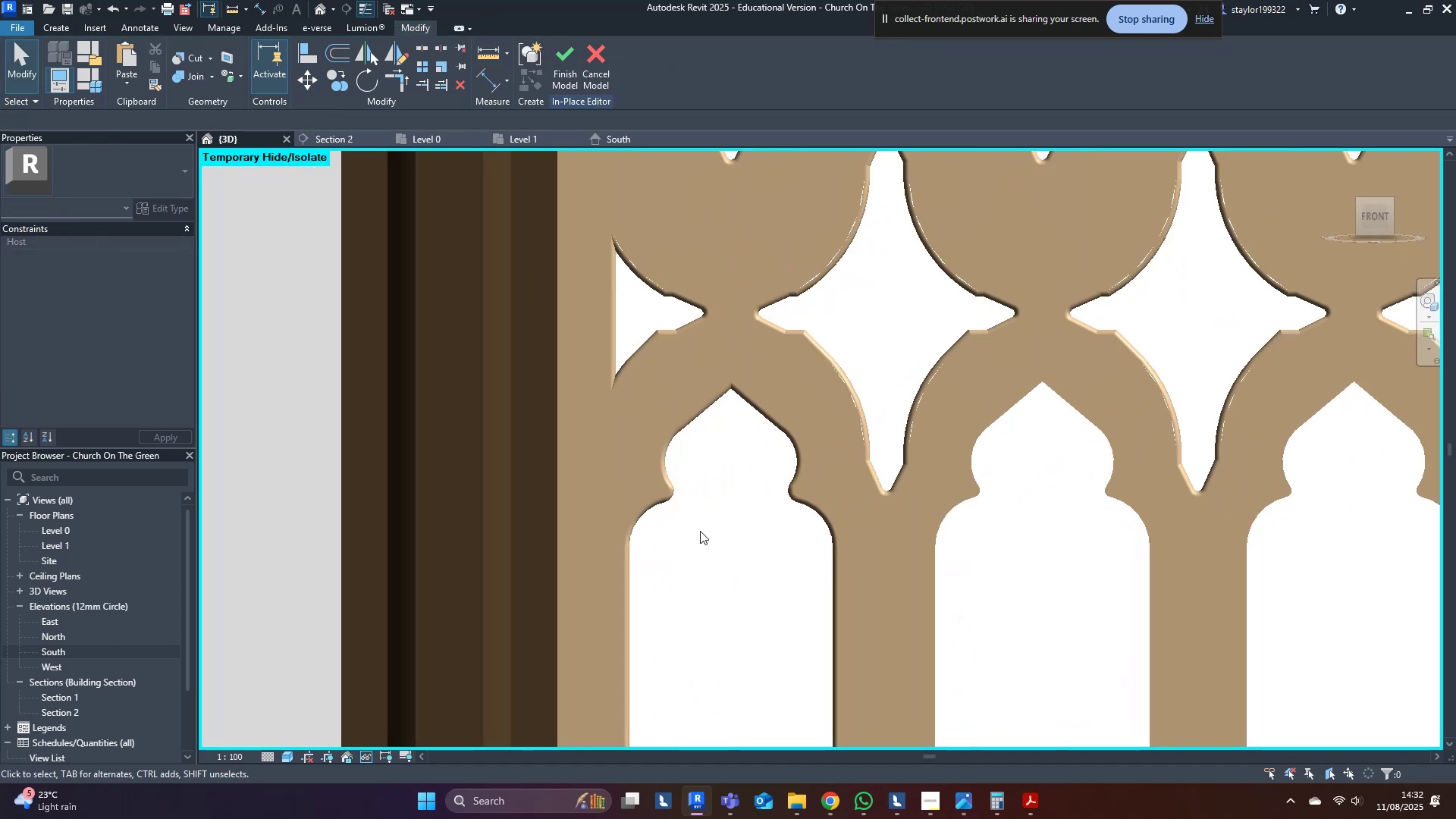 
key(Escape)
 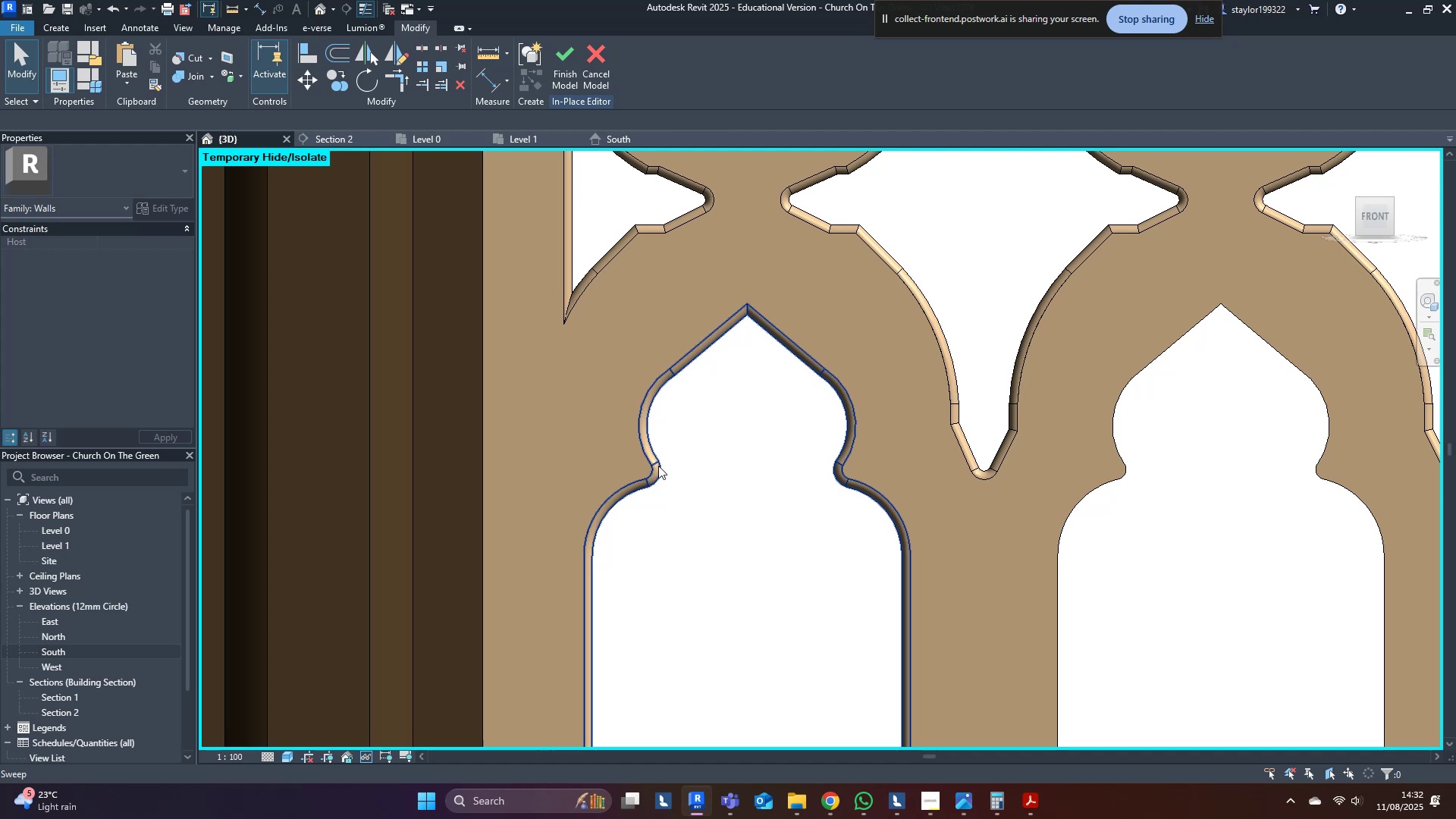 
double_click([658, 466])
 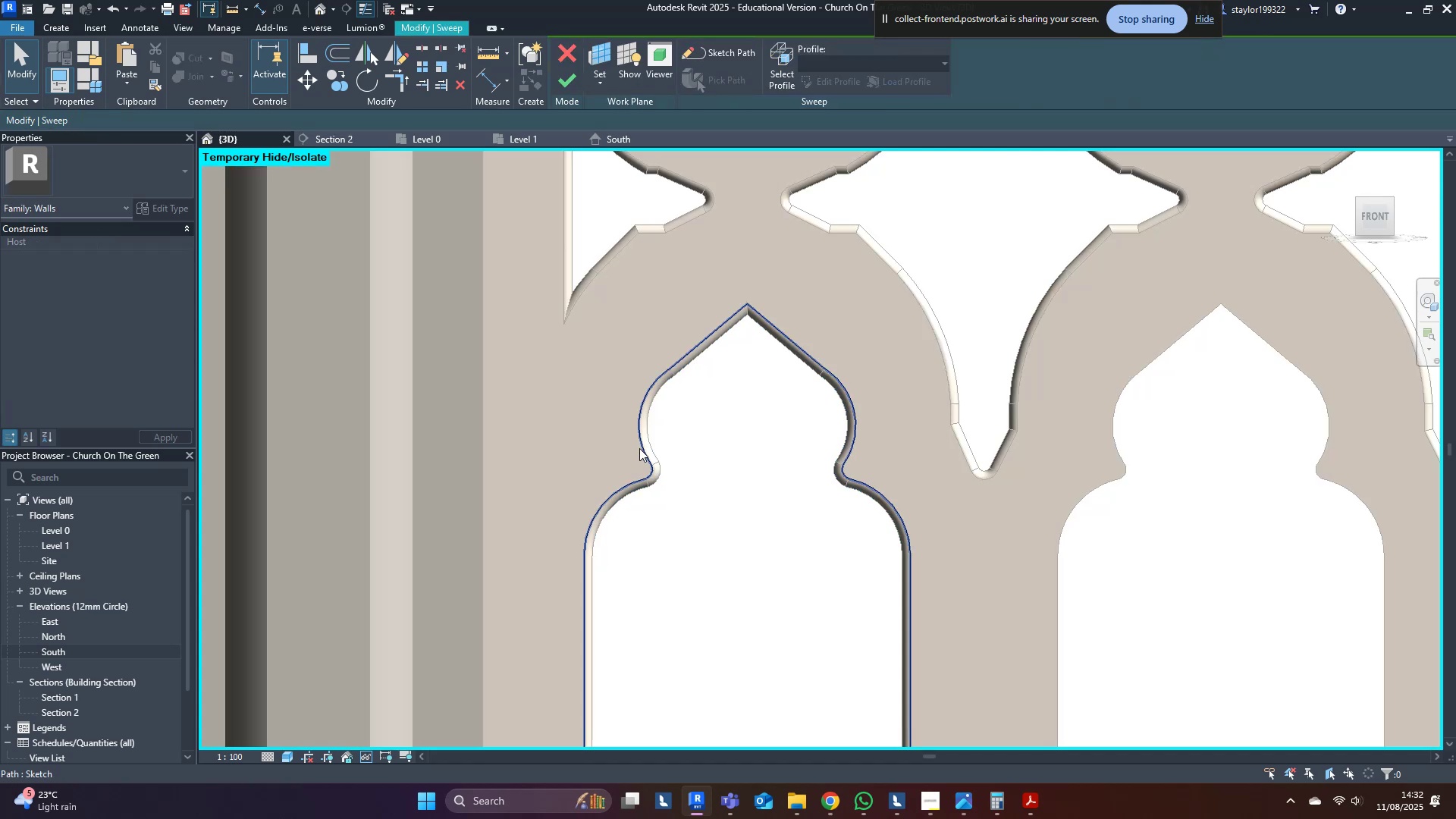 
left_click([639, 448])
 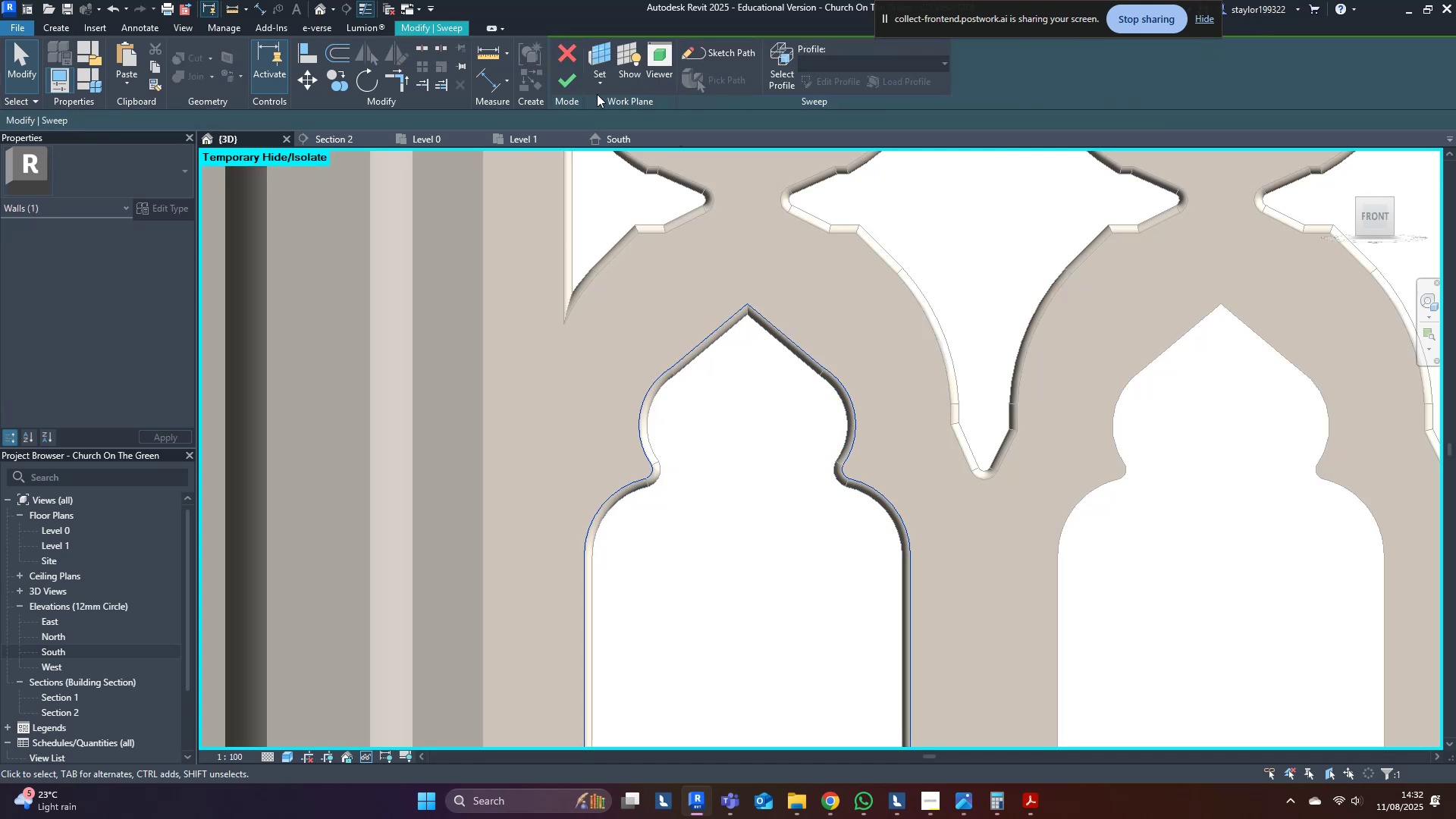 
left_click([562, 84])
 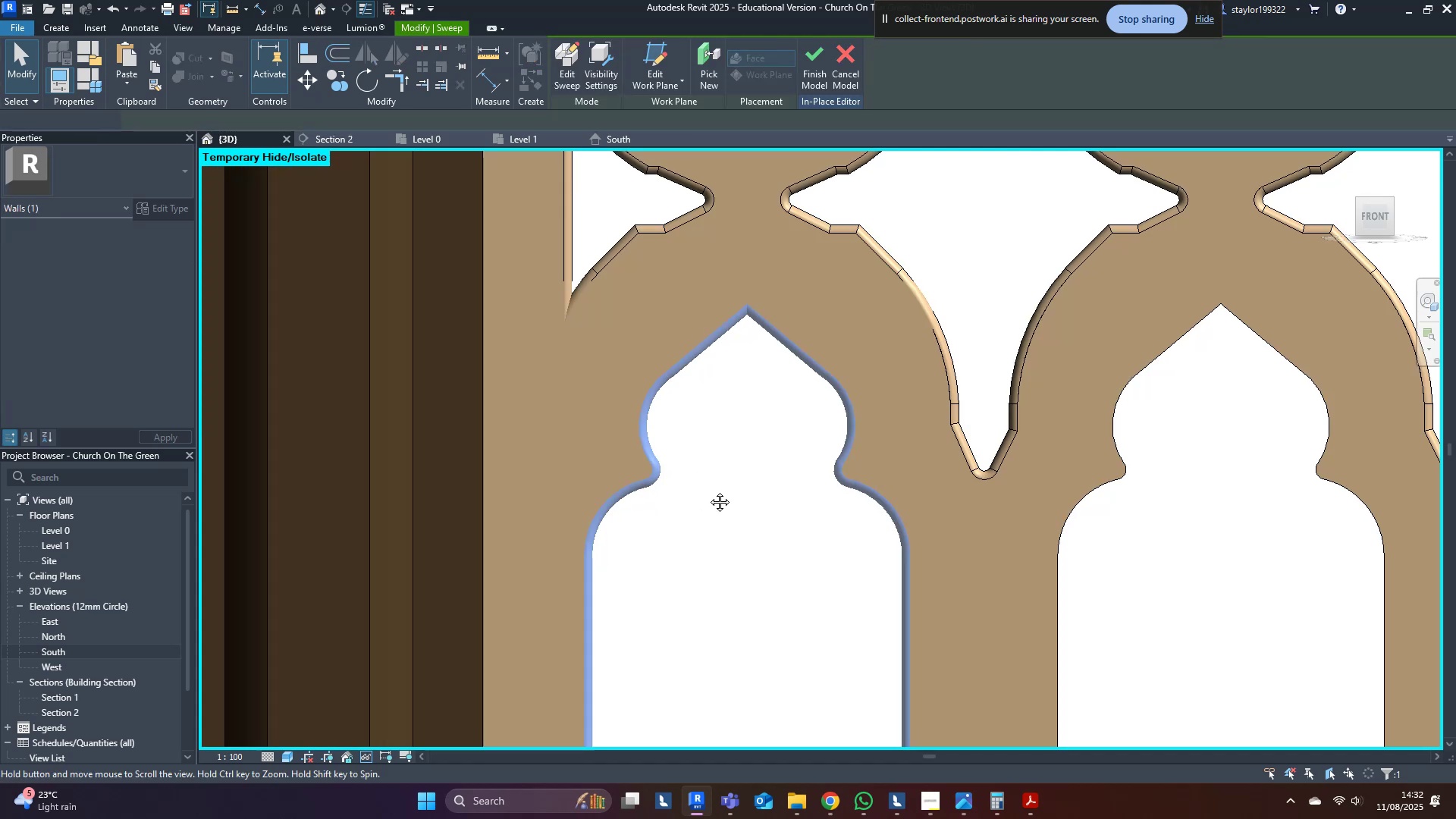 
left_click([725, 456])
 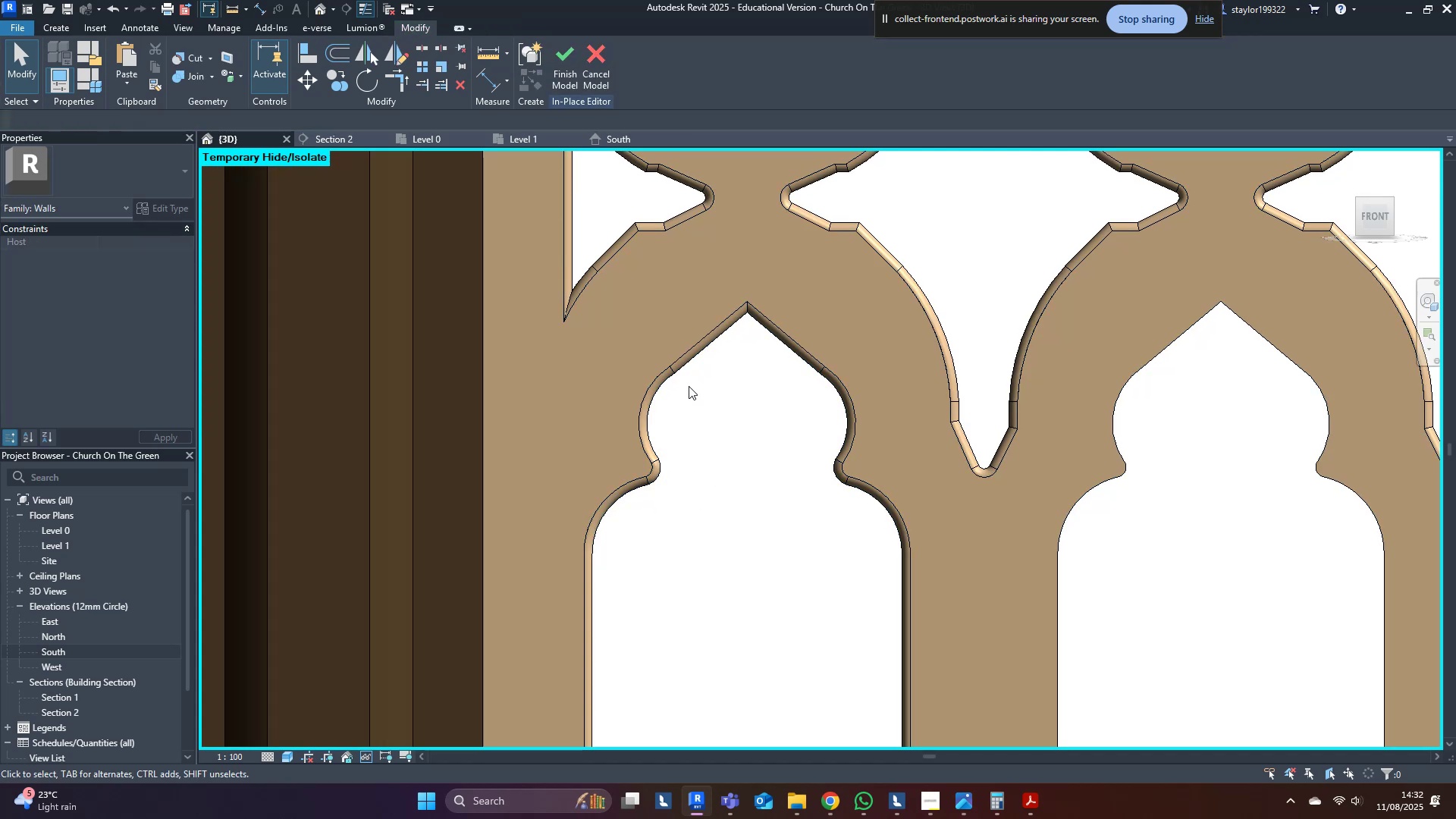 
double_click([683, 374])
 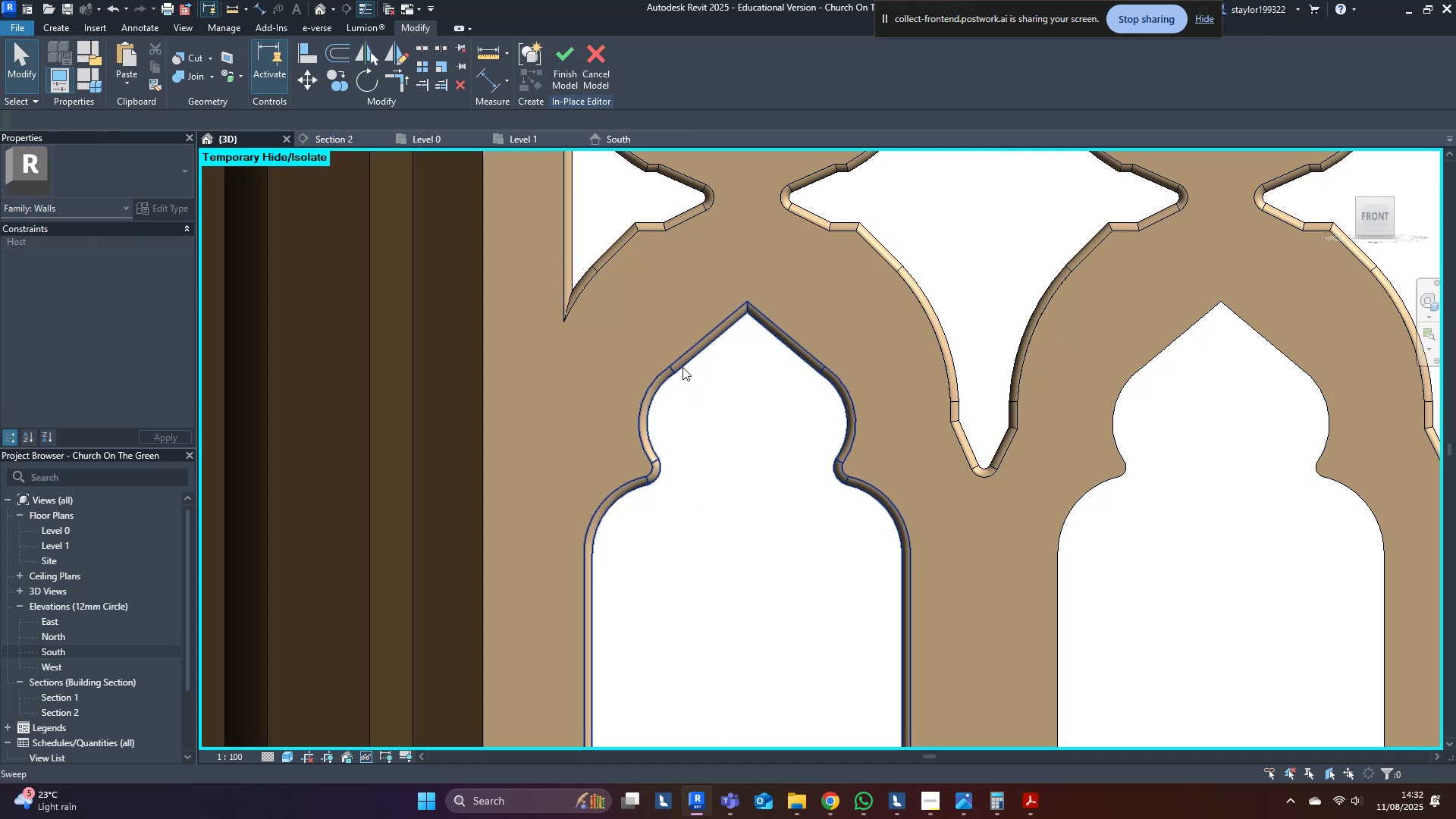 
triple_click([679, 366])
 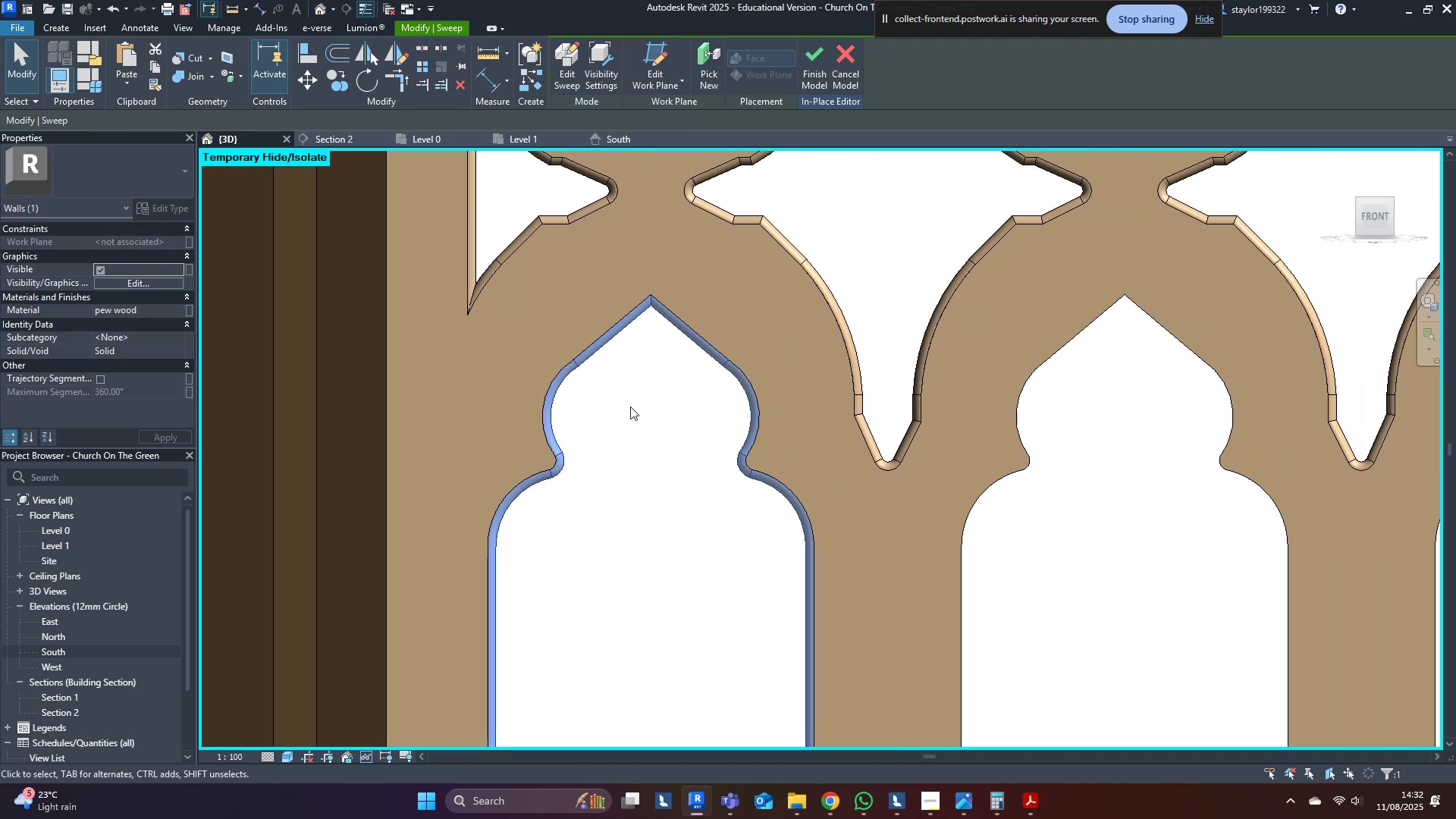 
type(mv)
 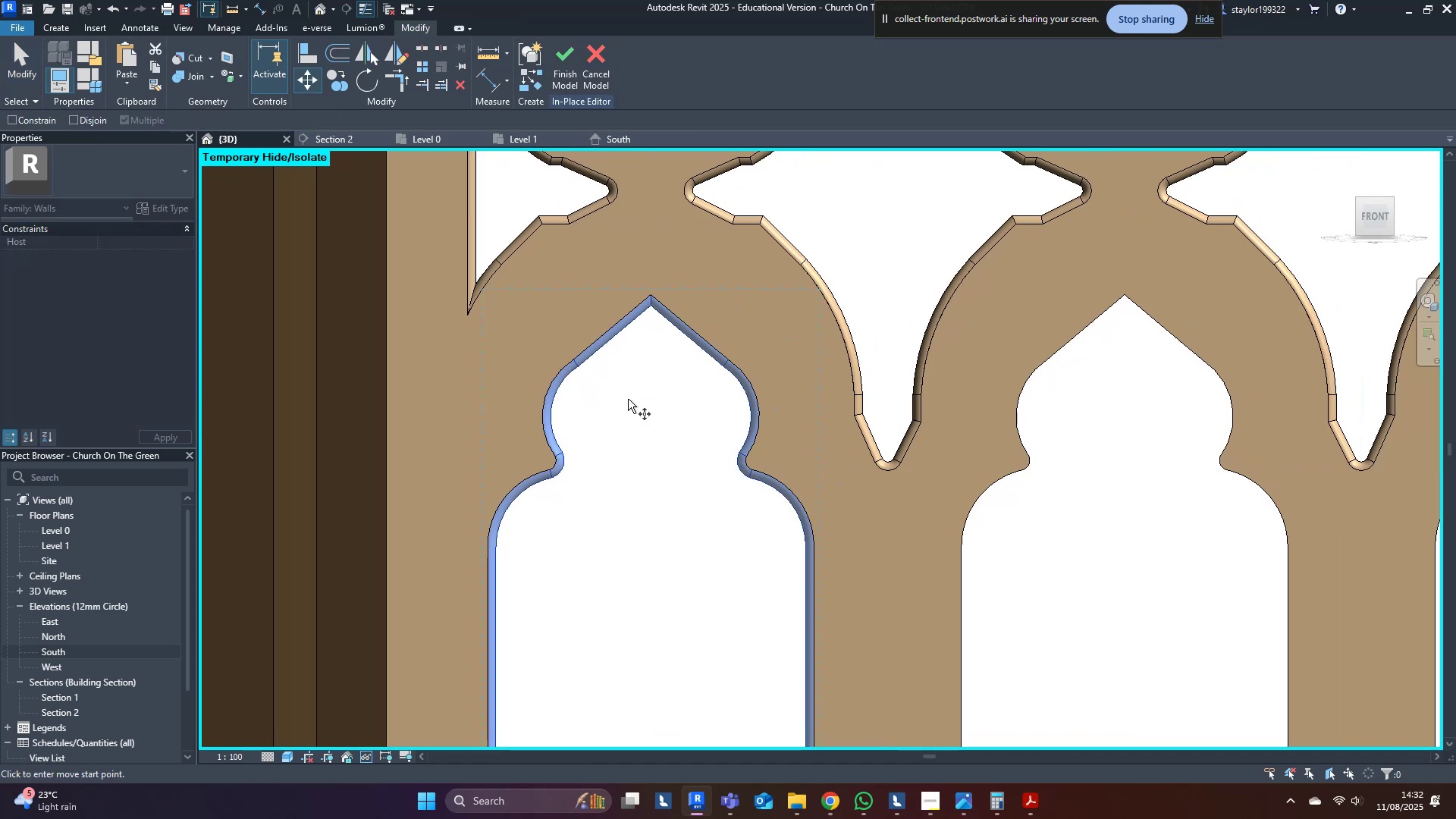 
scroll: coordinate [667, 357], scroll_direction: up, amount: 4.0
 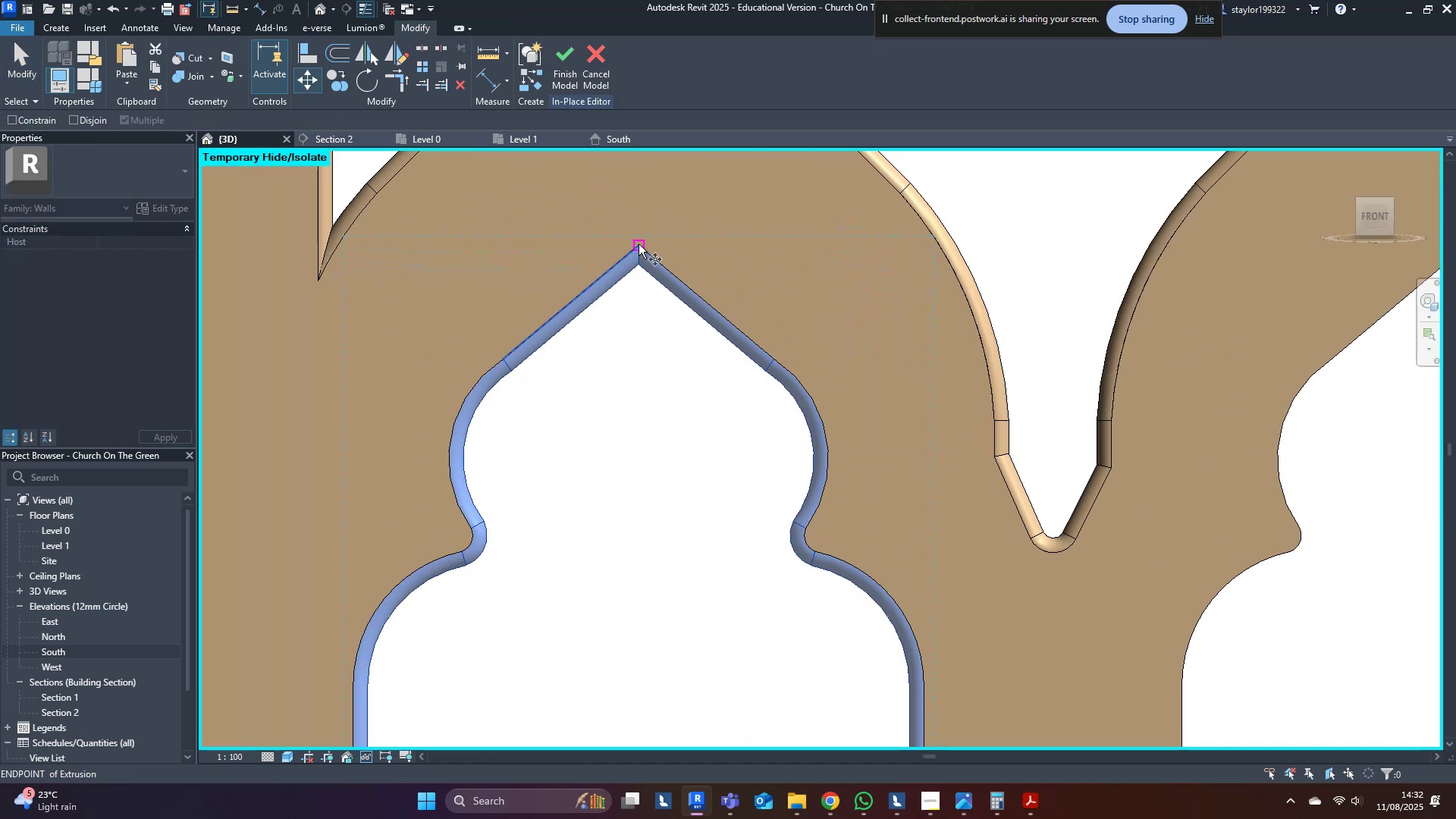 
left_click([639, 244])
 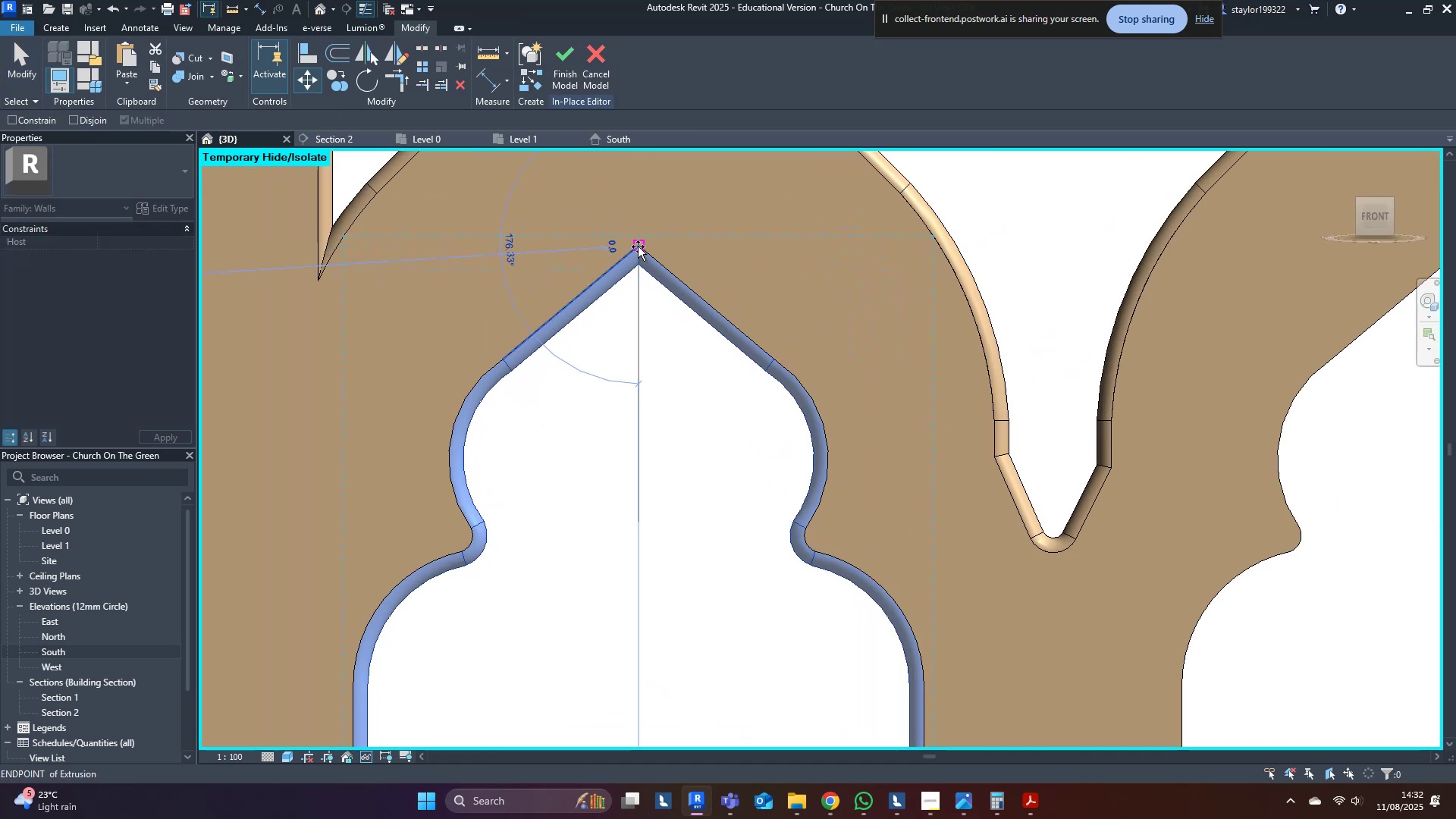 
scroll: coordinate [635, 260], scroll_direction: down, amount: 3.0
 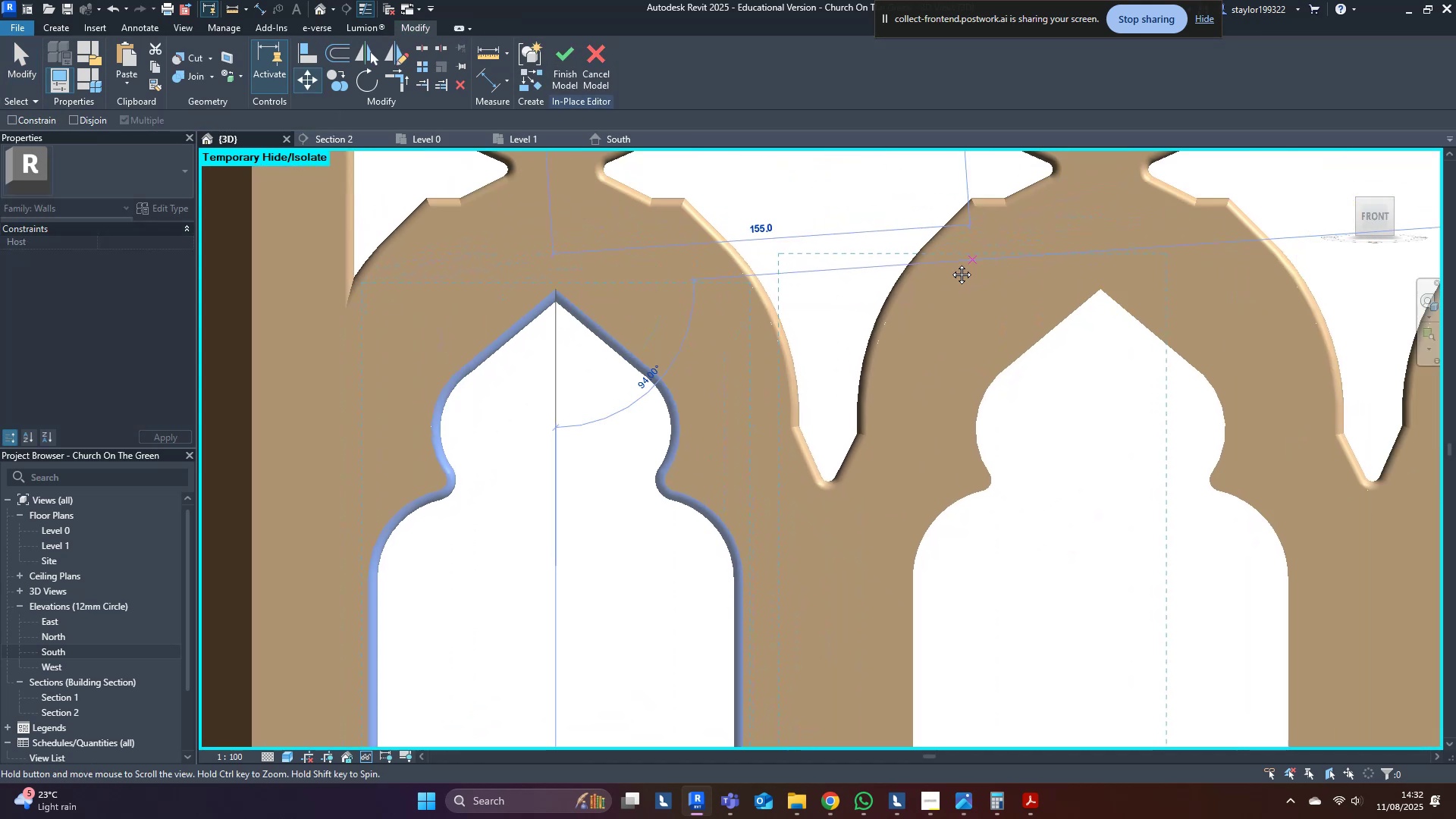 
hold_key(key=ControlLeft, duration=1.33)
left_click([987, 294])
 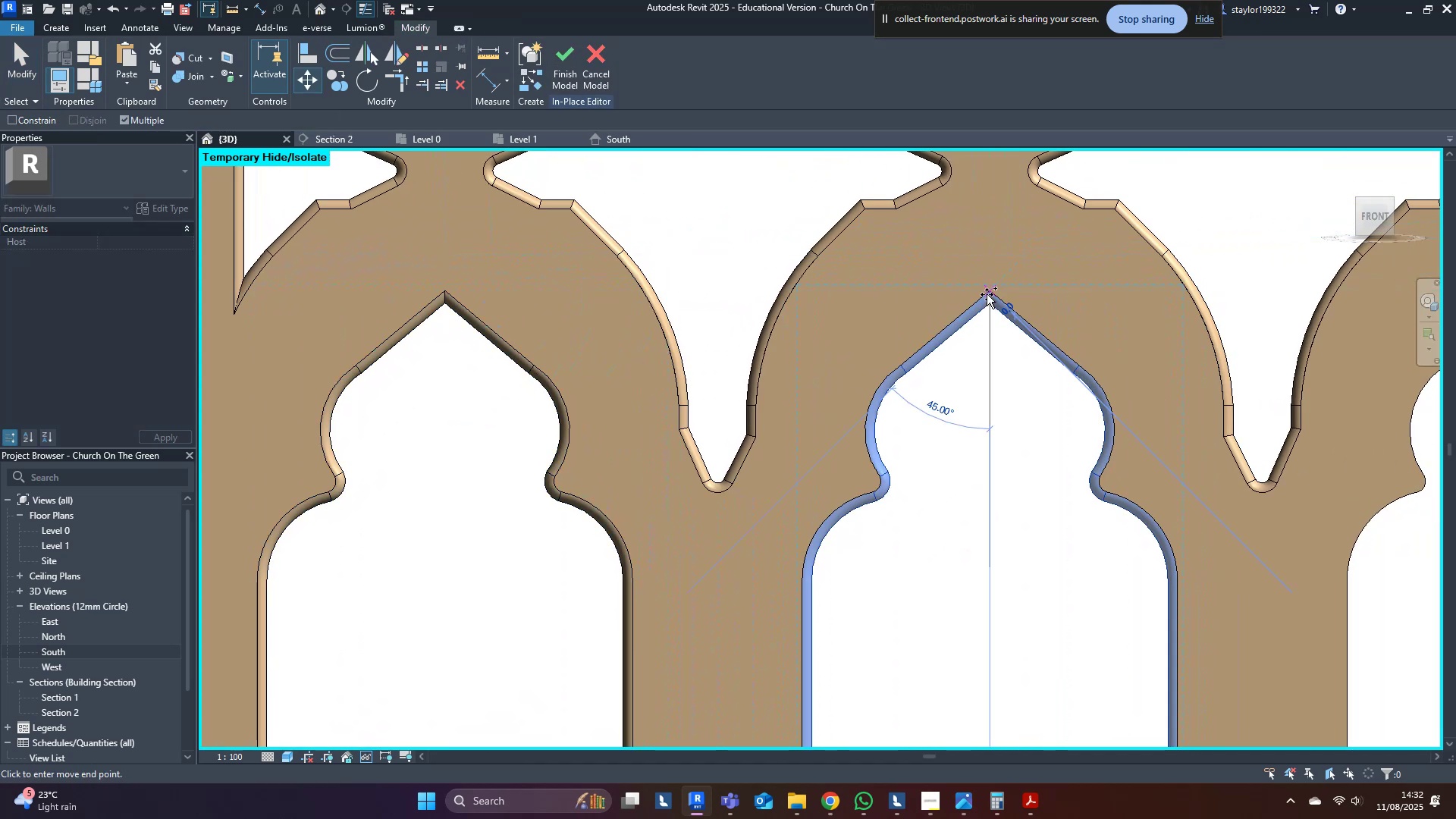 
scroll: coordinate [987, 294], scroll_direction: down, amount: 2.0
 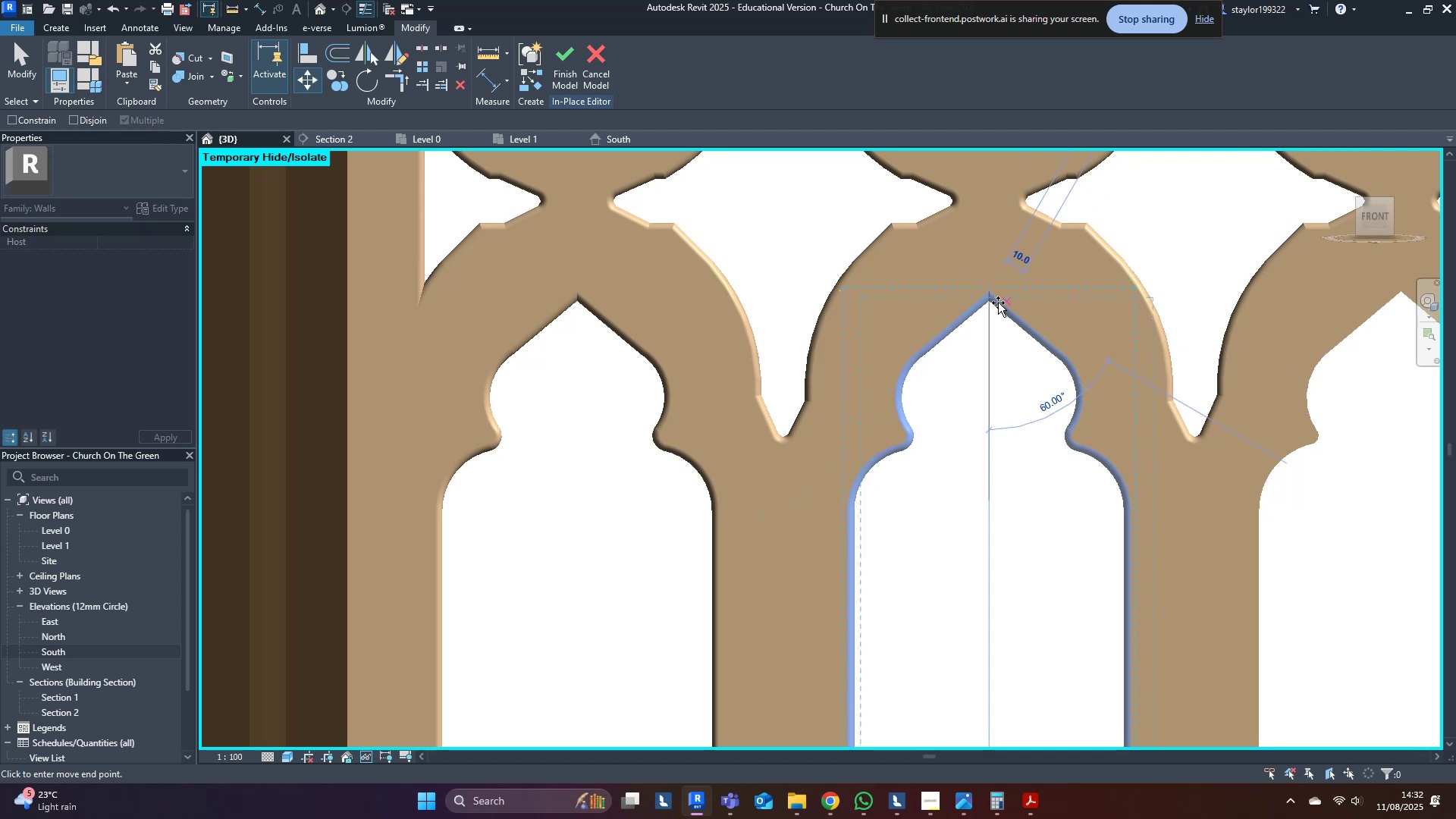 
hold_key(key=ControlLeft, duration=1.52)
left_click([1089, 298])
 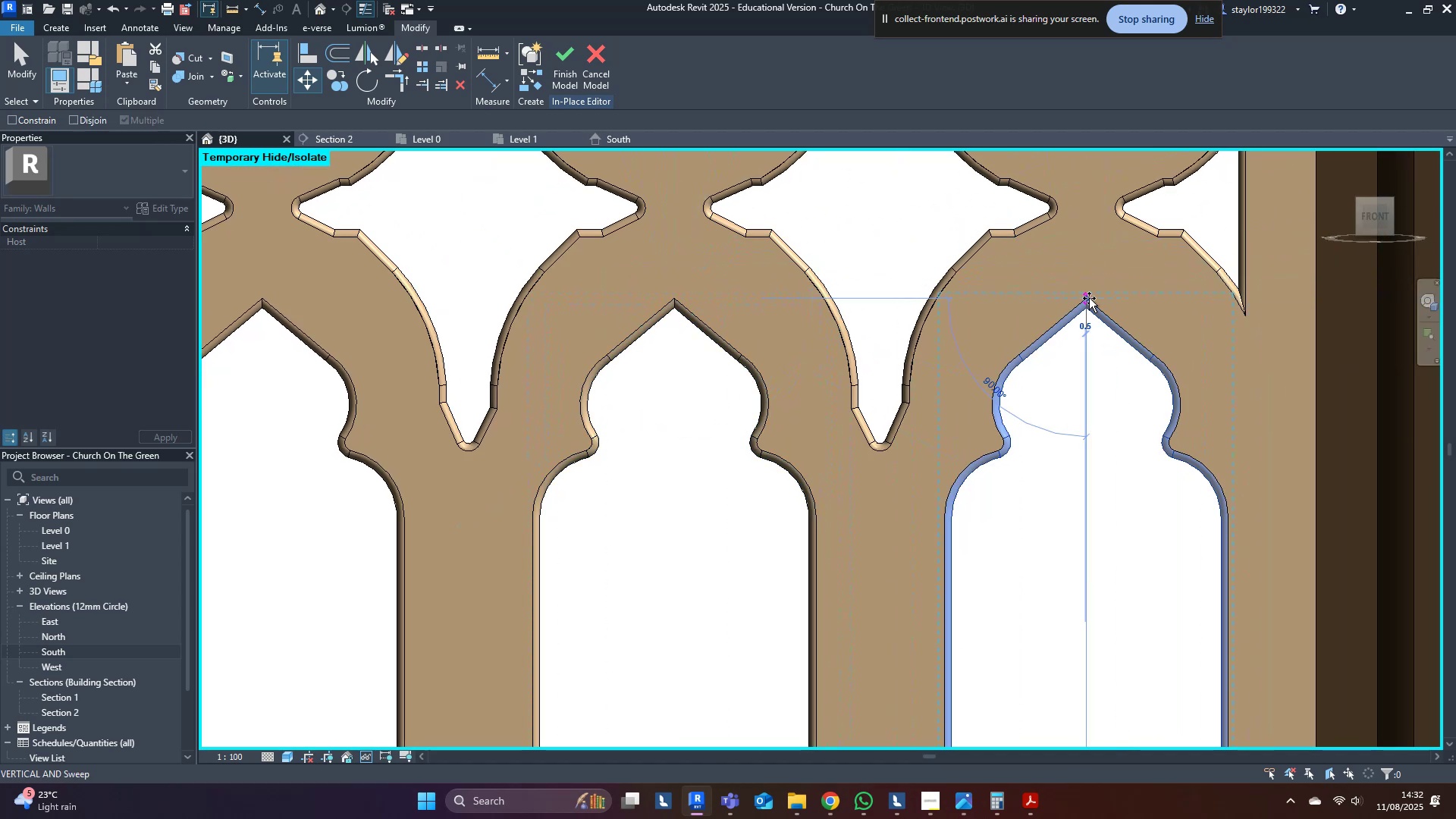 
key(Escape)
 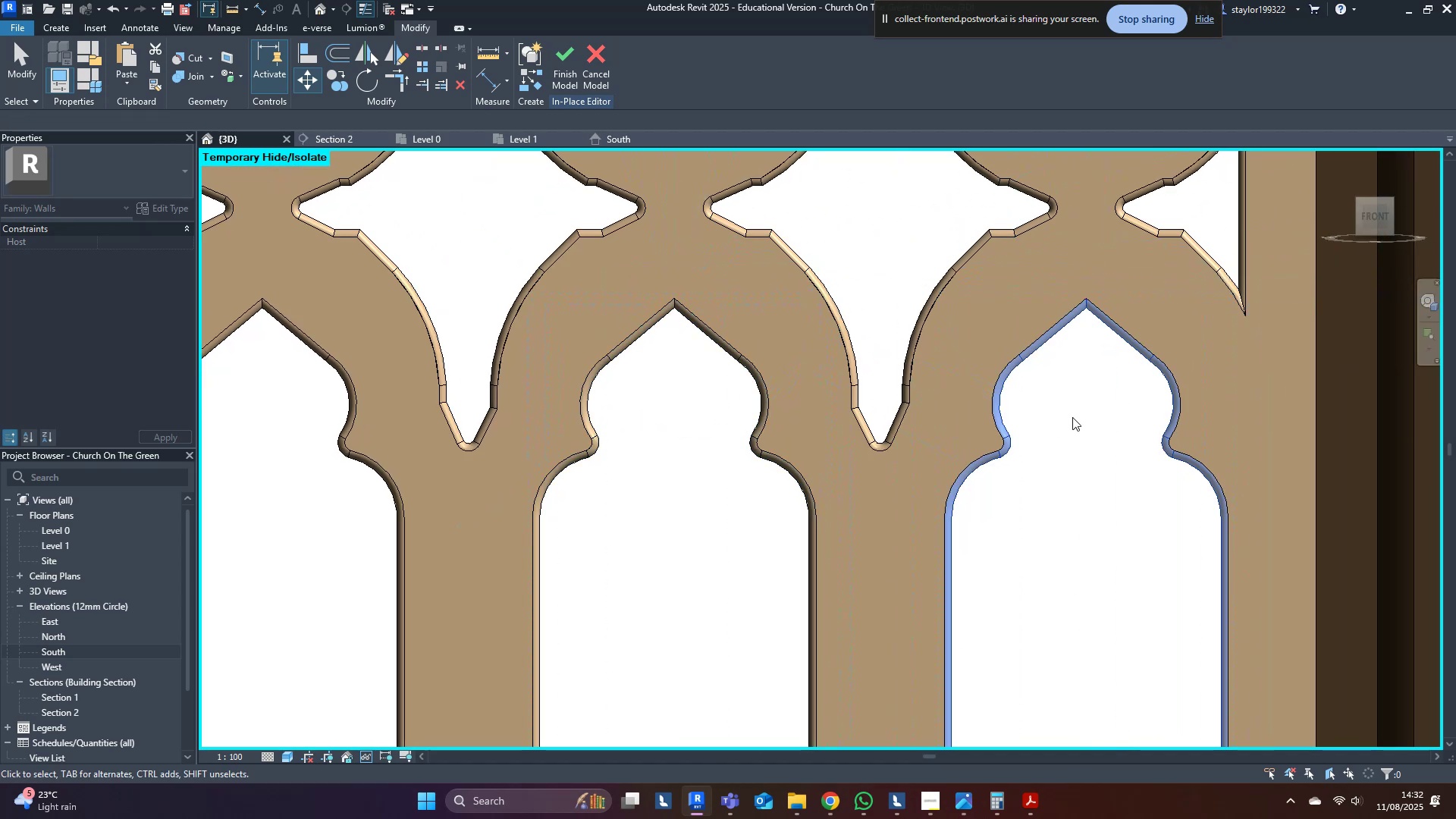 
key(Escape)
 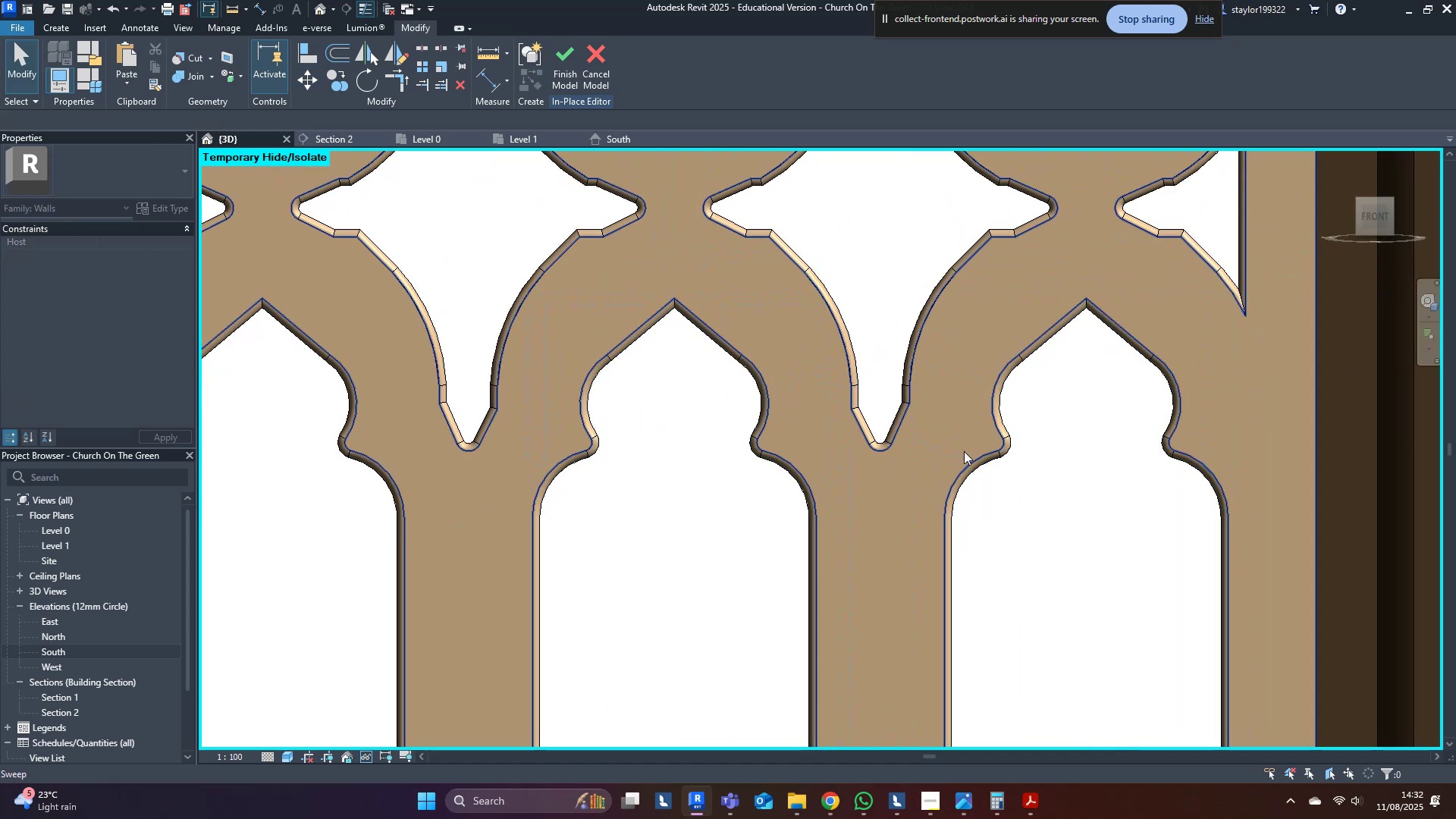 
scroll: coordinate [890, 388], scroll_direction: down, amount: 11.0
 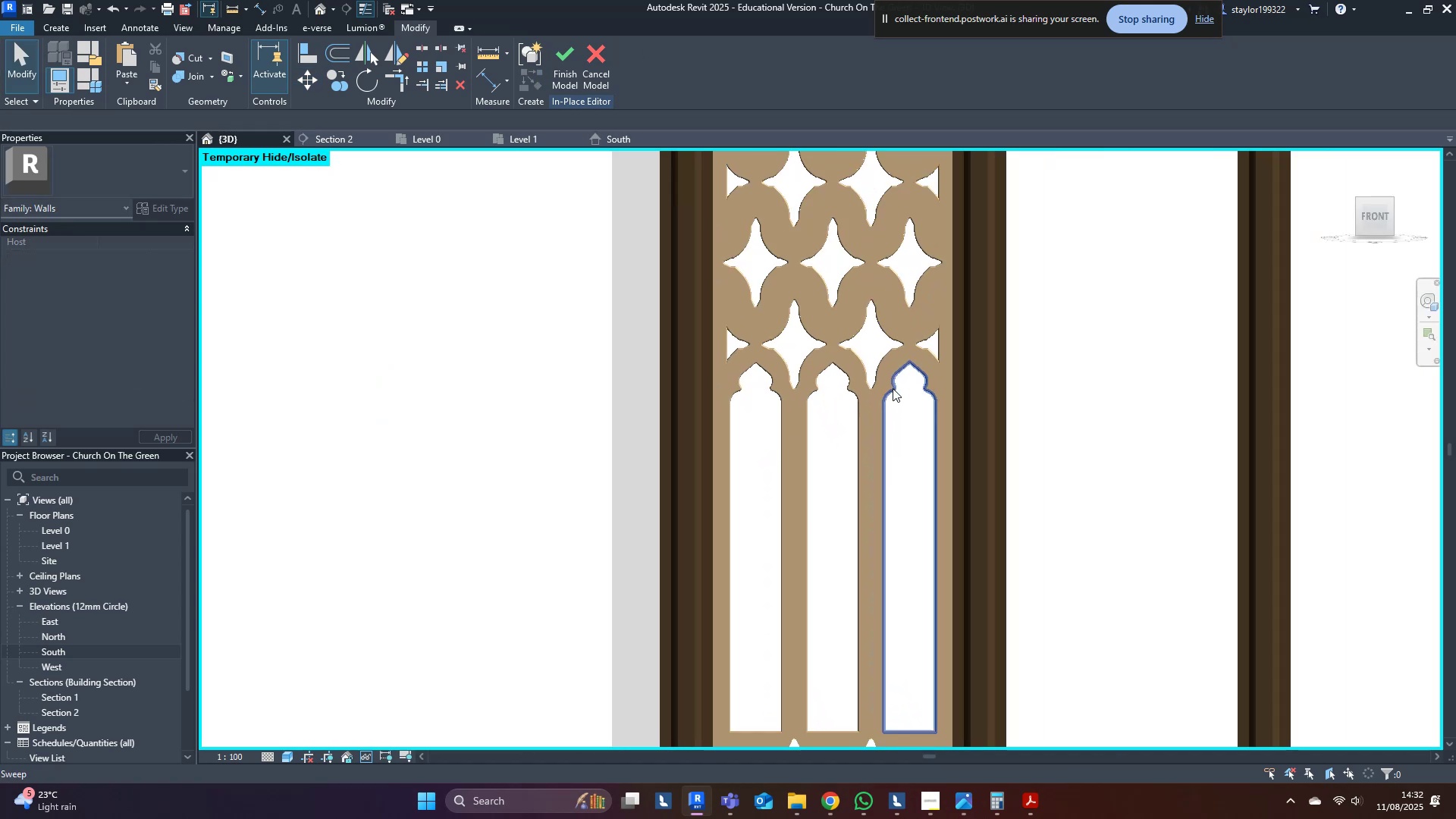 
hold_key(key=ShiftLeft, duration=0.52)
 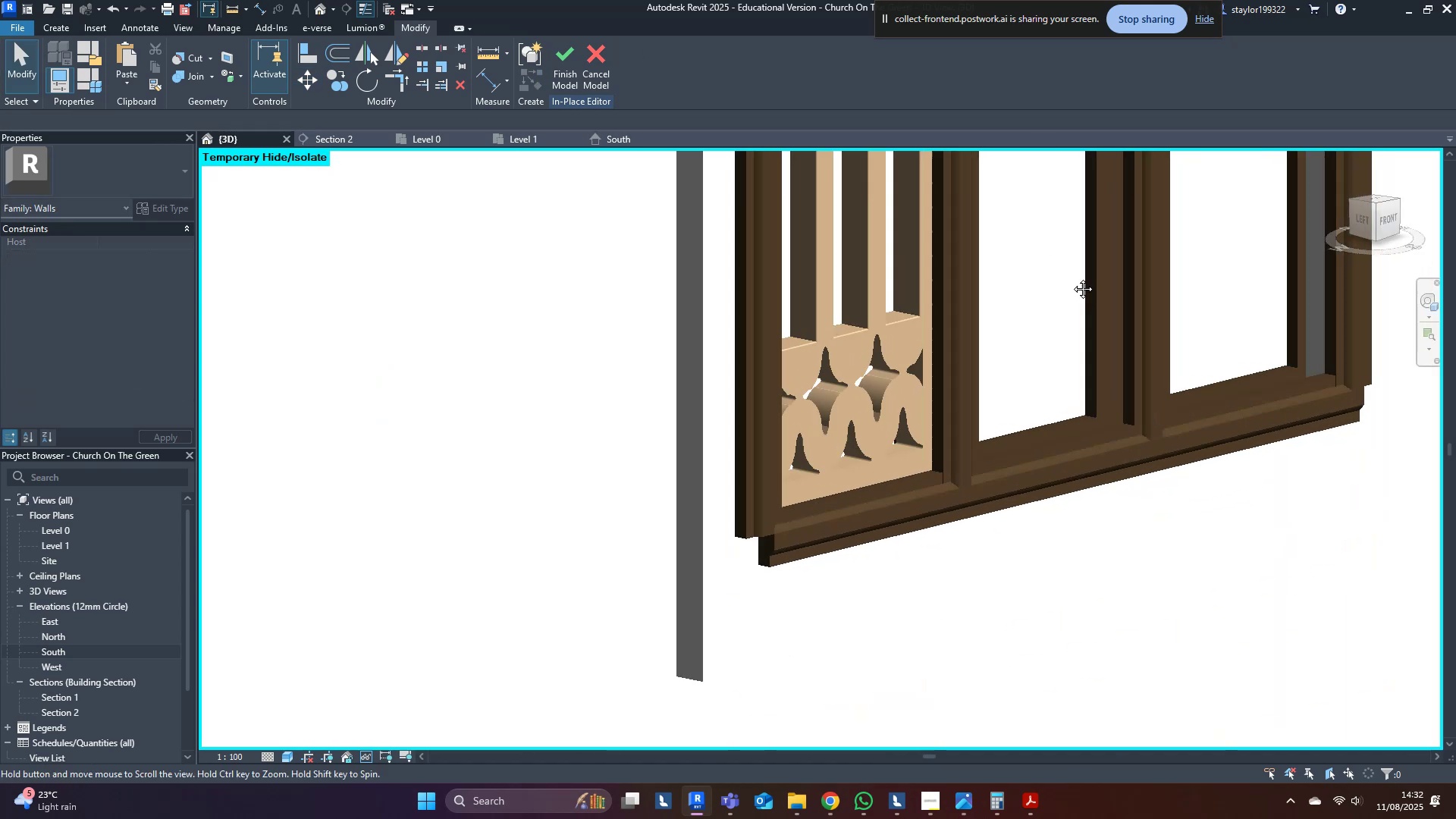 
scroll: coordinate [1112, 516], scroll_direction: down, amount: 4.0
 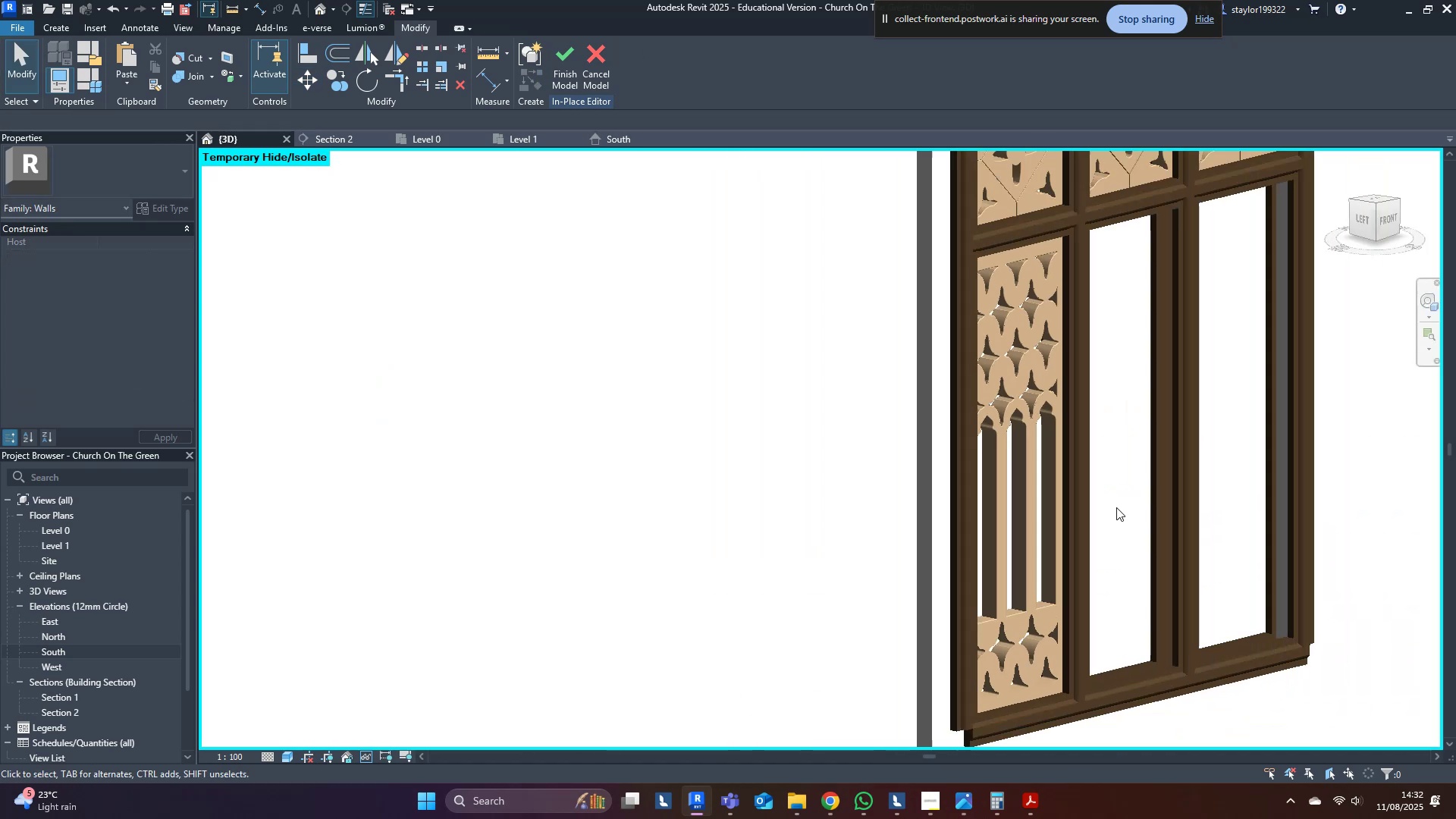 
hold_key(key=ShiftLeft, duration=0.37)
 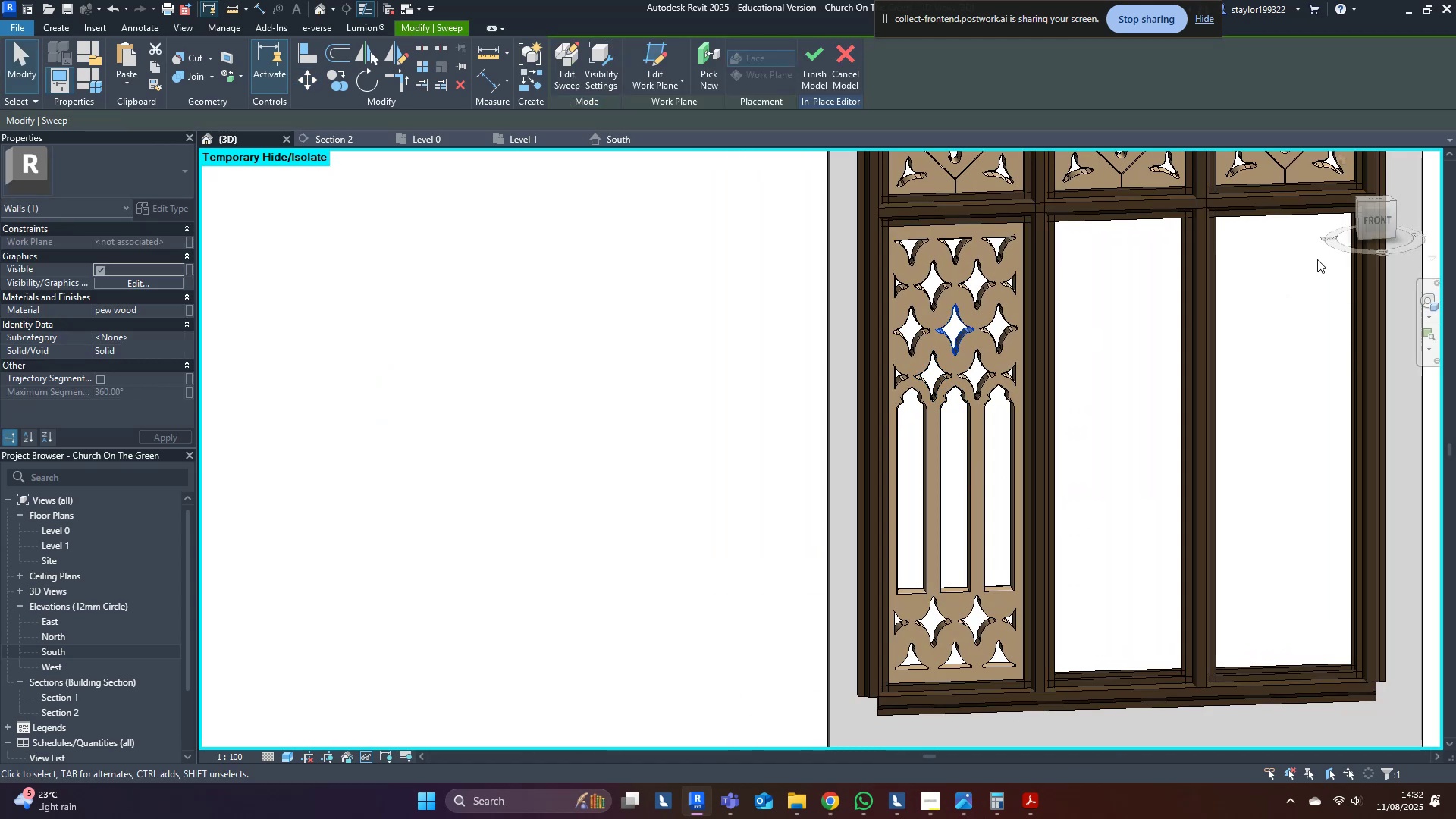 
left_click([1378, 224])
 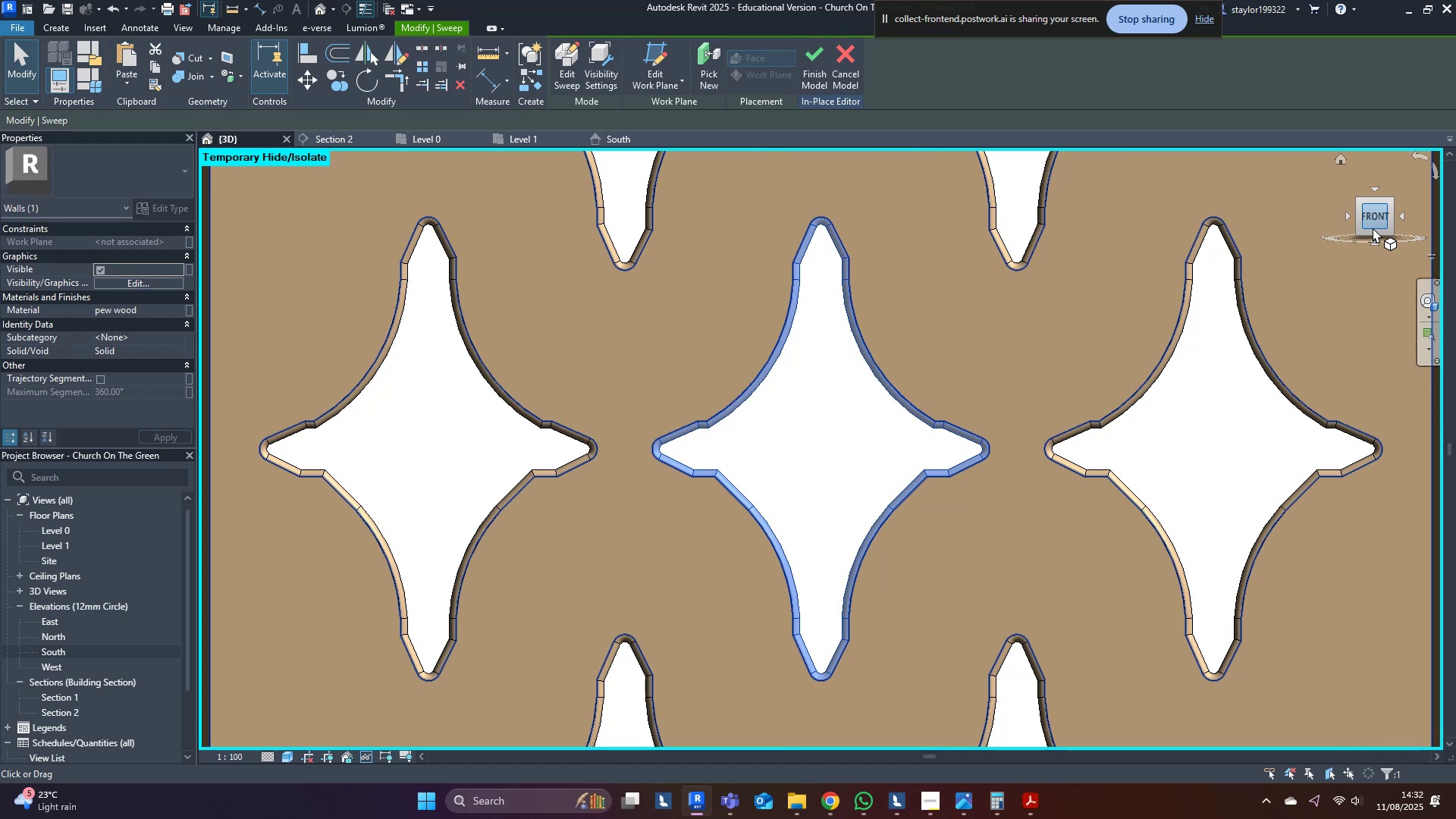 
wait(20.31)
 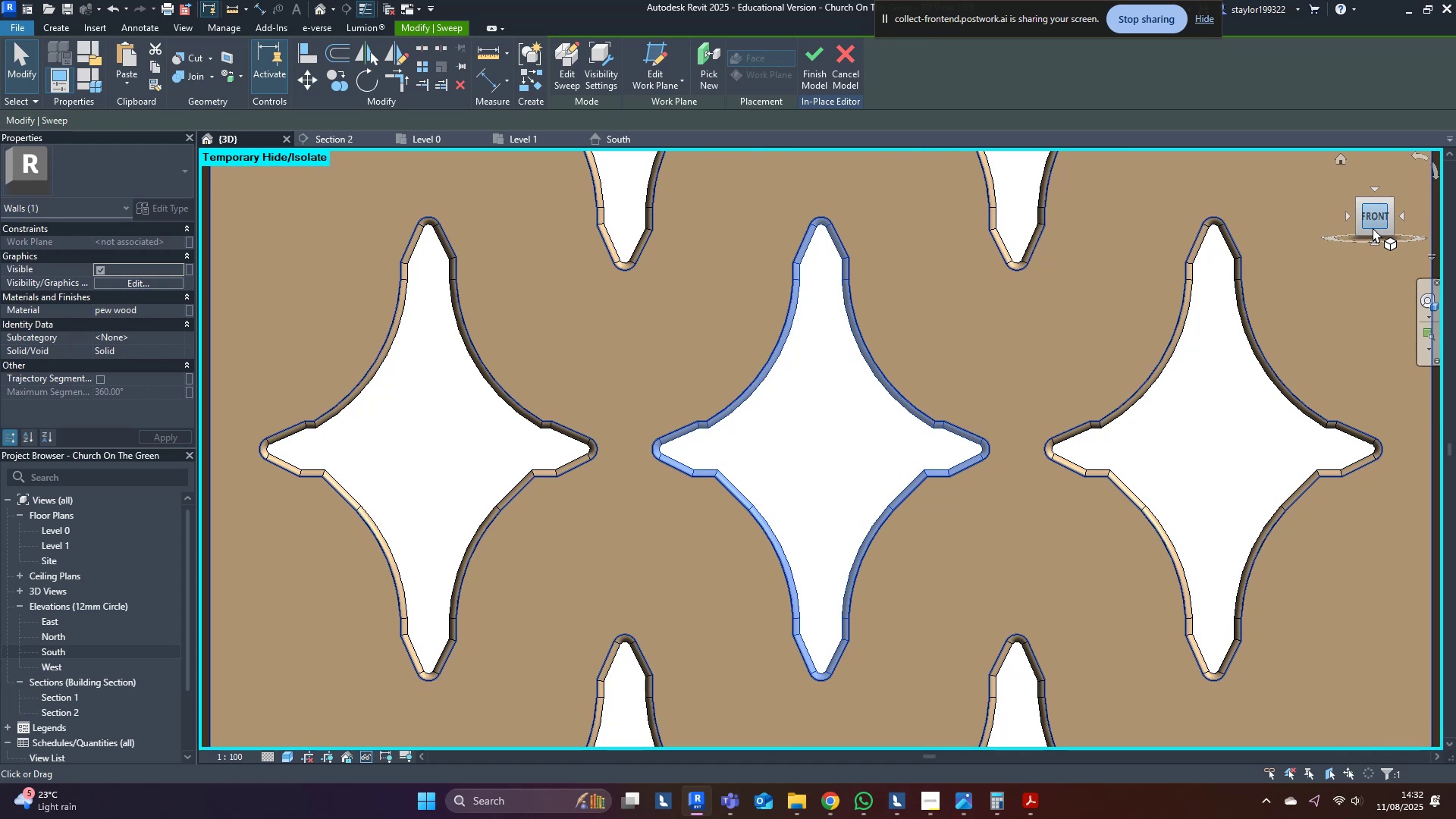 
mouse_move([572, 312])
 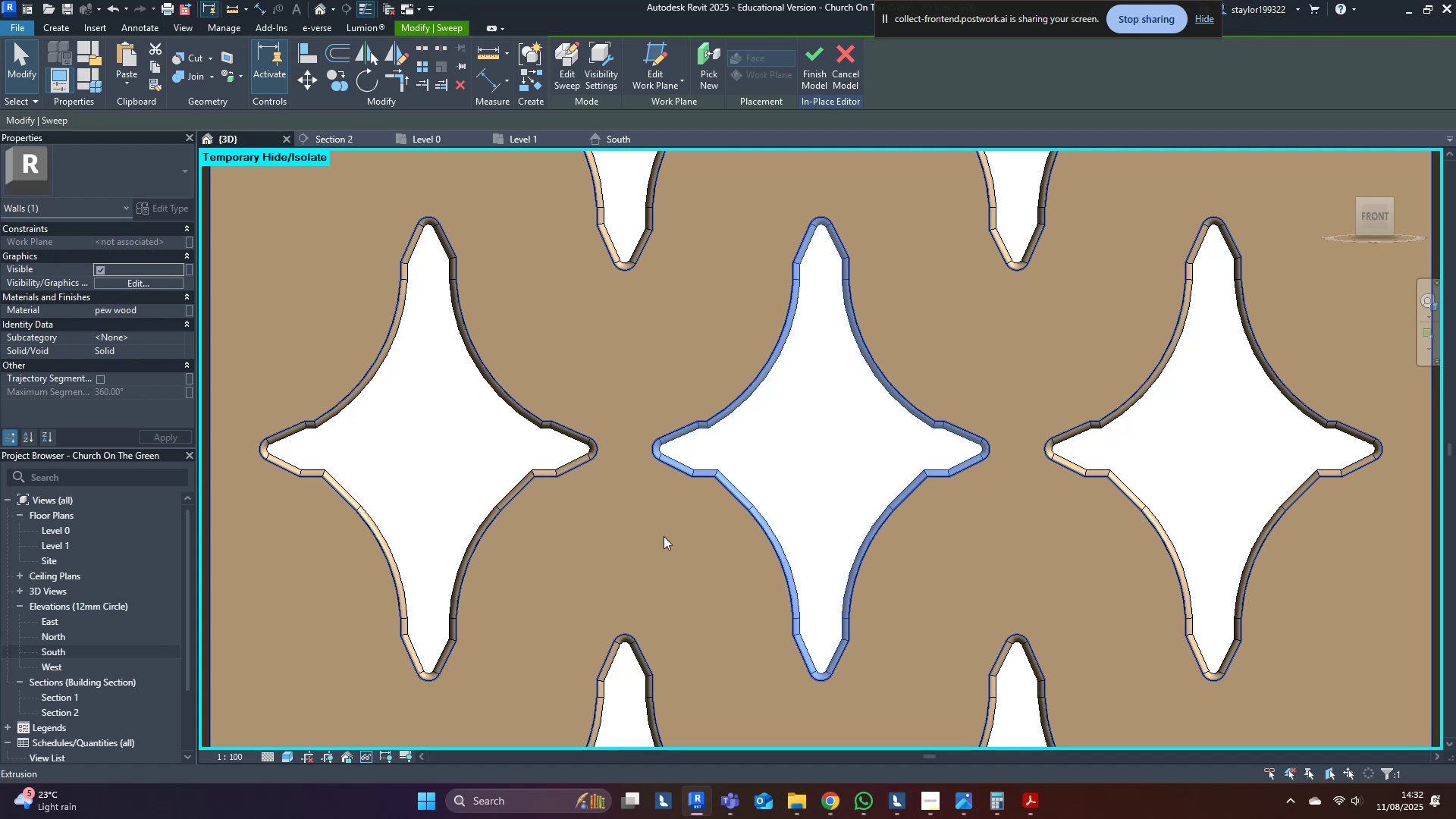 
scroll: coordinate [845, 475], scroll_direction: down, amount: 8.0
 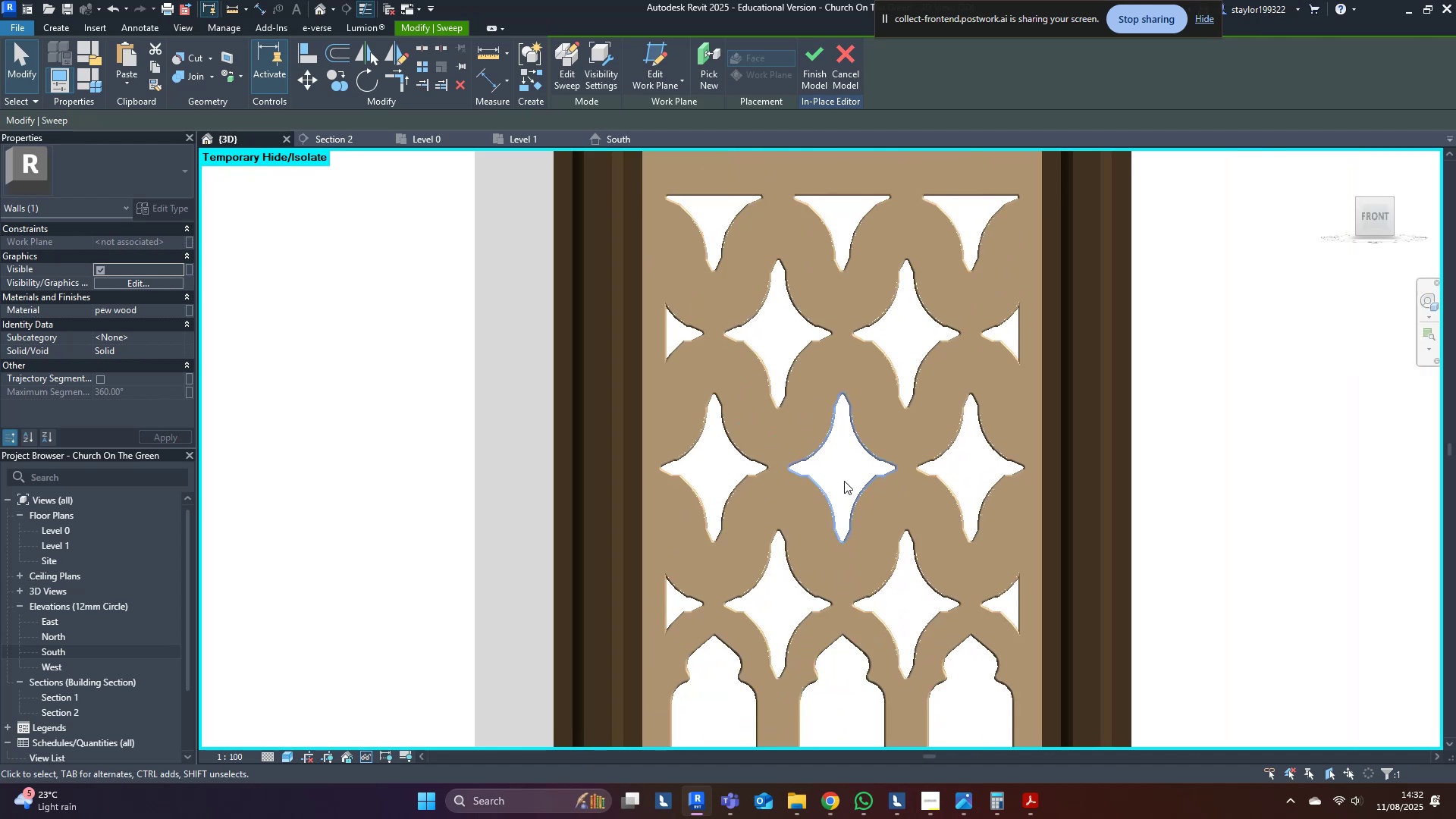 
hold_key(key=ControlLeft, duration=0.62)
left_click([744, 475])
 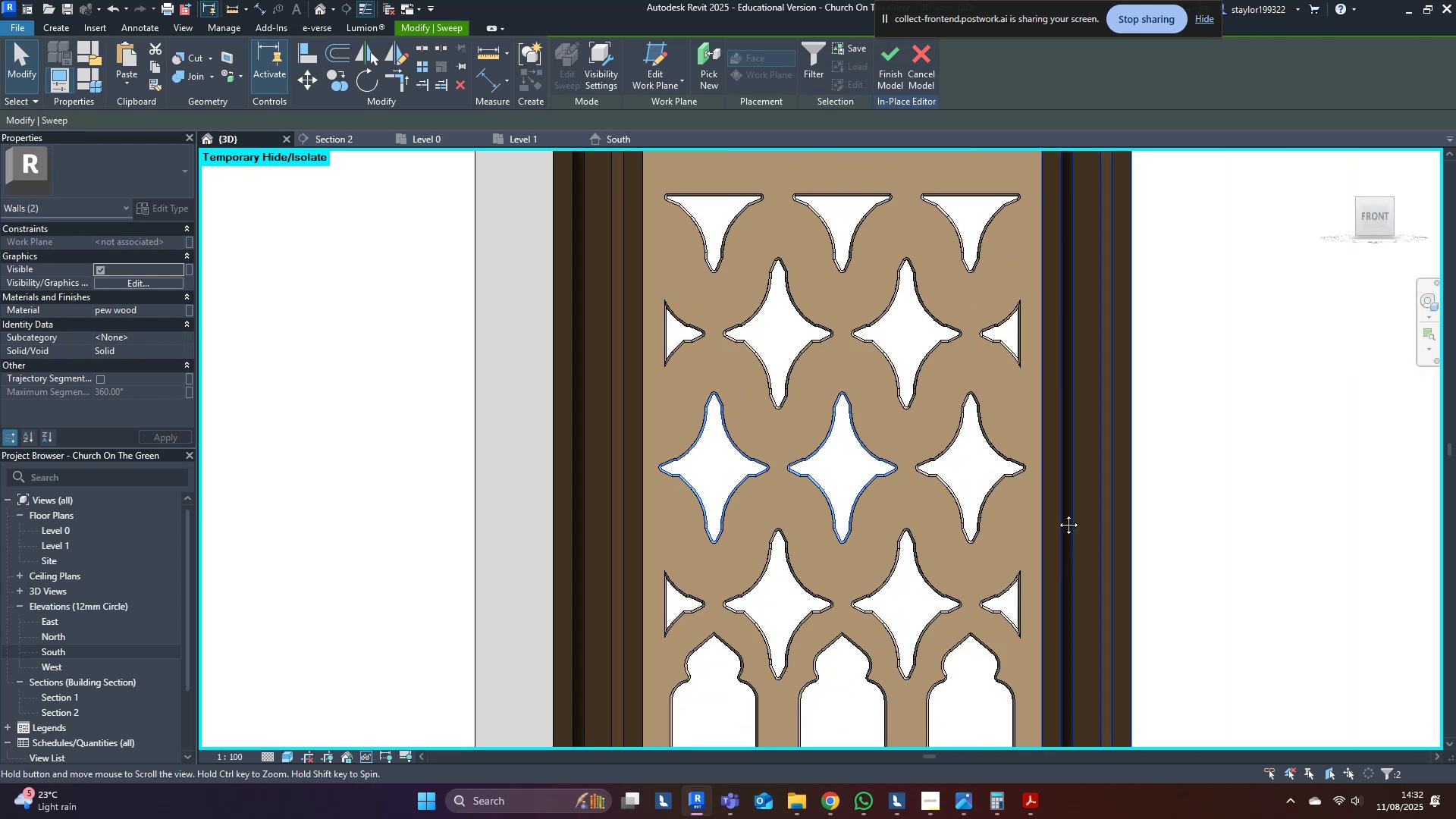 
scroll: coordinate [918, 422], scroll_direction: down, amount: 4.0
 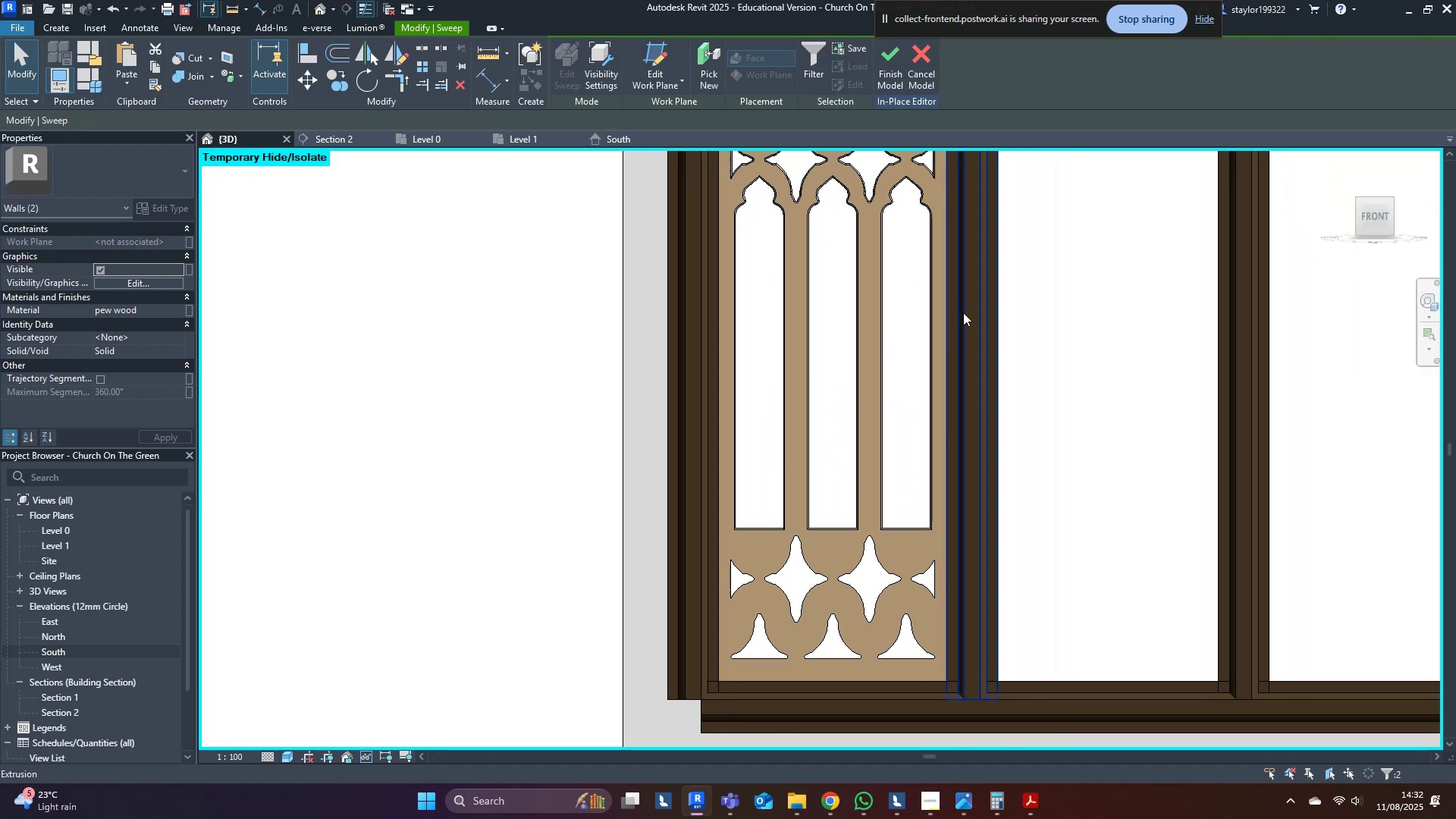 
scroll: coordinate [791, 387], scroll_direction: up, amount: 6.0
 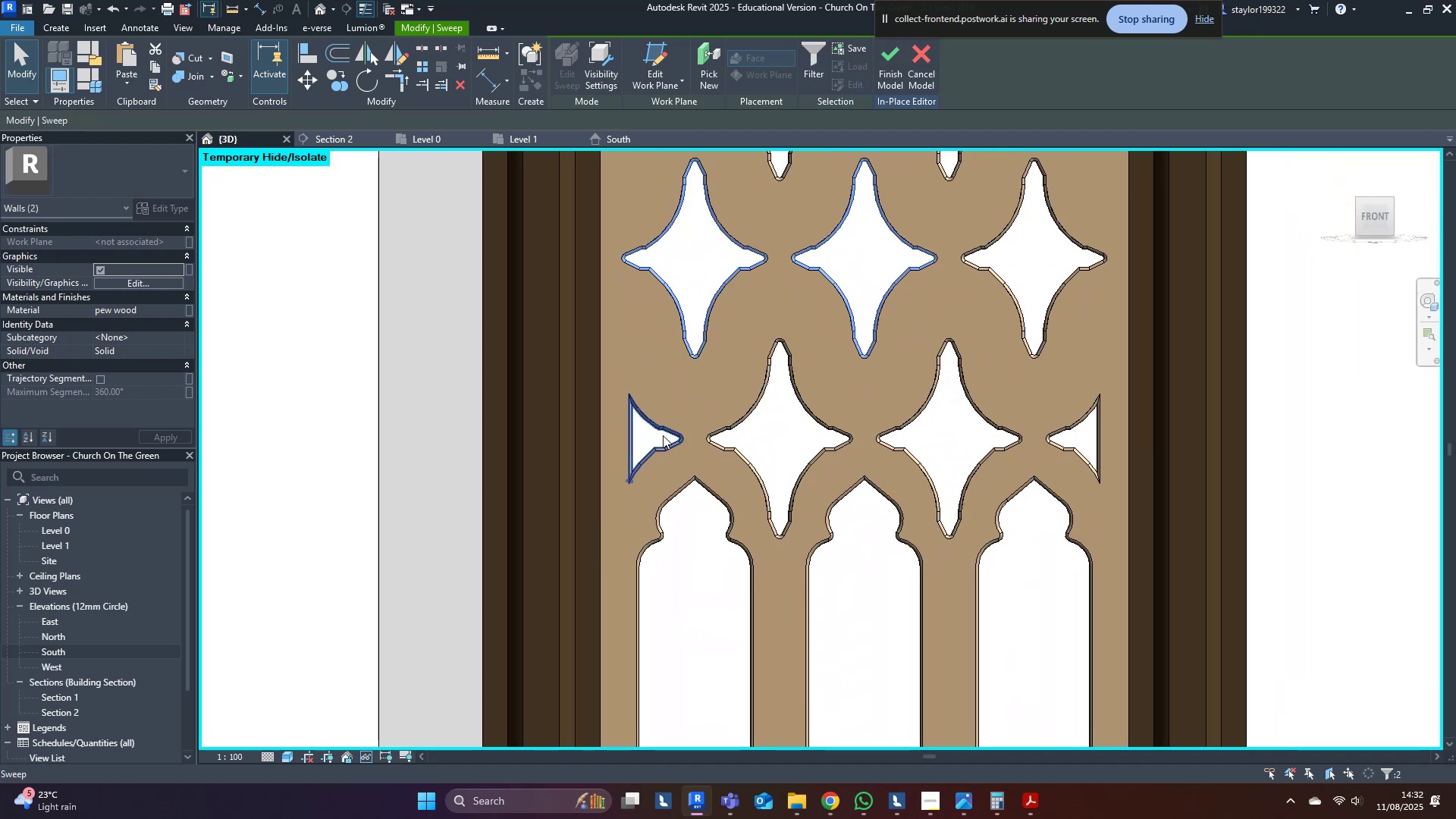 
left_click([663, 435])
 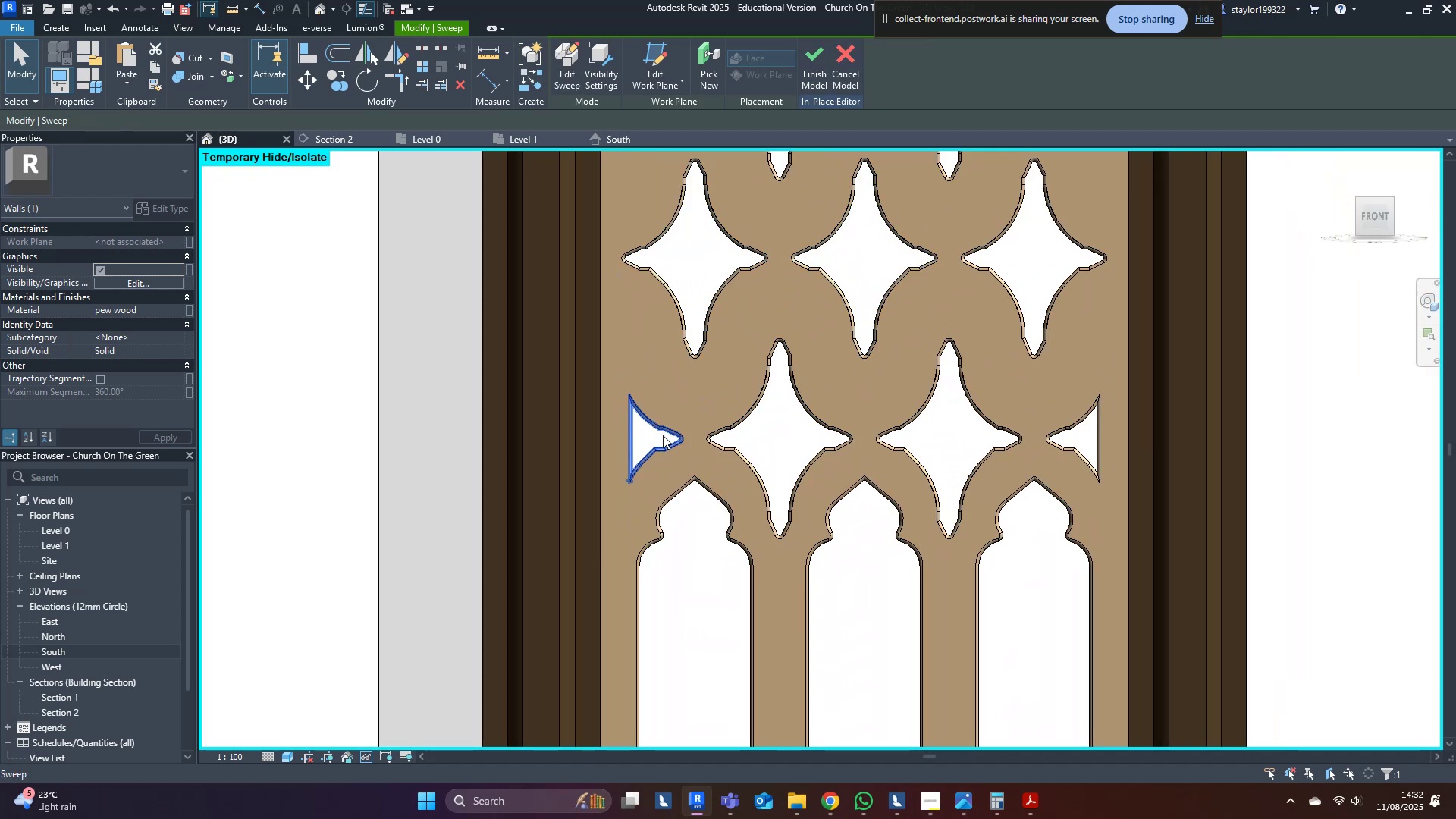 
scroll: coordinate [663, 435], scroll_direction: up, amount: 8.0
 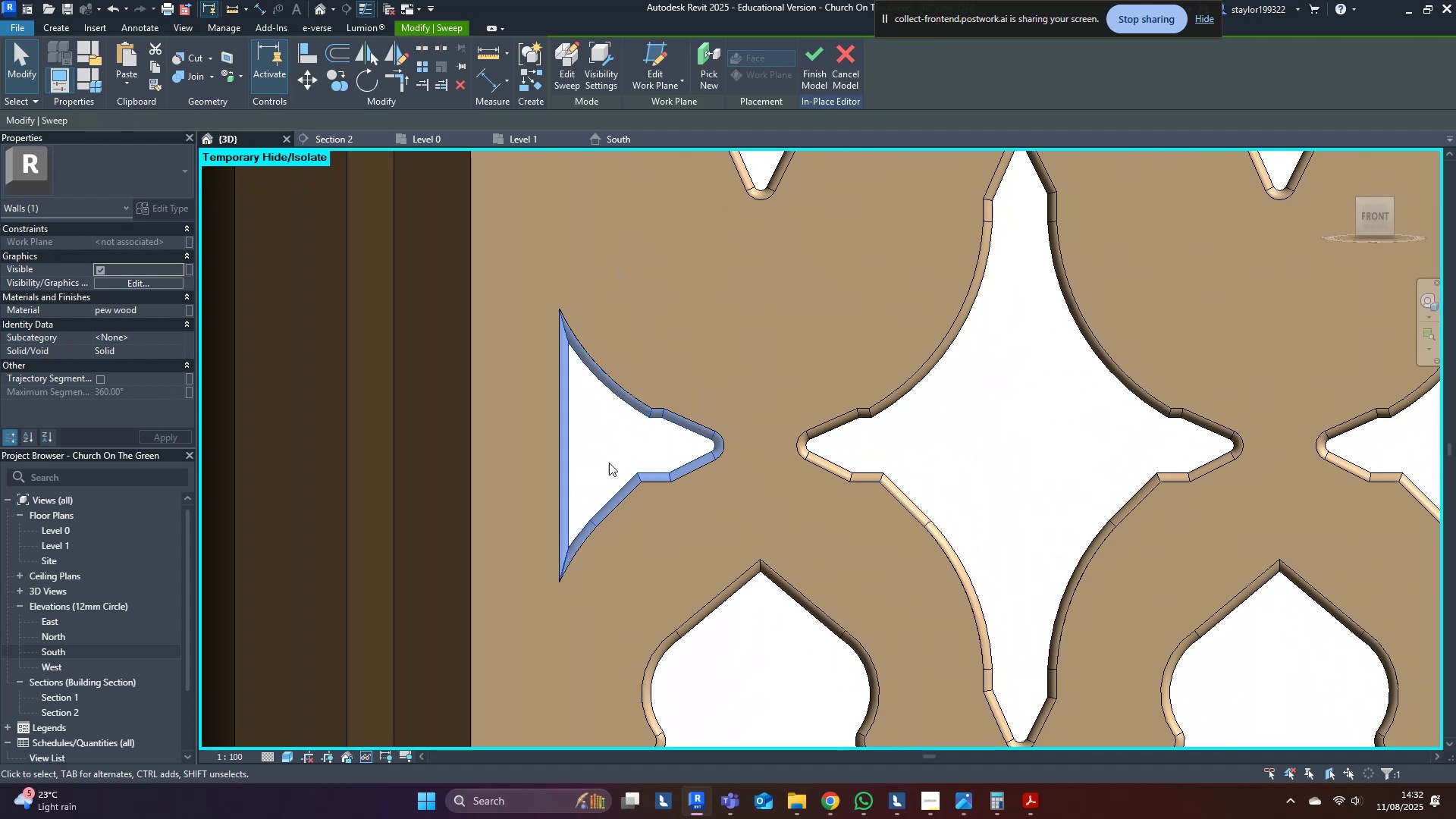 
hold_key(key=ControlLeft, duration=1.54)
left_click([1359, 471])
 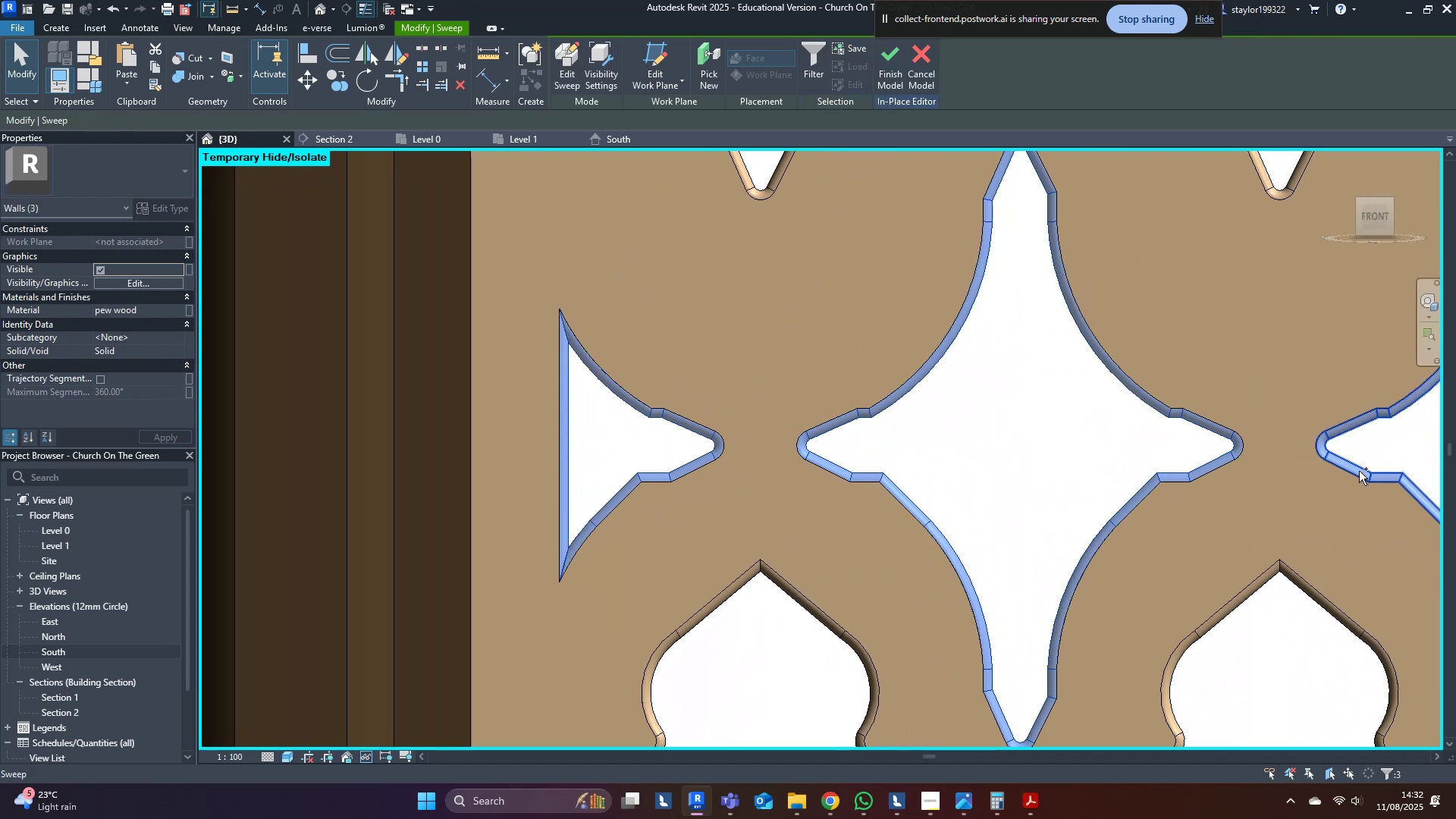 
scroll: coordinate [1359, 471], scroll_direction: down, amount: 4.0
 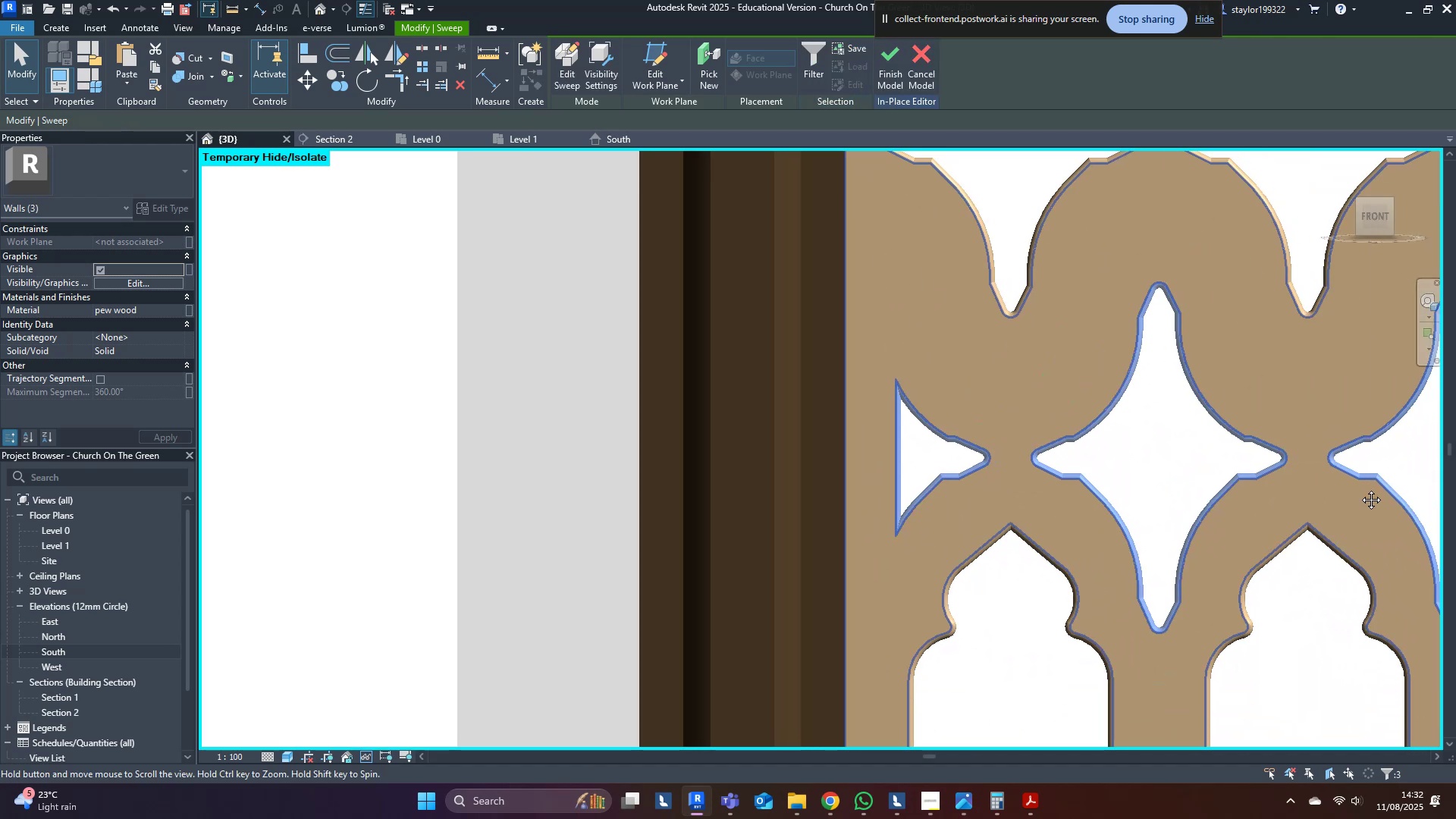 
hold_key(key=ControlLeft, duration=0.98)
left_click([997, 421])
 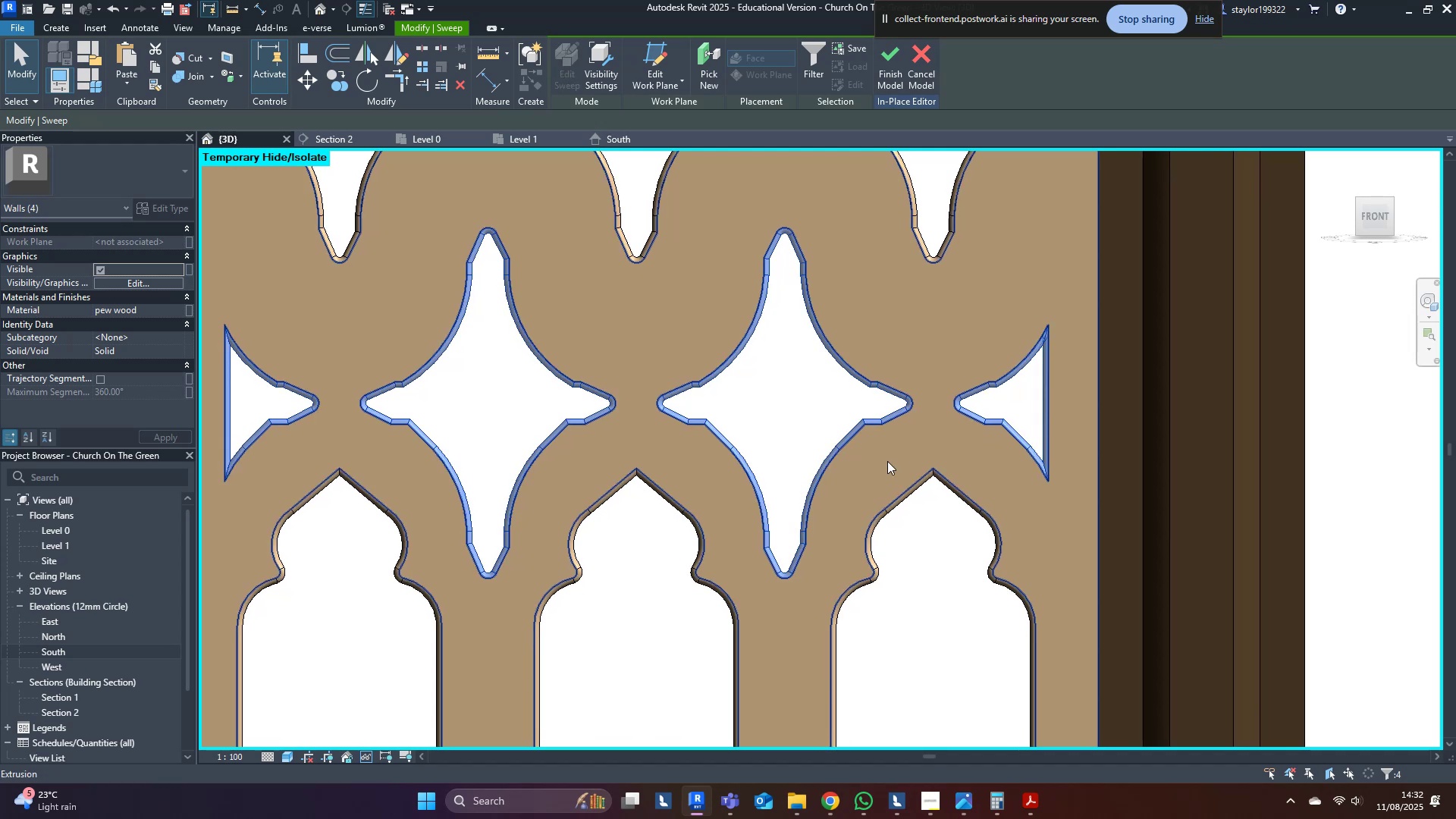 
type(mv)
 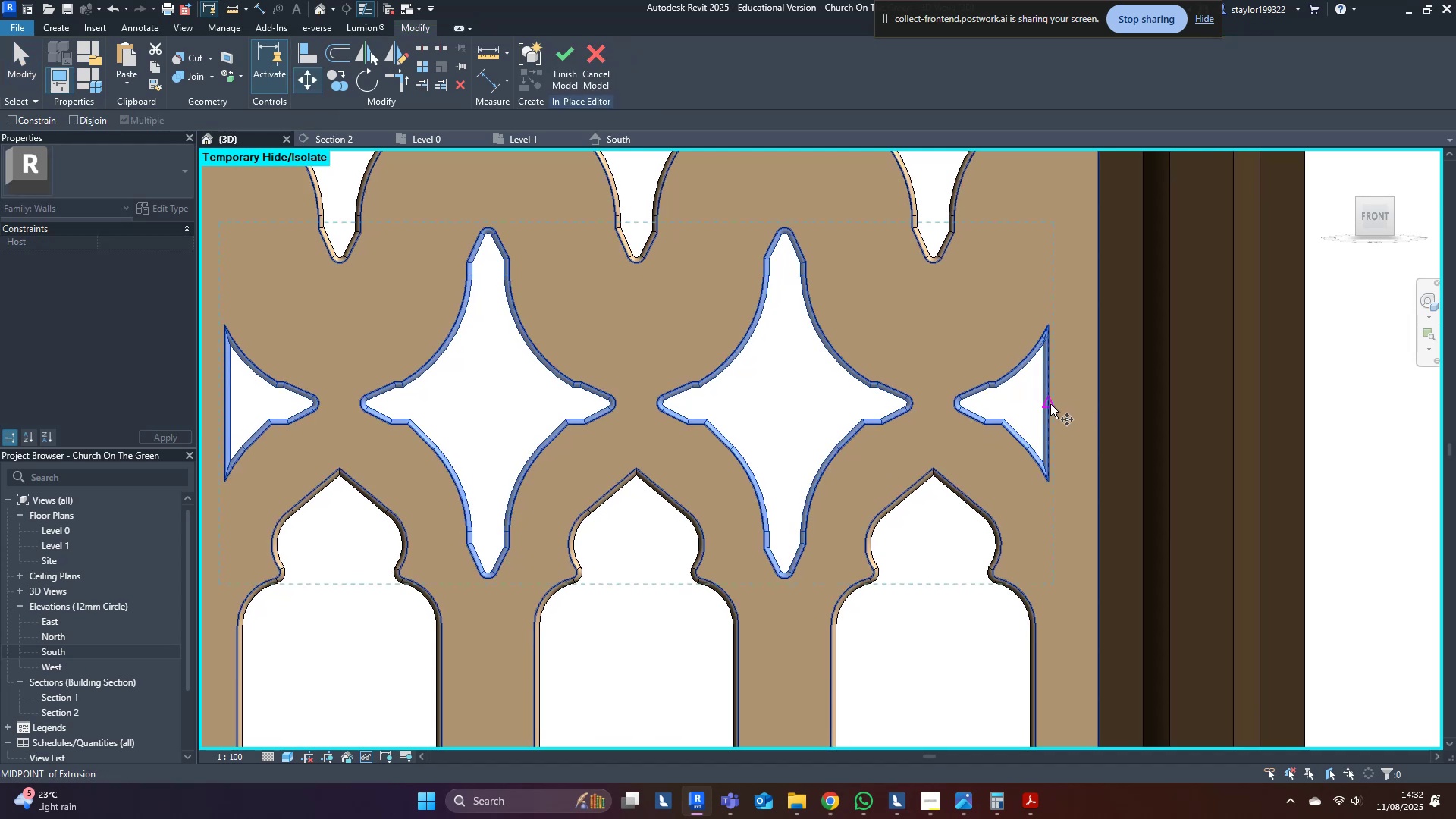 
left_click([1050, 404])
 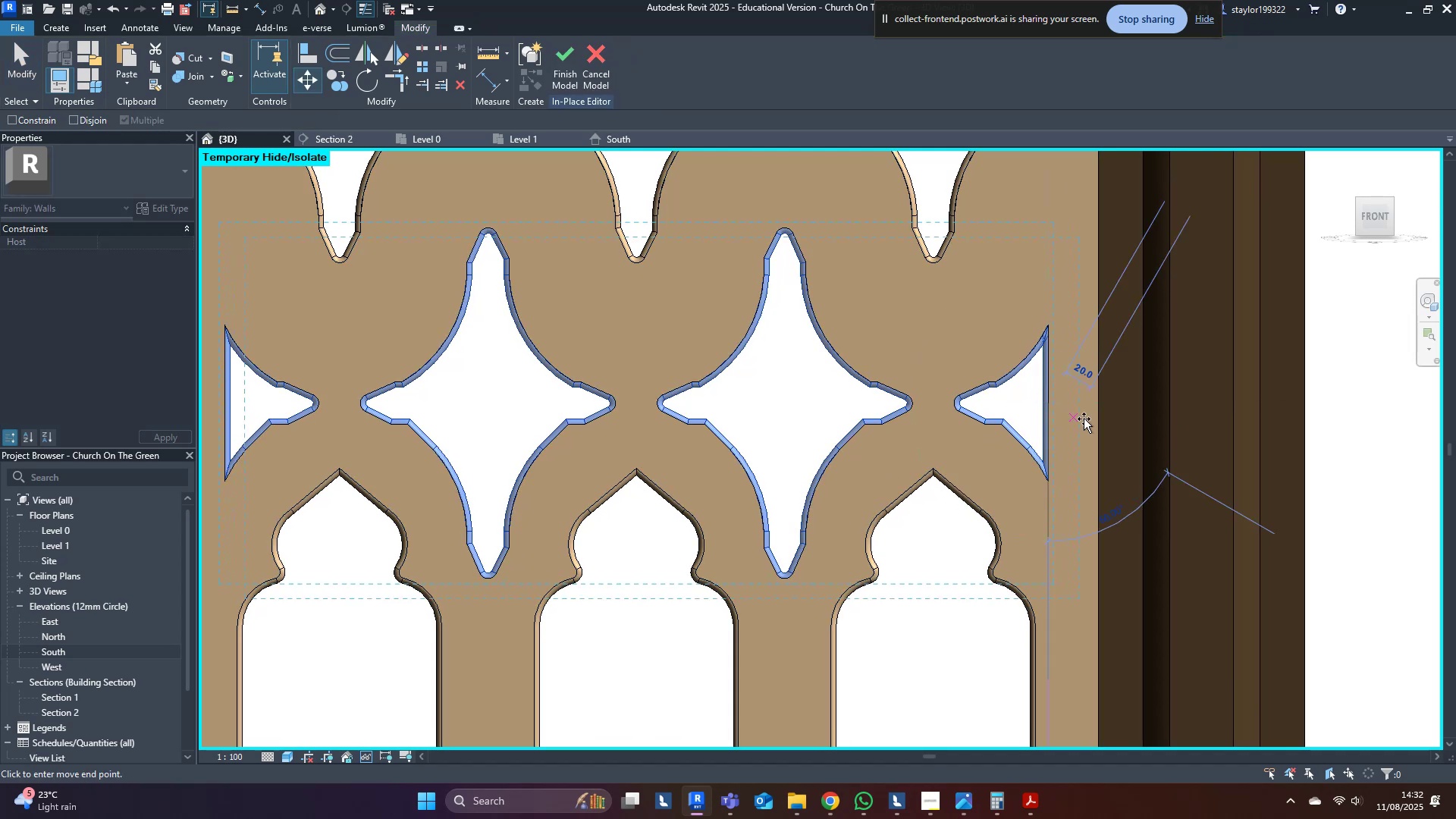 
scroll: coordinate [1104, 490], scroll_direction: down, amount: 7.0
 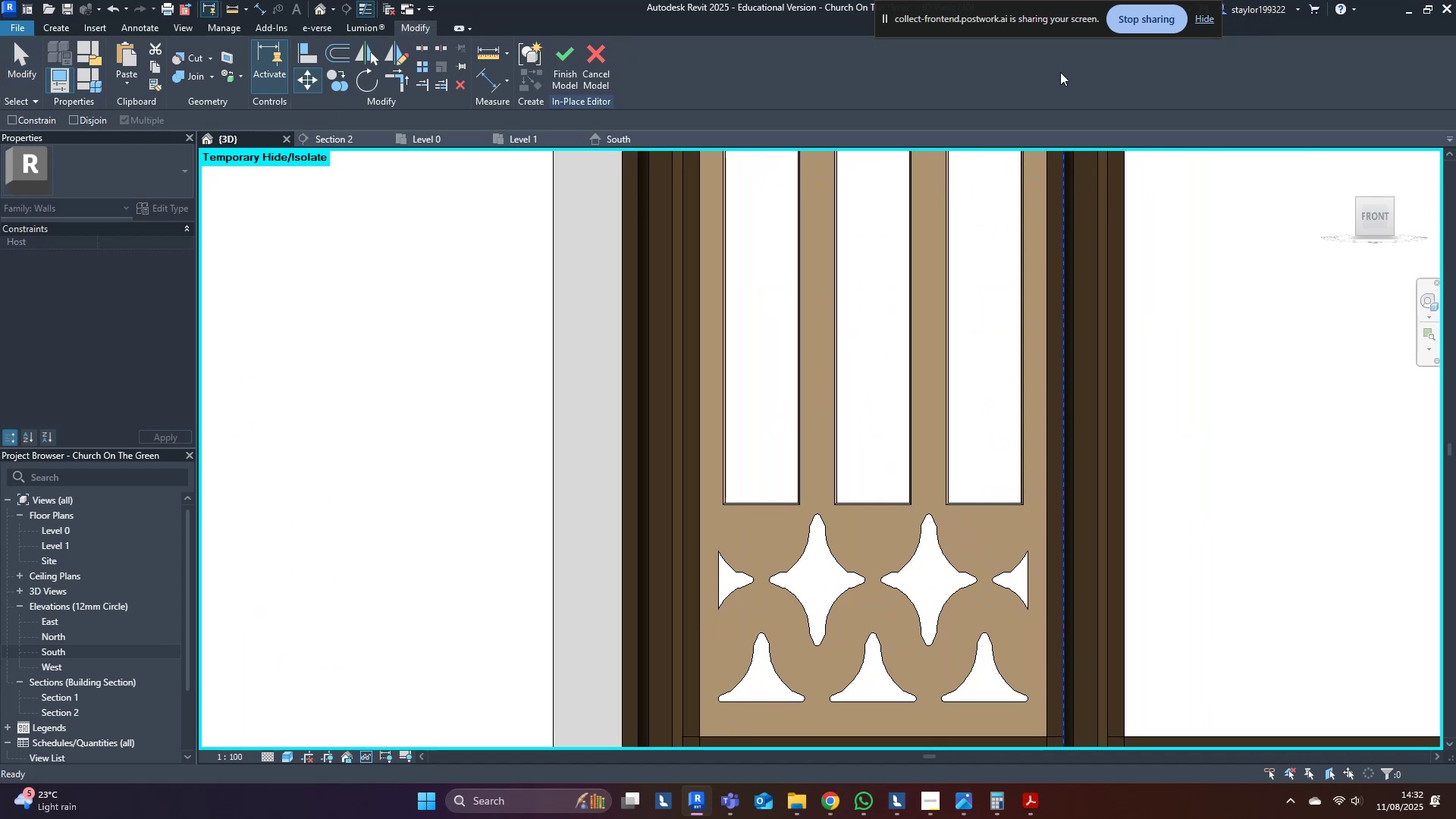 
scroll: coordinate [1031, 560], scroll_direction: up, amount: 8.0
 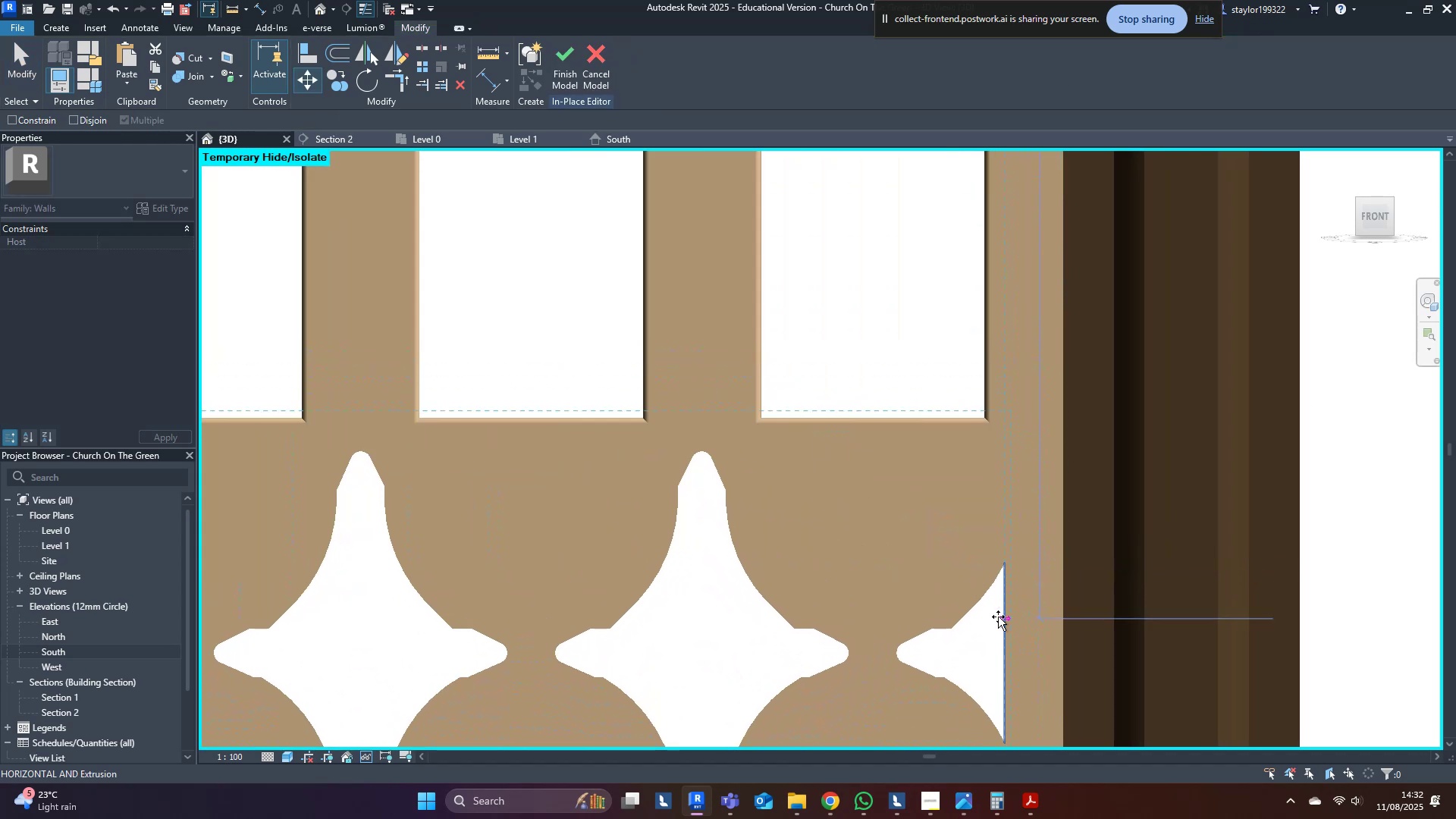 
hold_key(key=ControlLeft, duration=1.23)
left_click([1007, 657])
 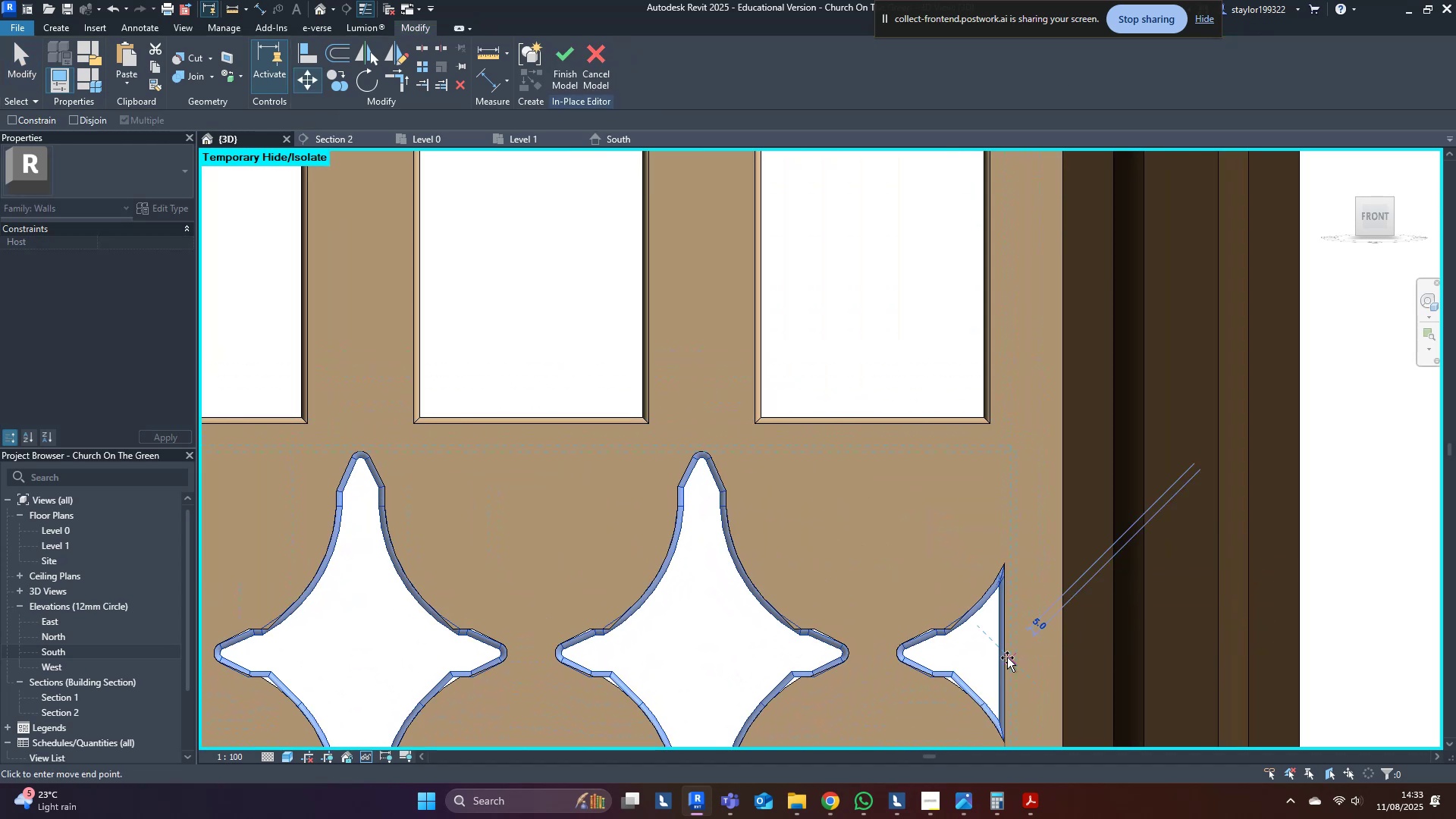 
scroll: coordinate [1004, 657], scroll_direction: down, amount: 1.0
 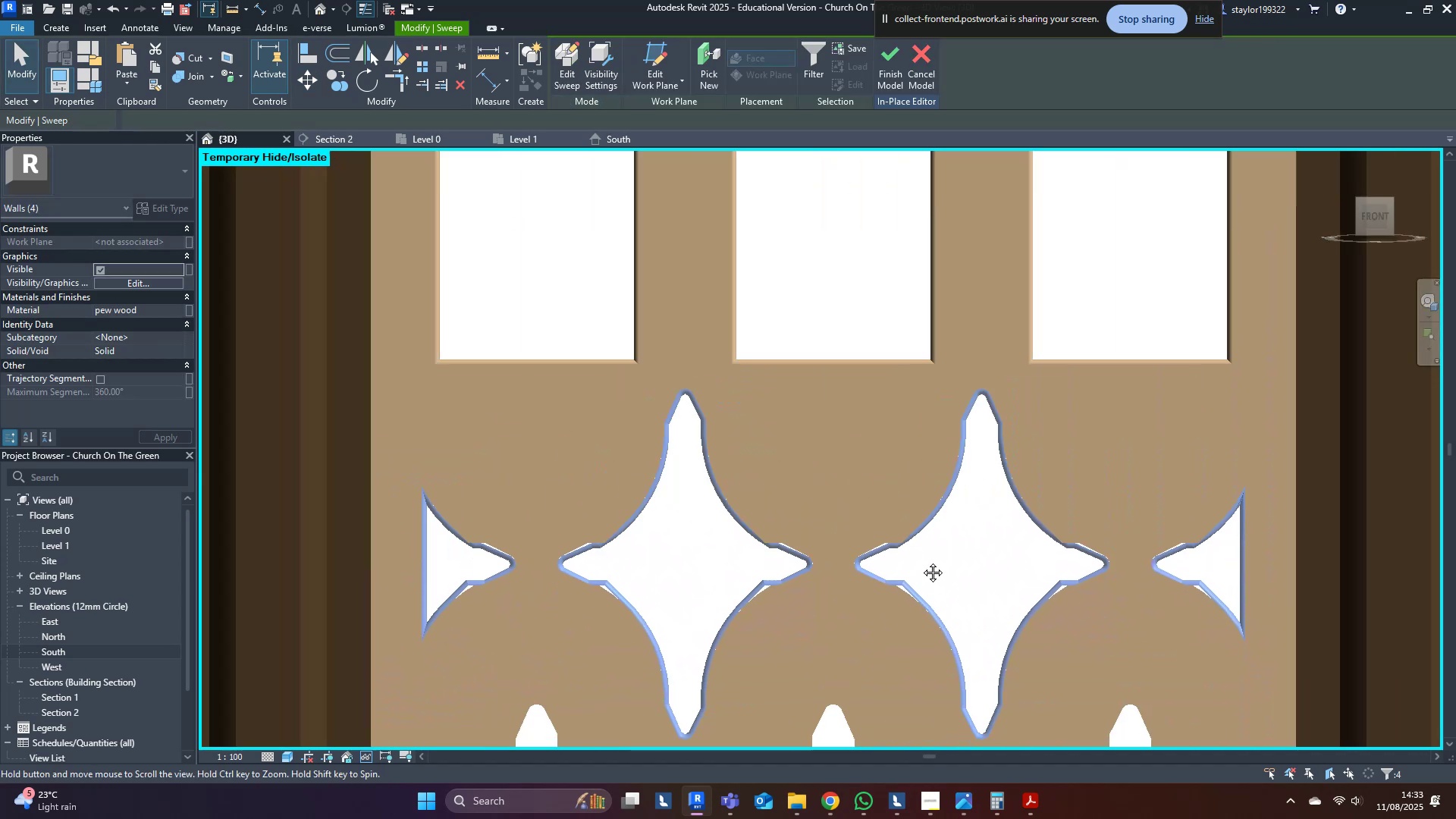 
hold_key(key=Escape, duration=10.12)
 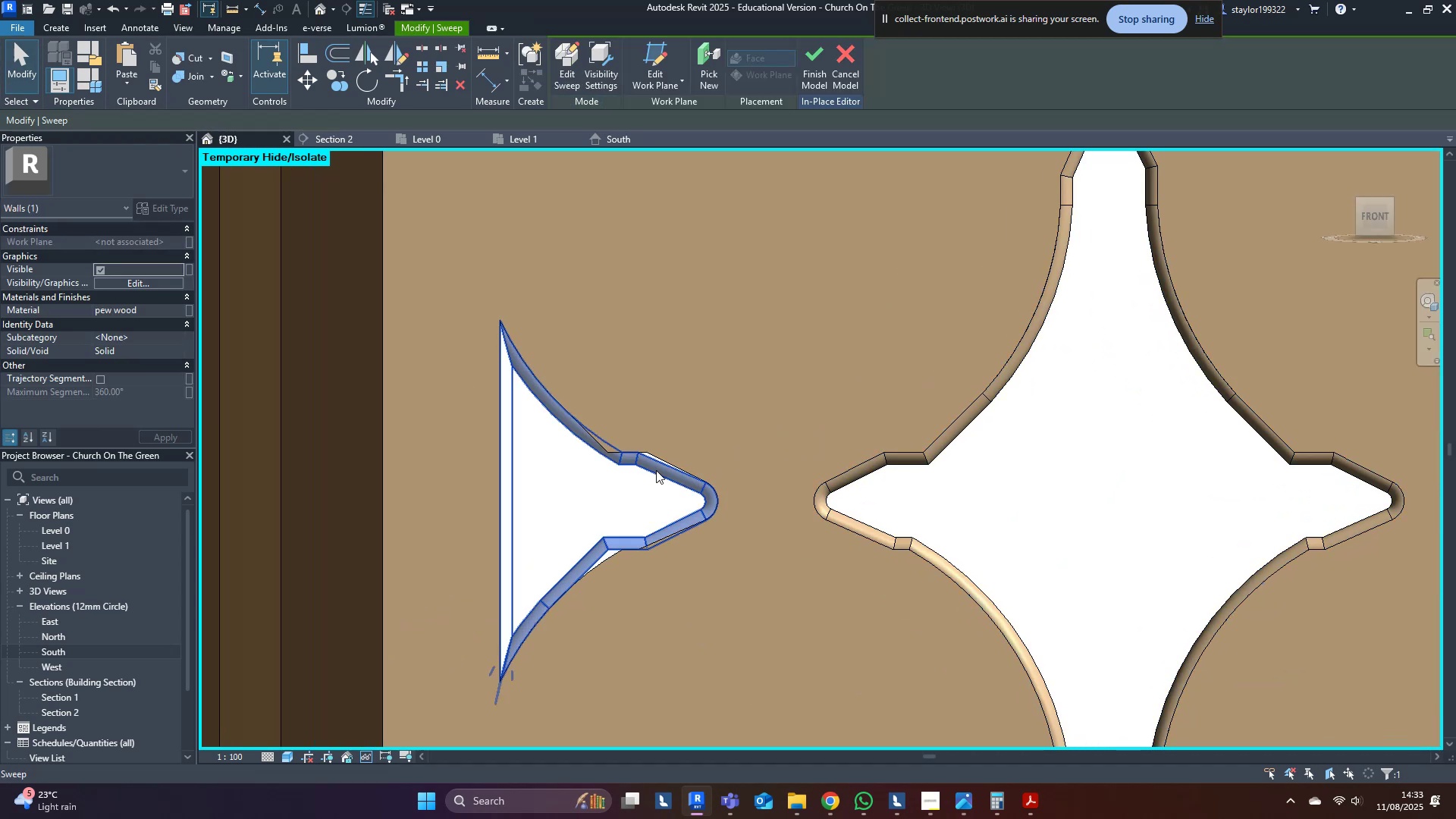 
scroll: coordinate [628, 544], scroll_direction: up, amount: 9.0
 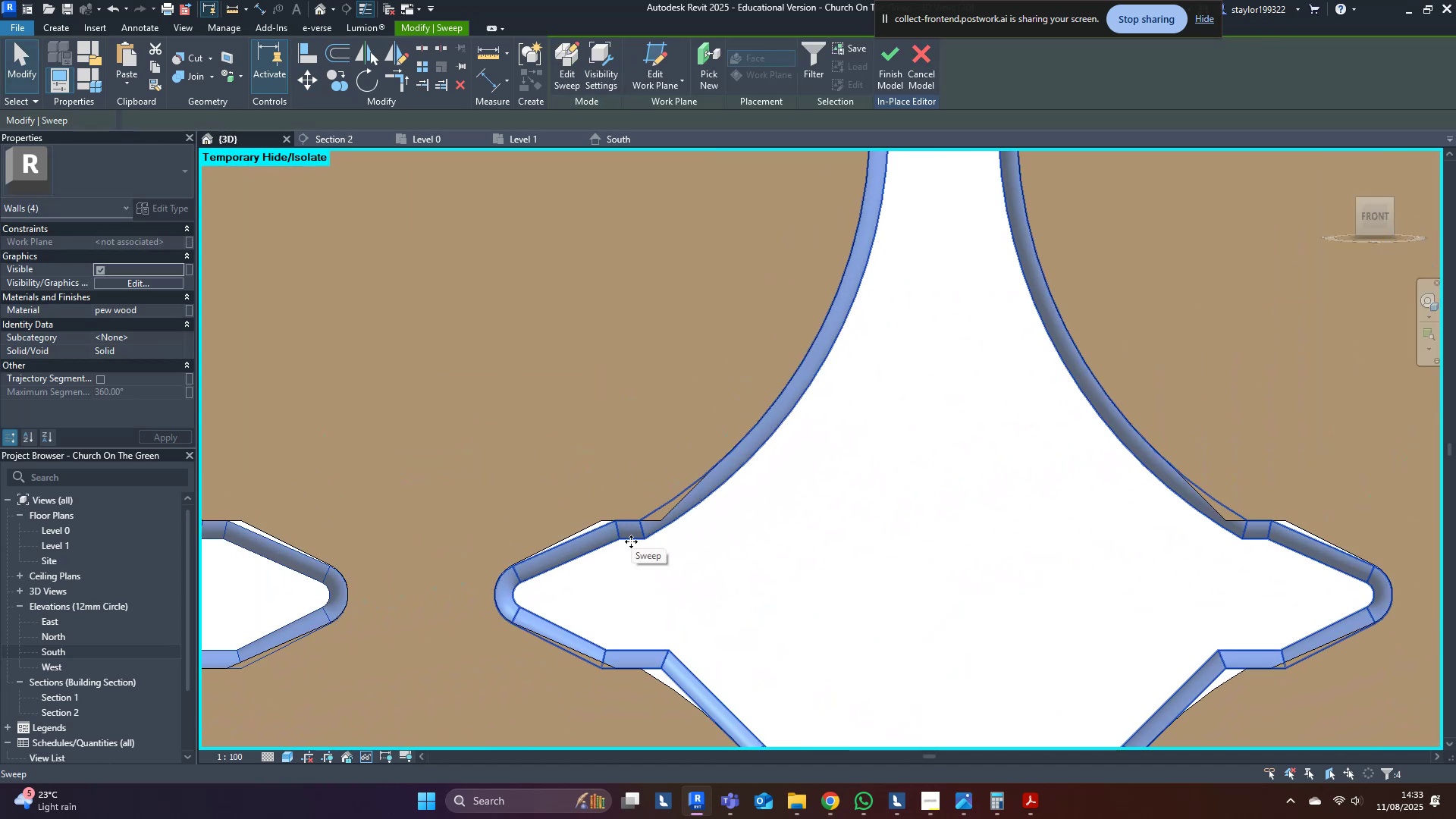 
left_click([747, 557])
 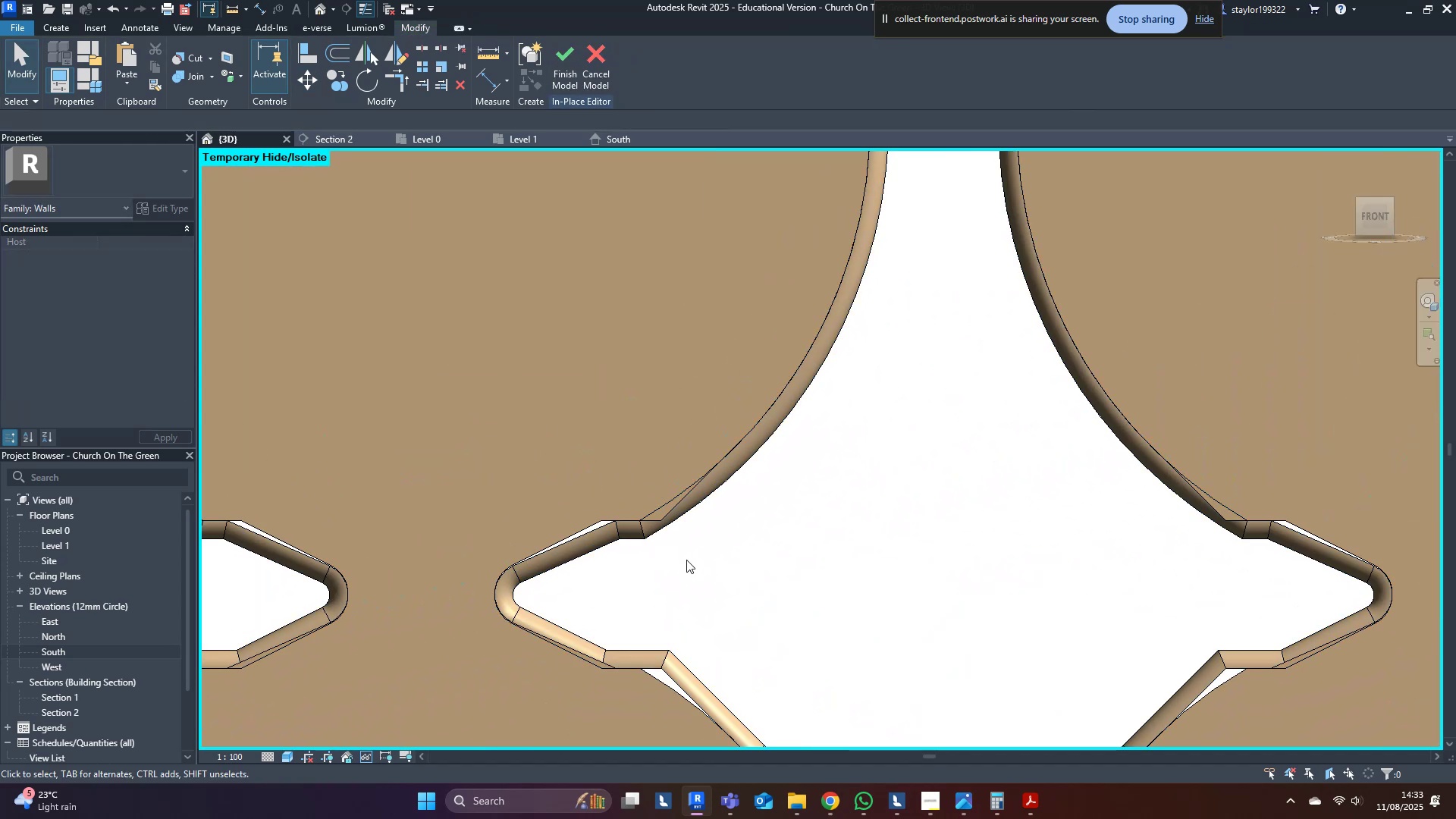 
scroll: coordinate [625, 557], scroll_direction: down, amount: 3.0
 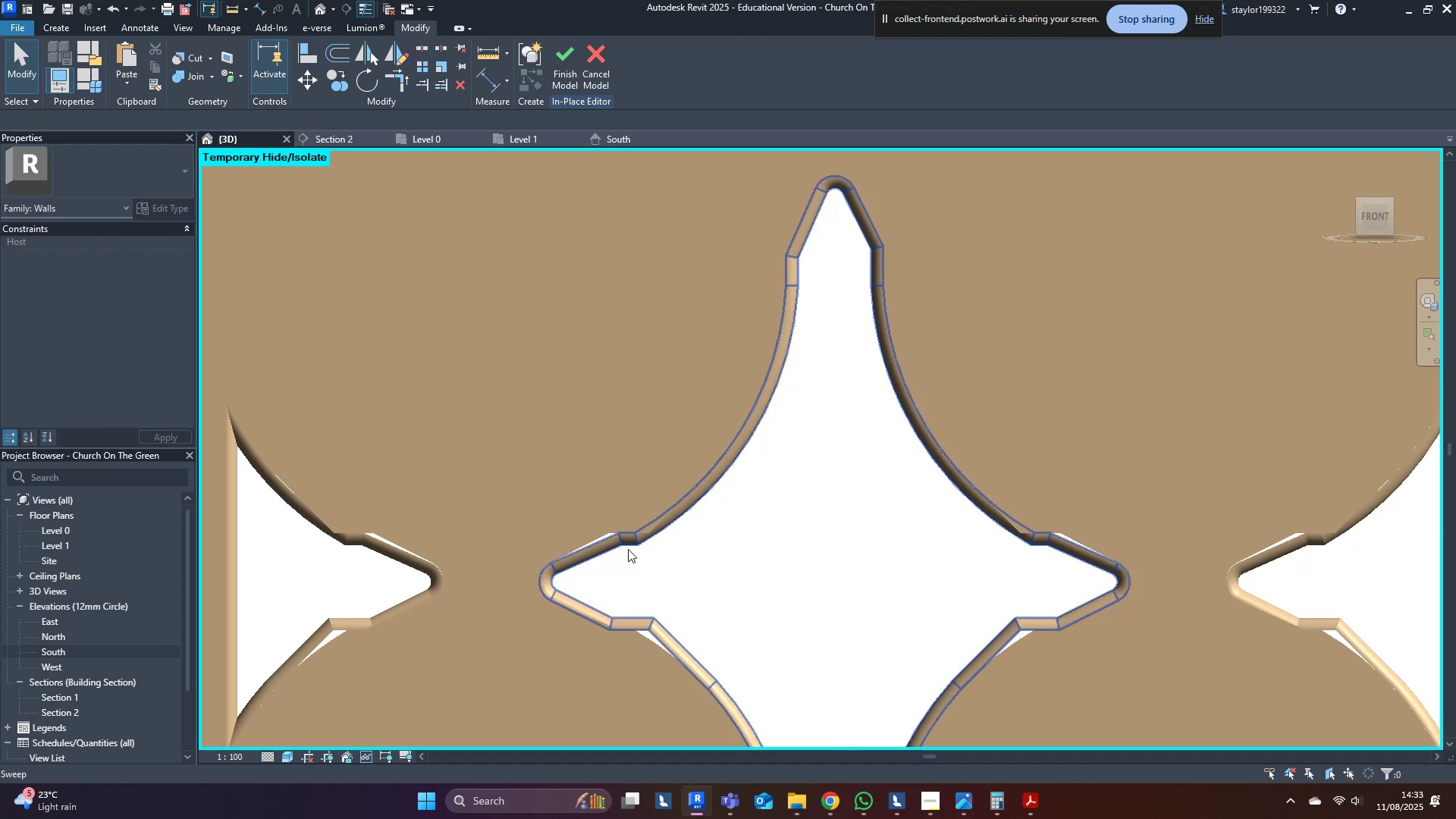 
left_click([627, 548])
 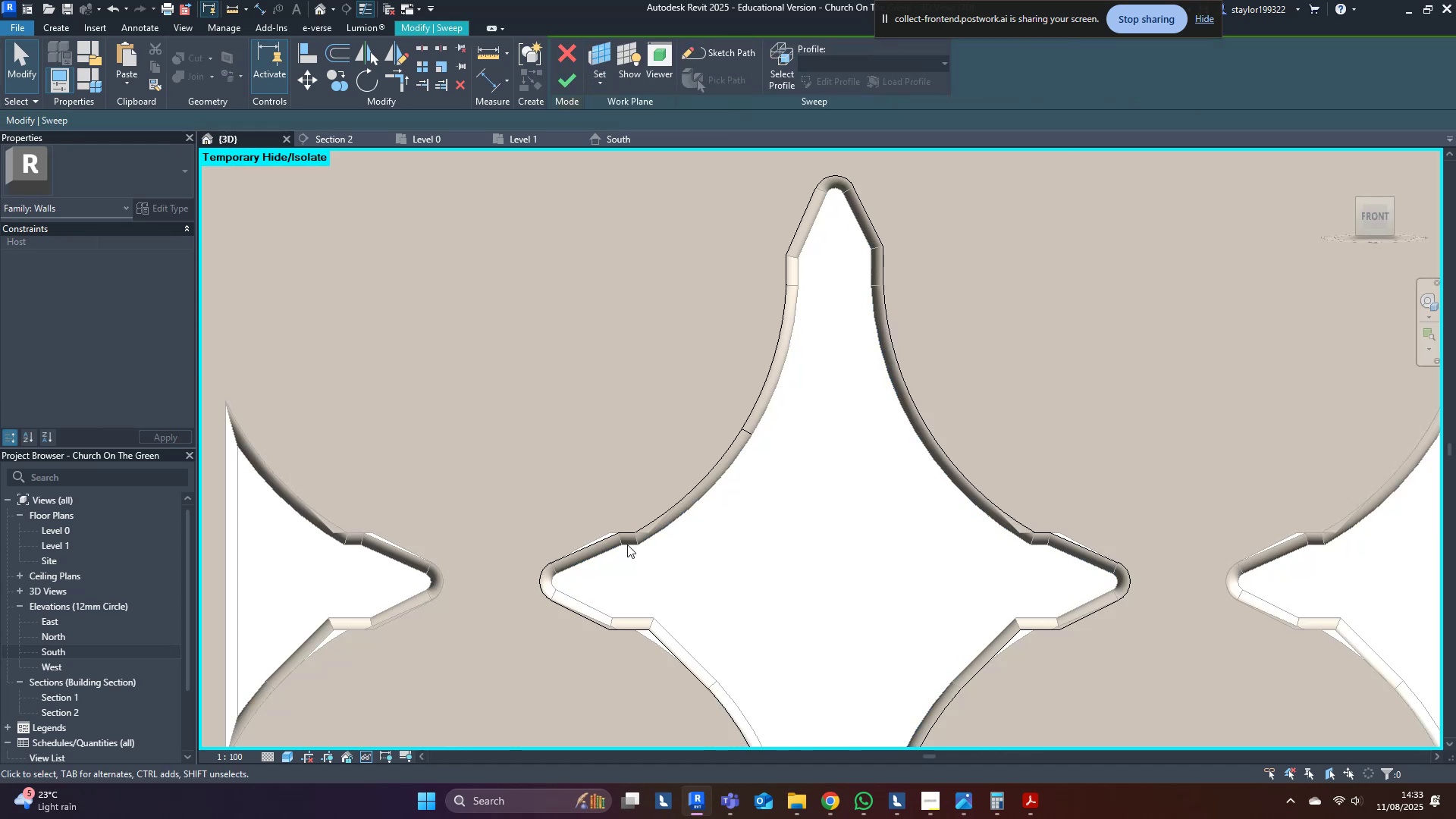 
left_click([632, 529])
 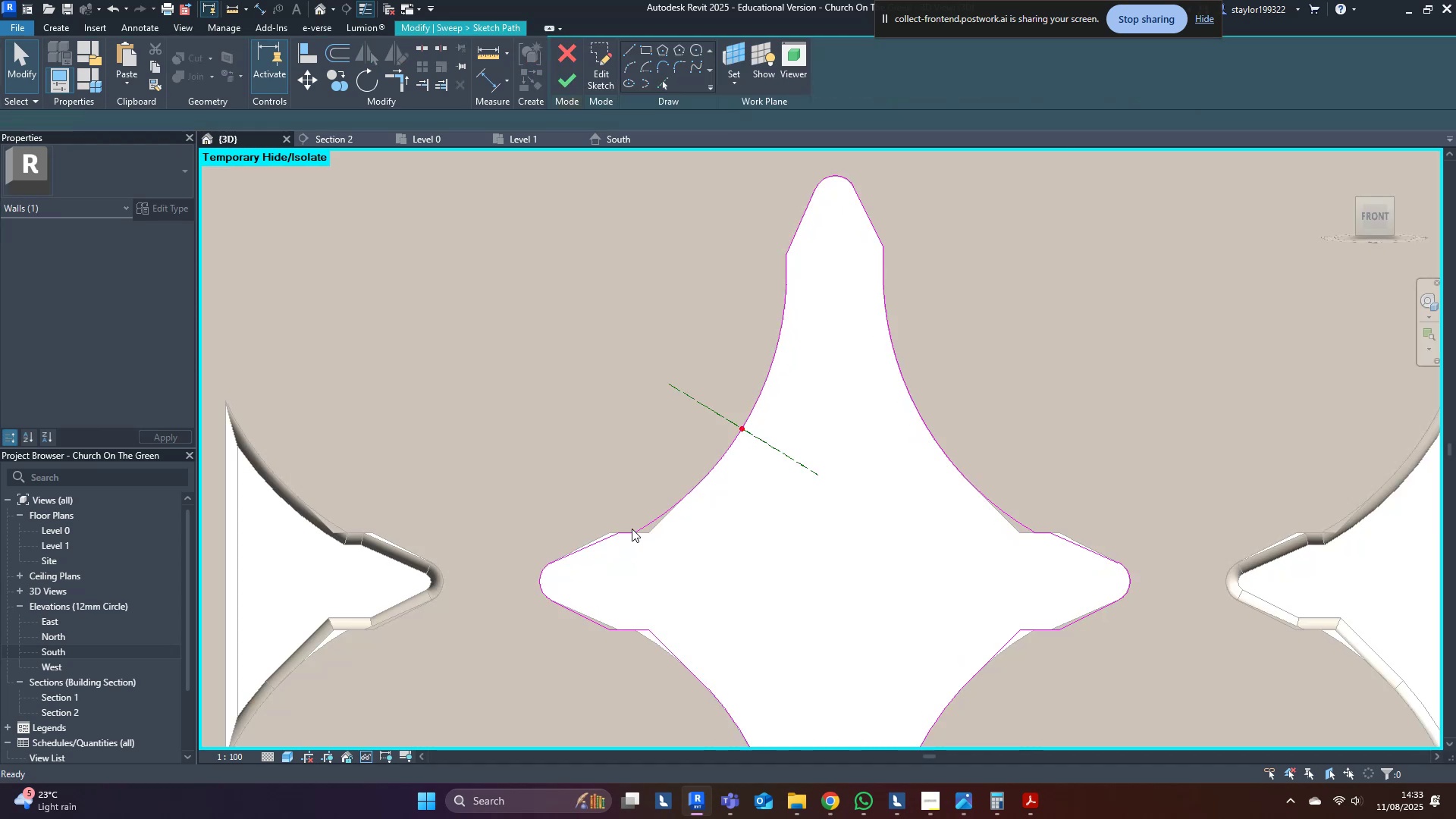 
key(Tab)
 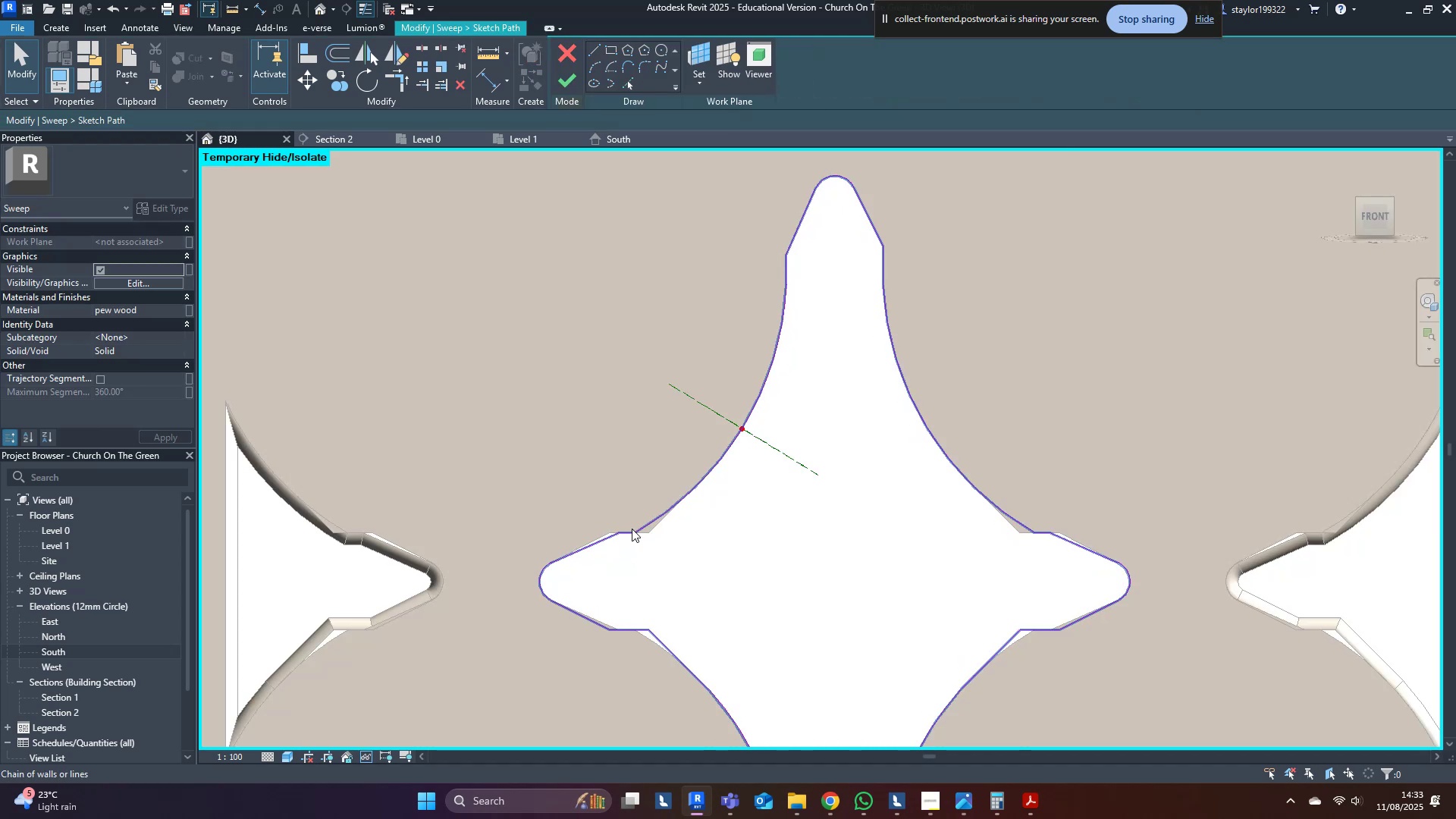 
triple_click([632, 529])
 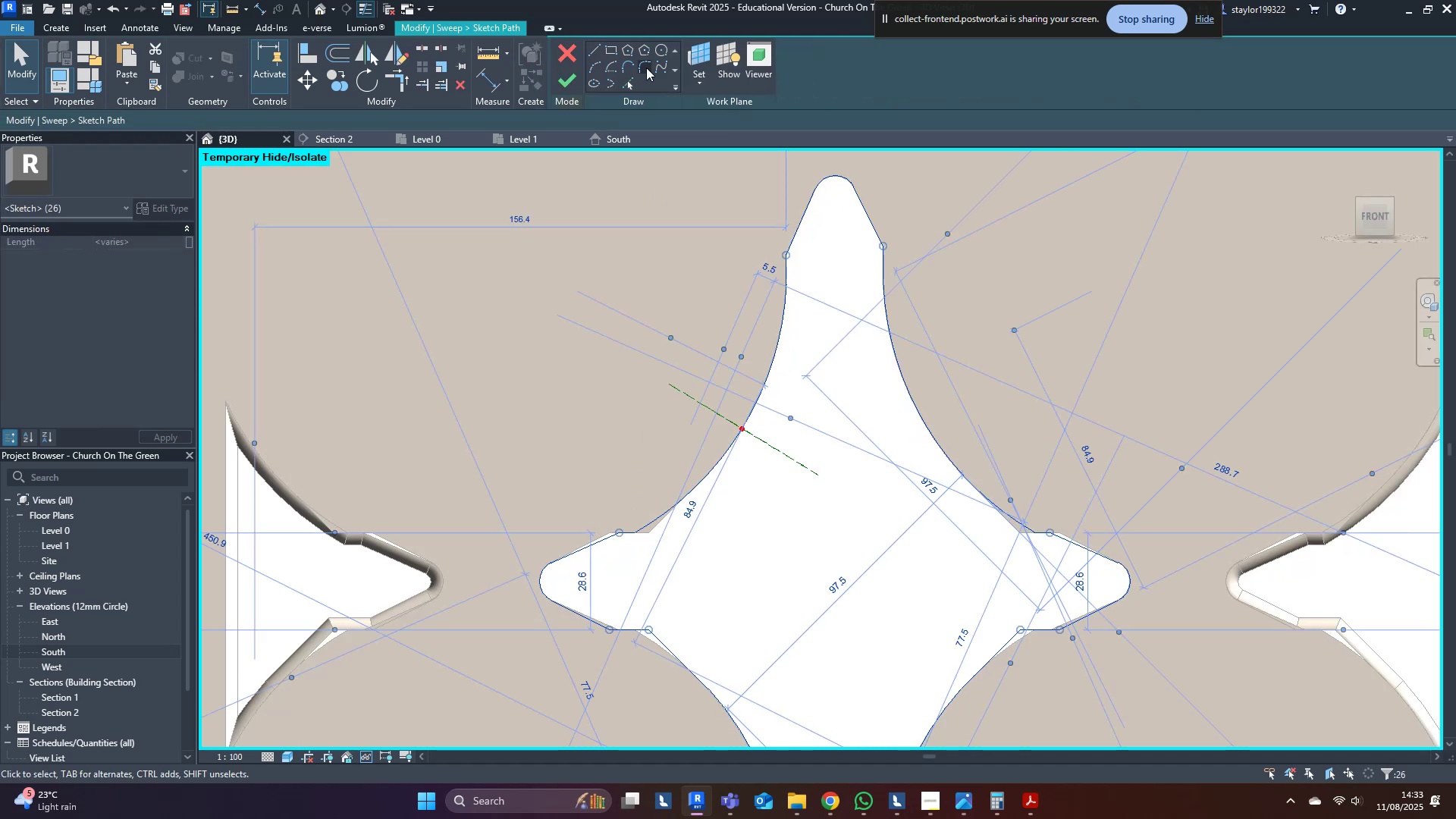 
key(Delete)
 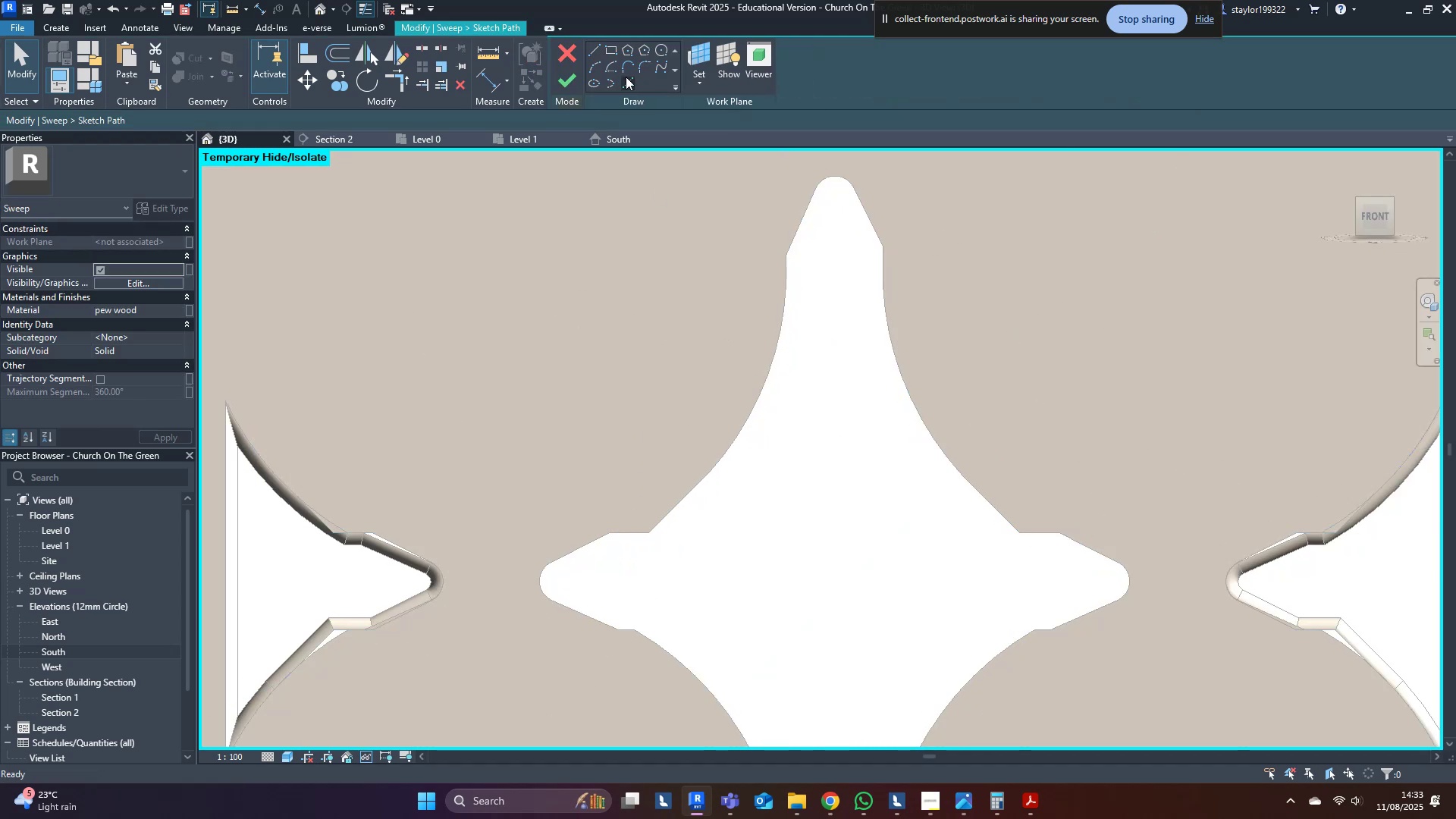 
left_click([626, 77])
 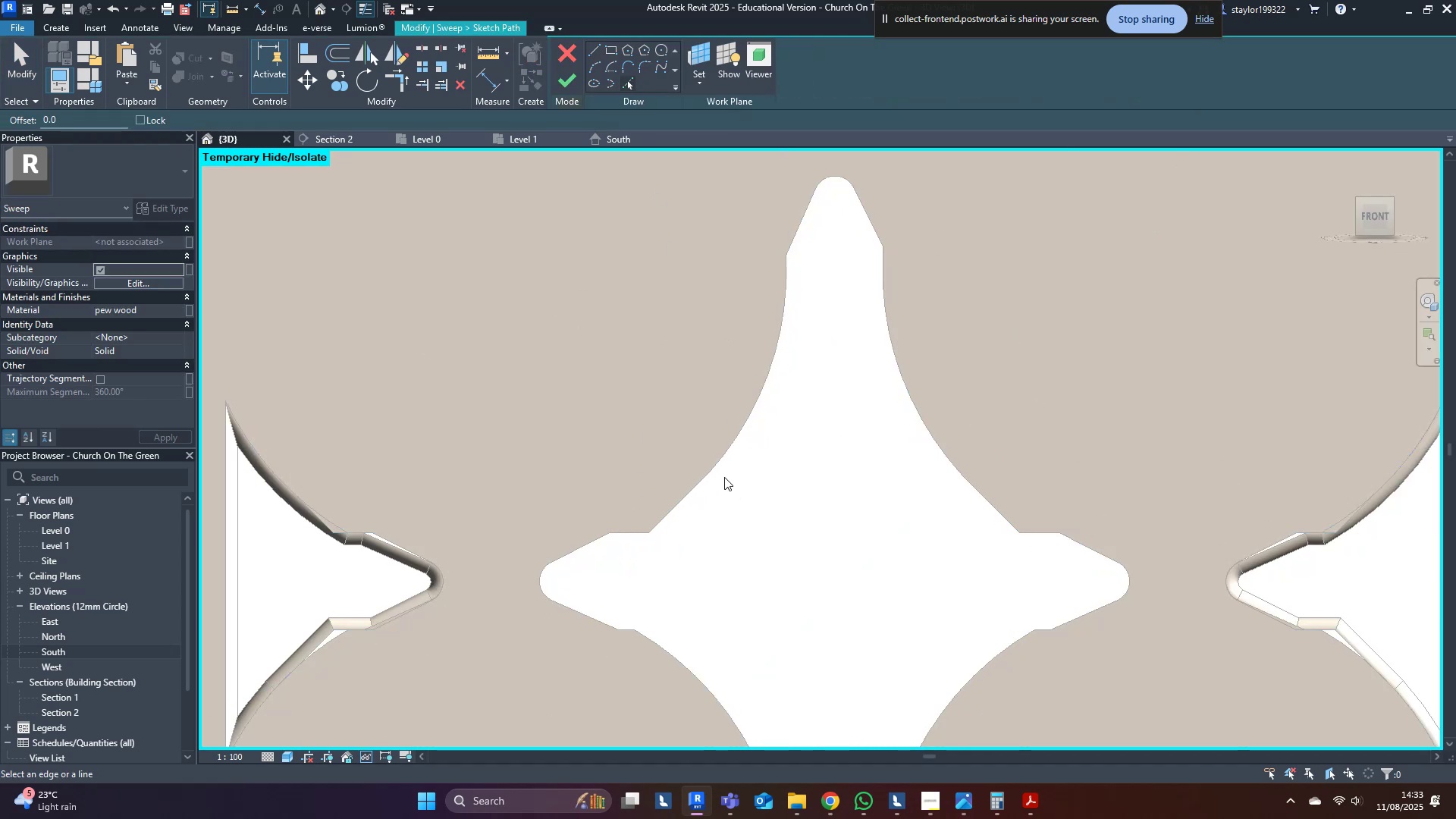 
key(Tab)
 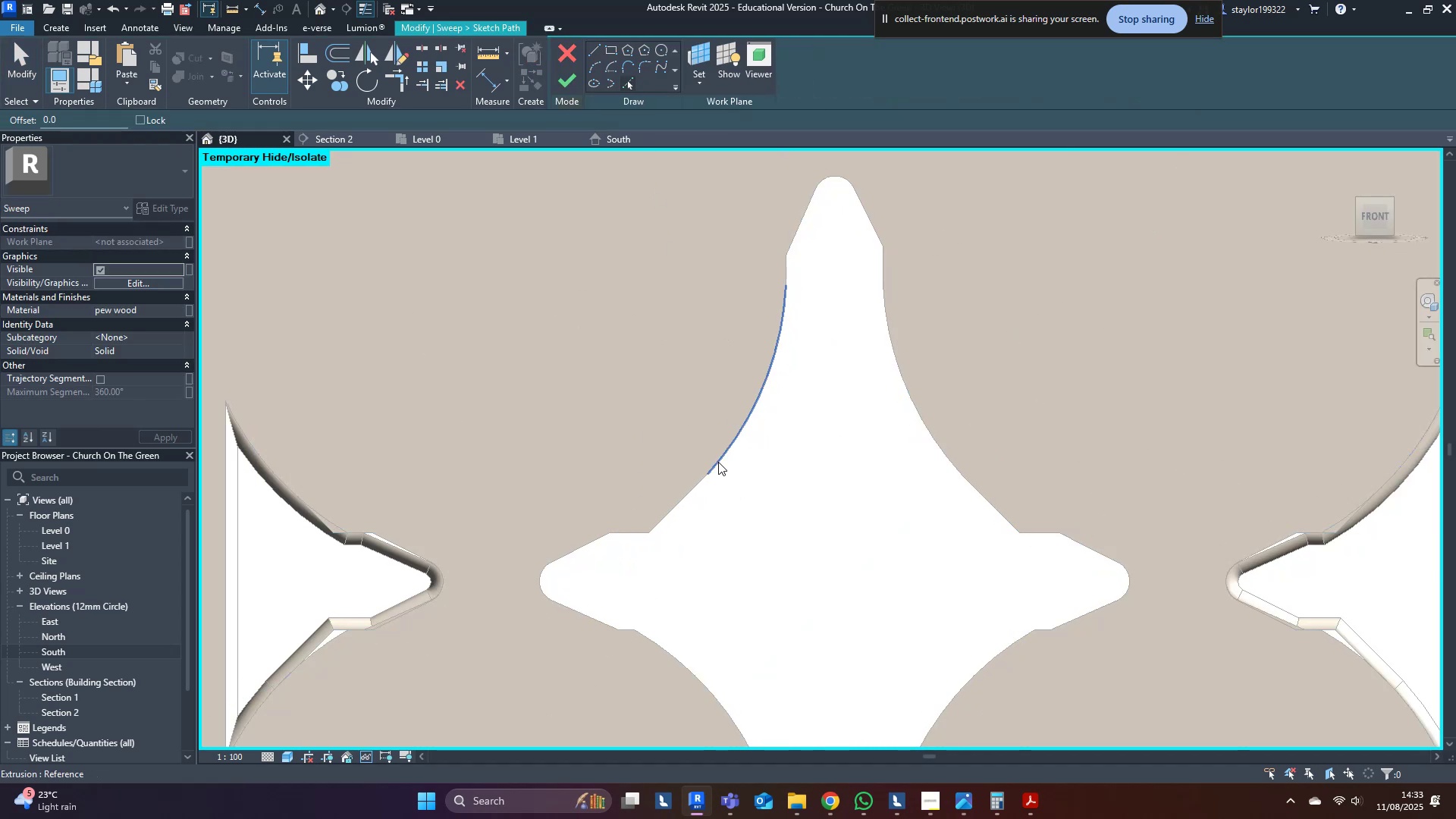 
key(Tab)
 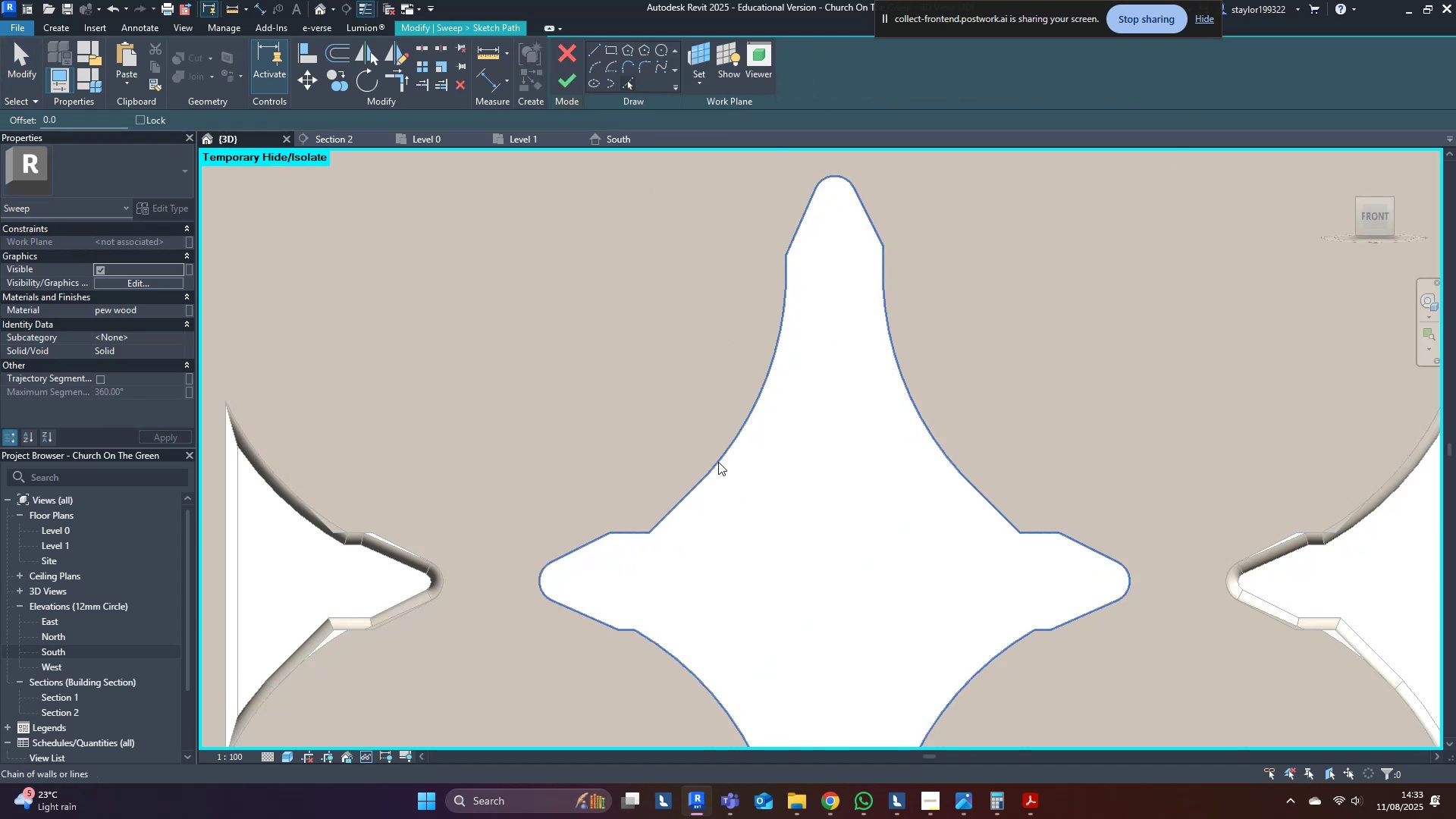 
left_click([718, 462])
 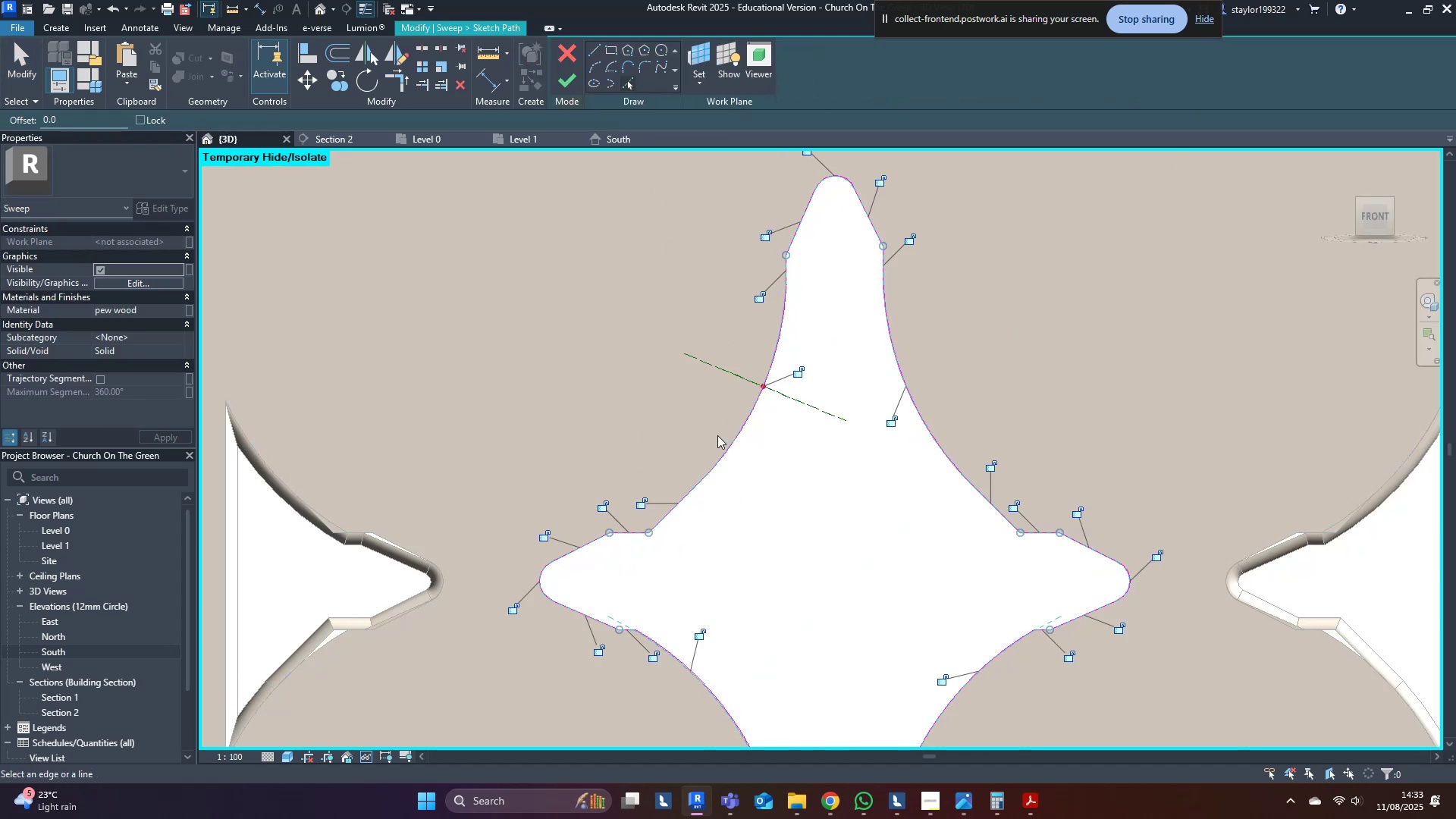 
middle_click([717, 413])
 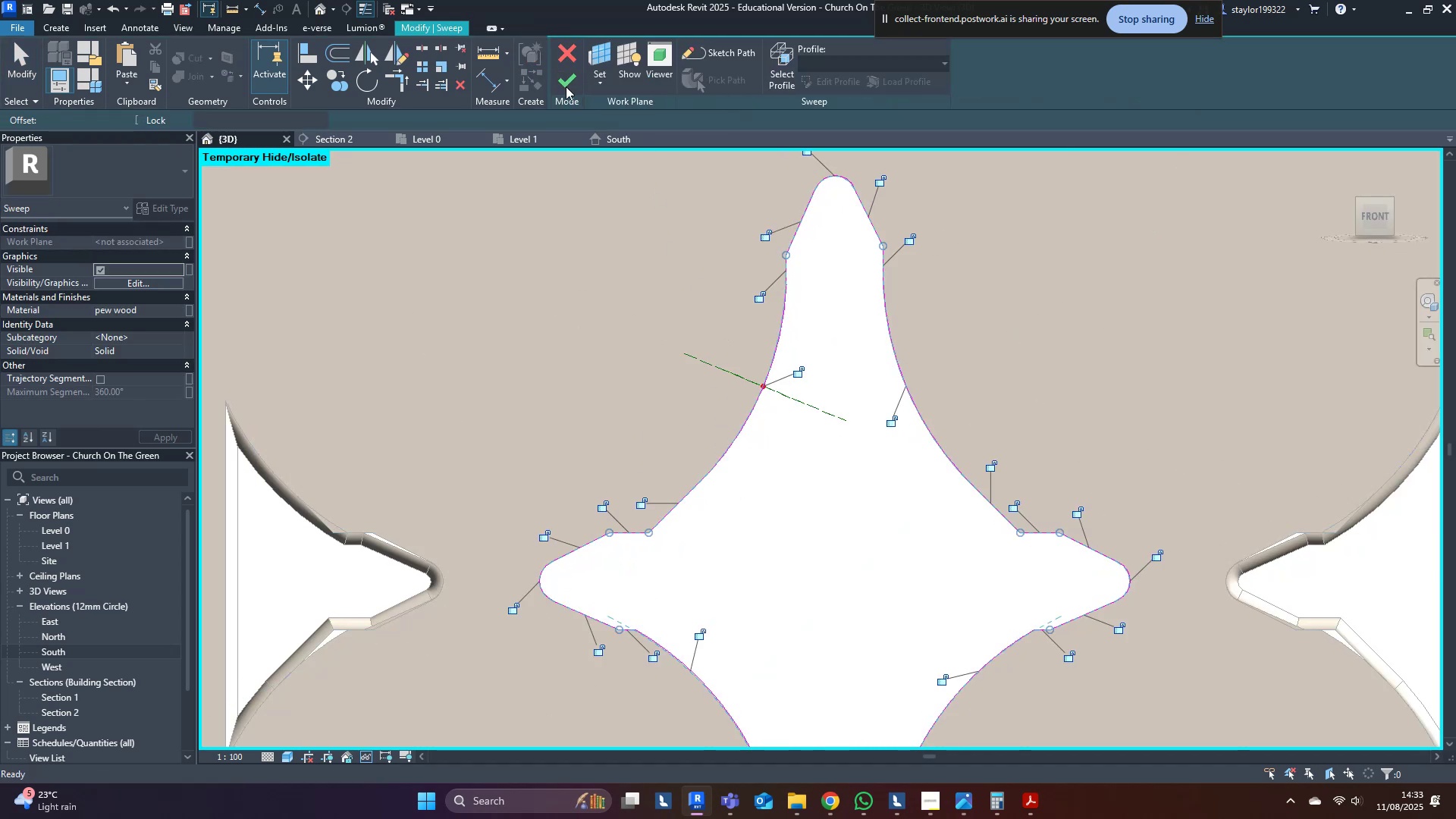 
double_click([568, 86])
 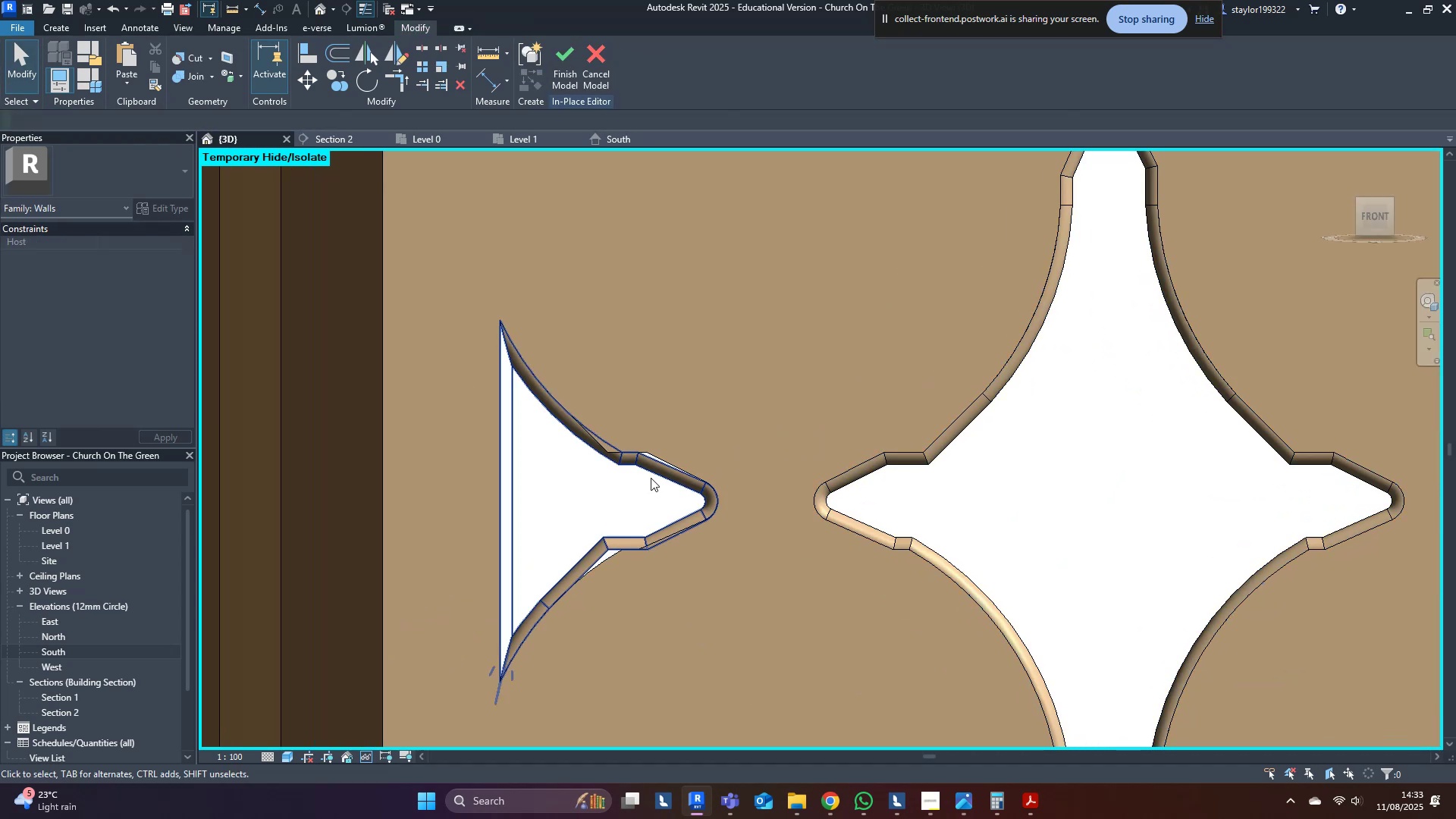 
double_click([656, 470])
 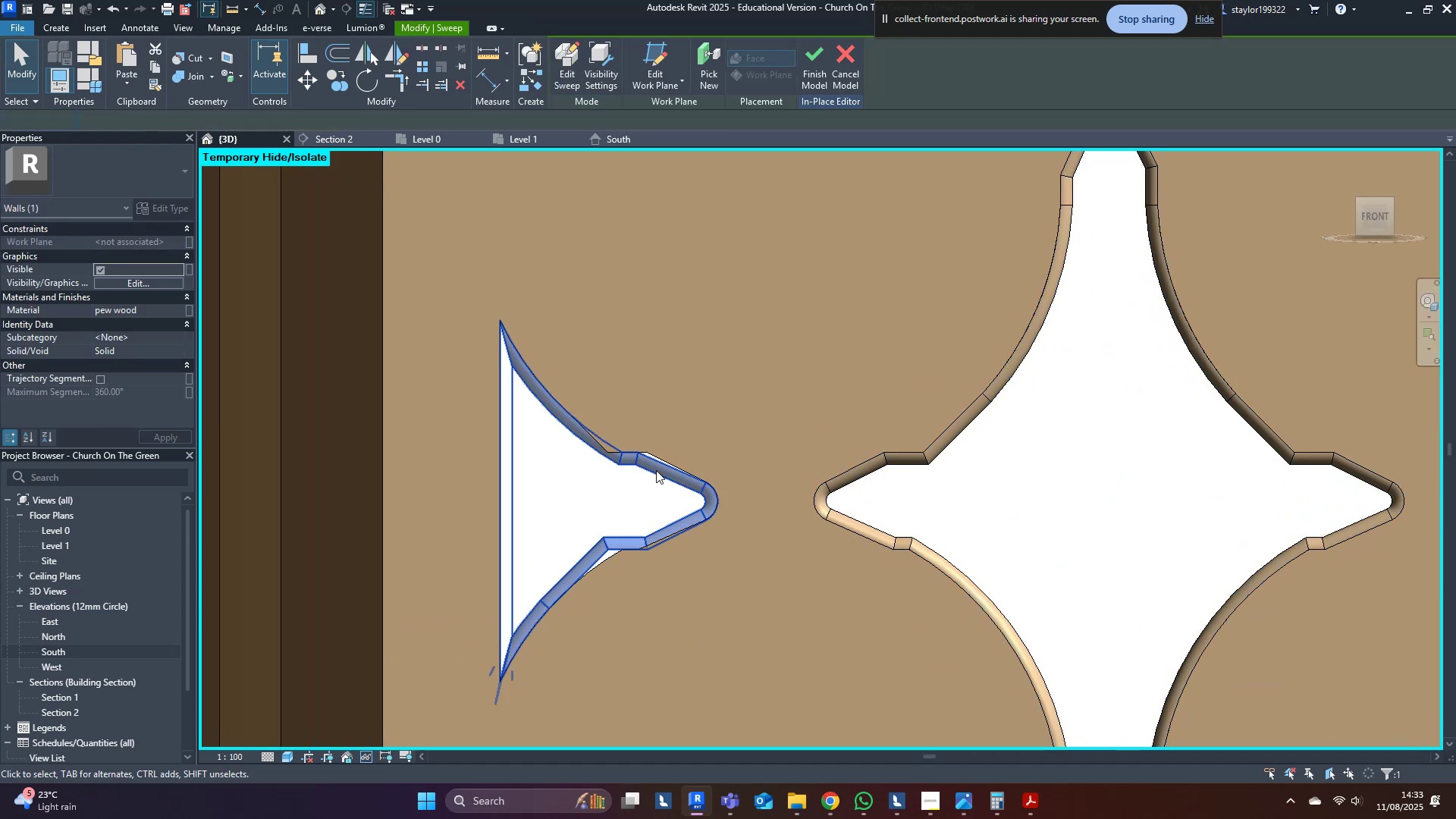 
double_click([656, 470])
 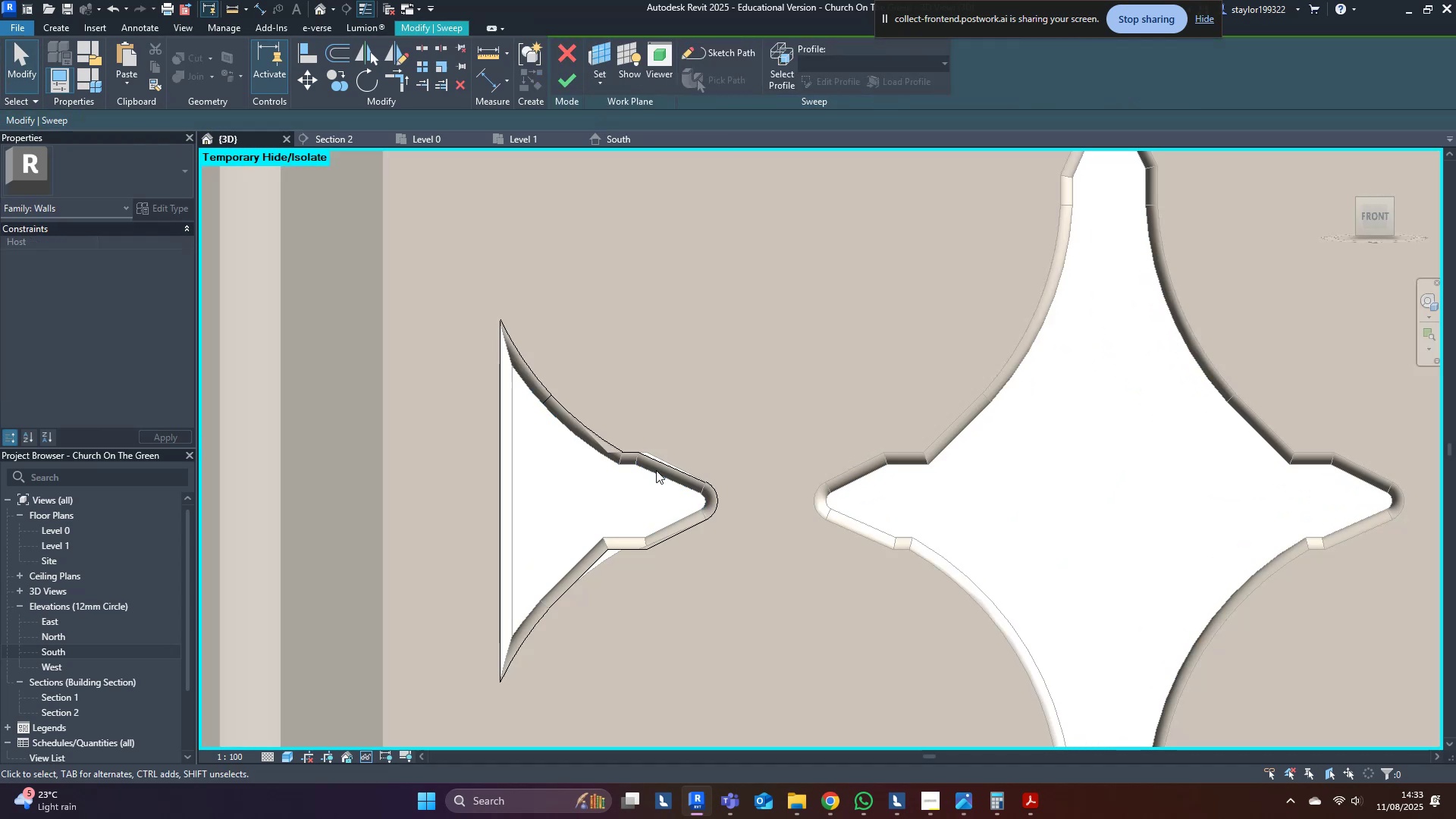 
triple_click([656, 470])
 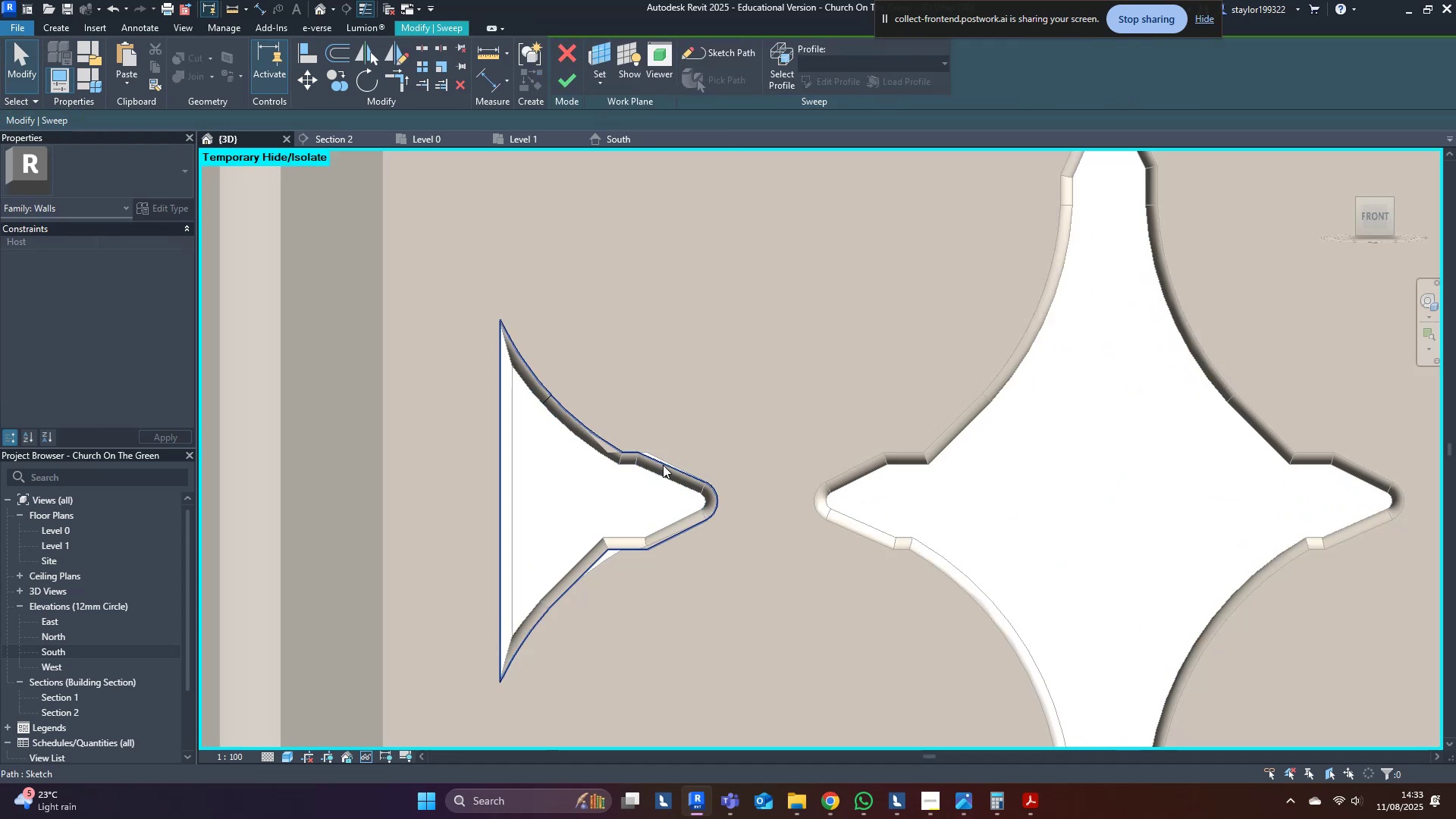 
triple_click([665, 463])
 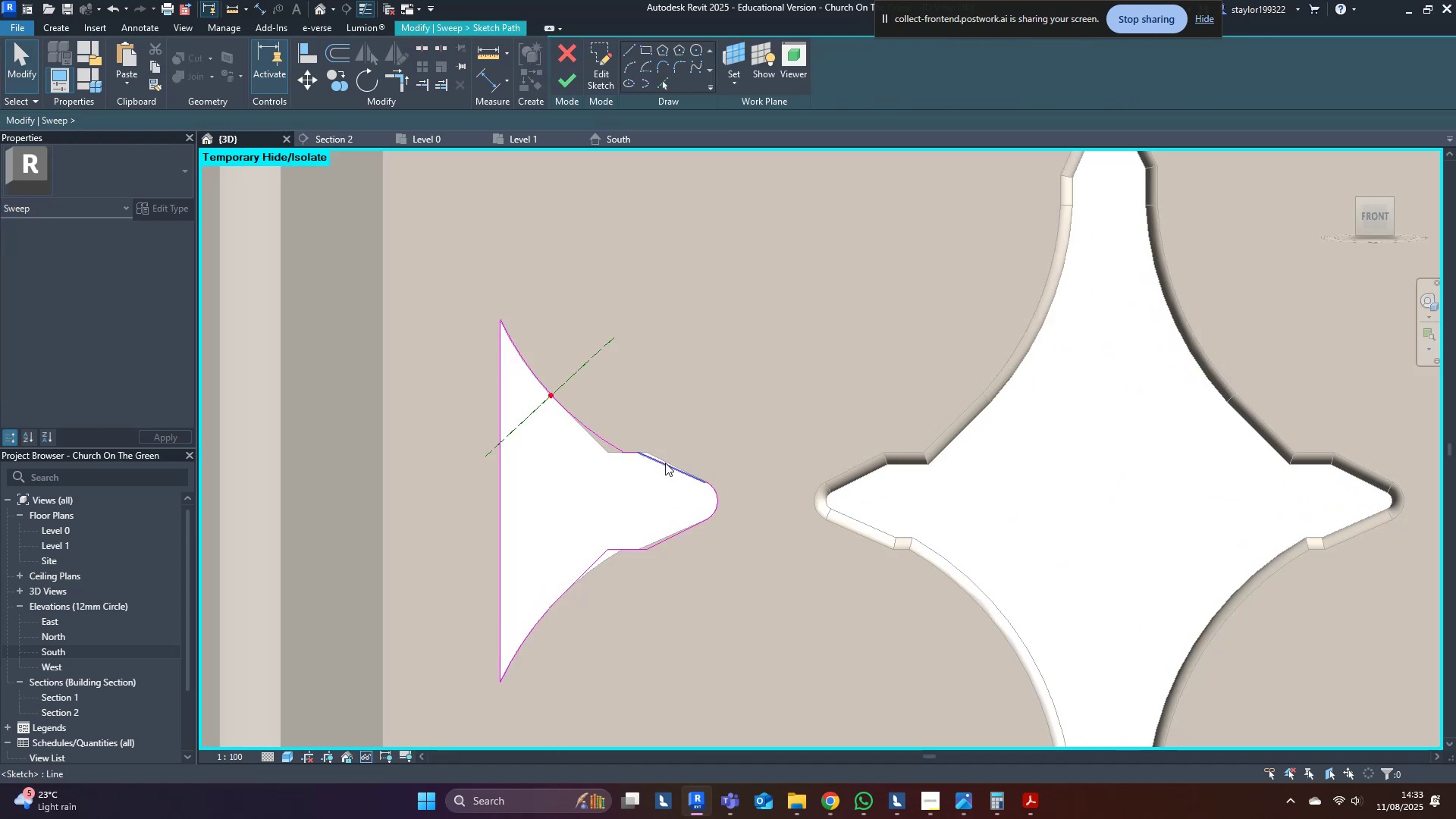 
triple_click([665, 463])
 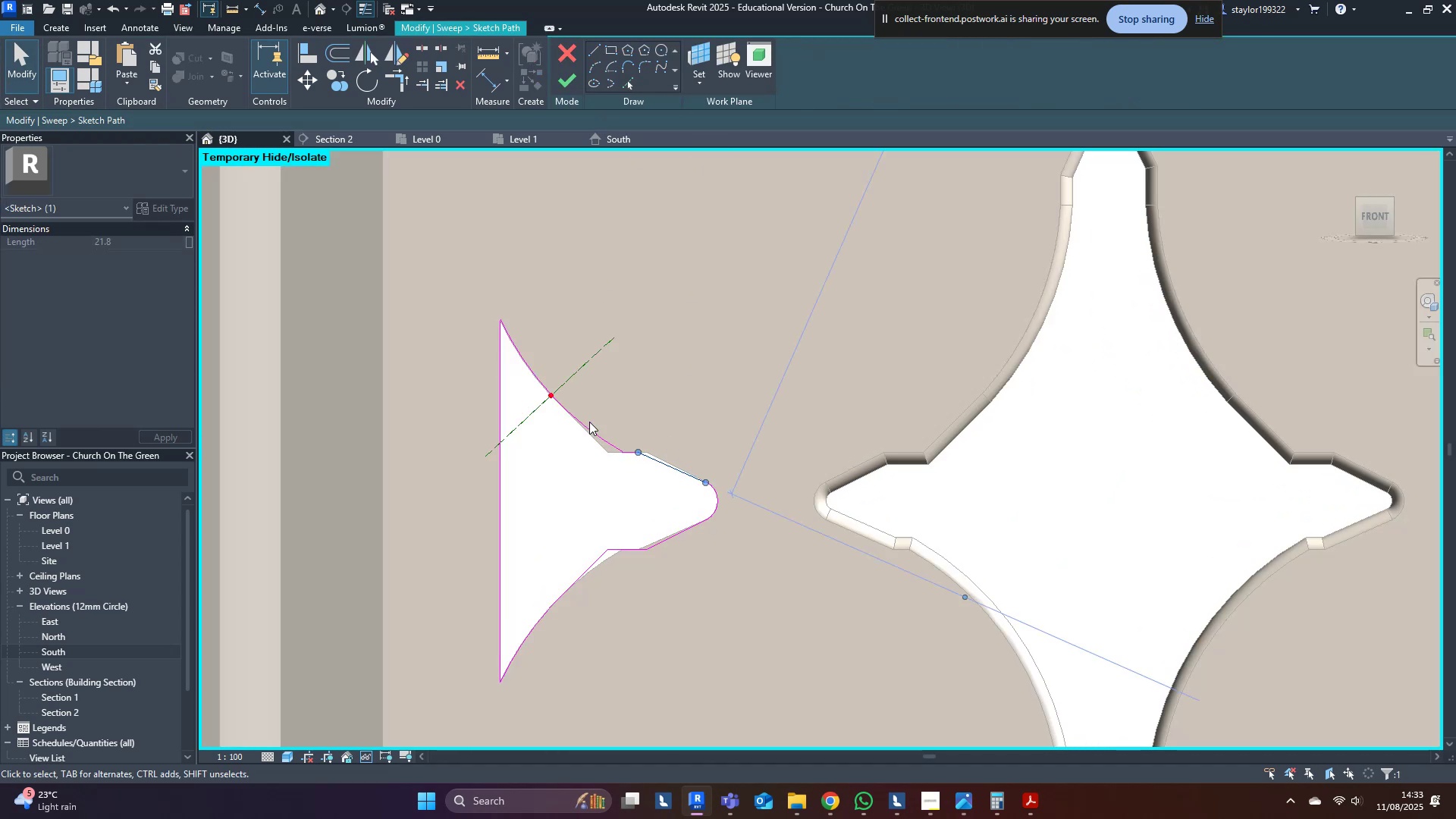 
left_click_drag(start_coordinate=[592, 482], to_coordinate=[596, 475])
 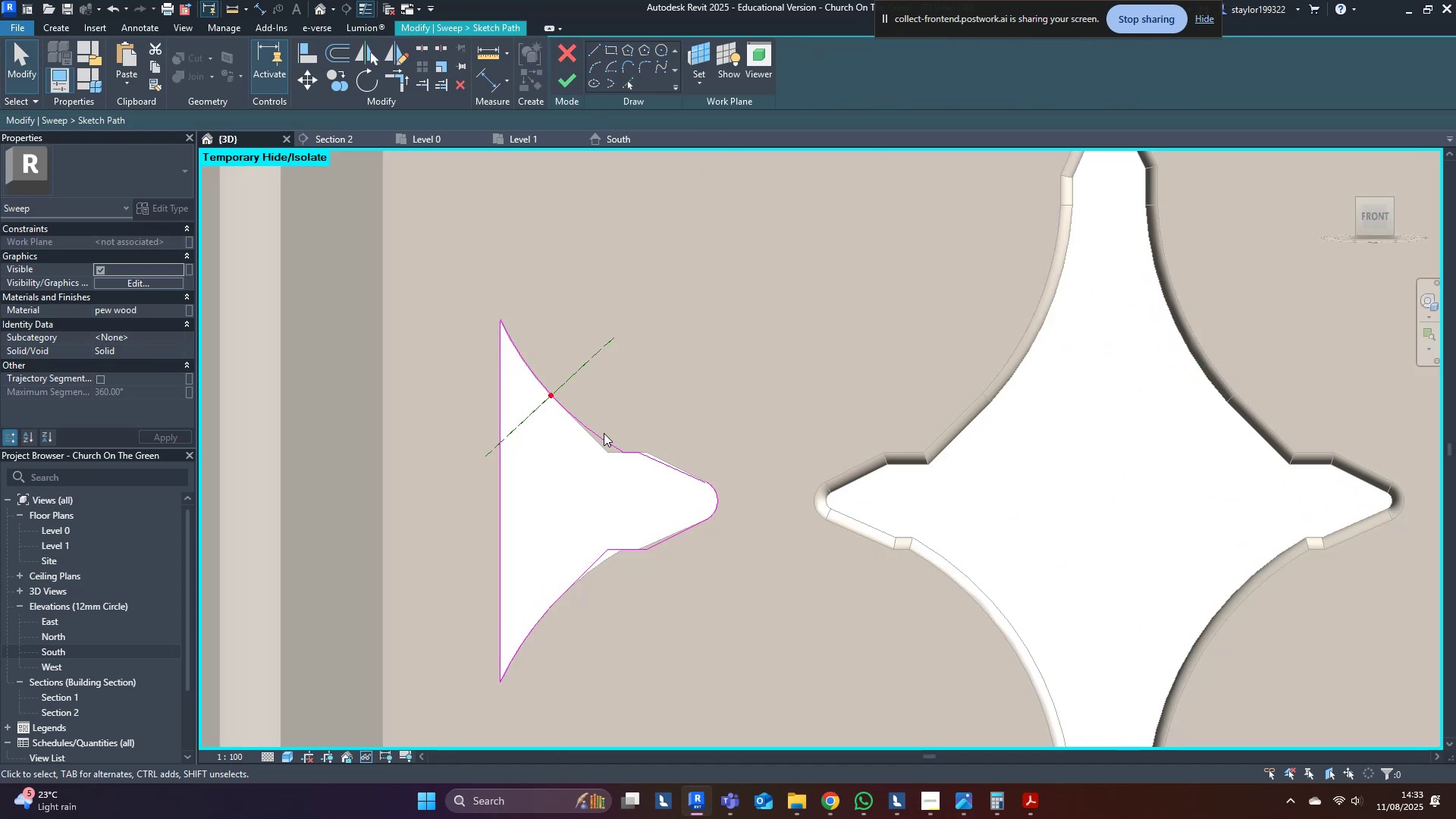 
key(Tab)
 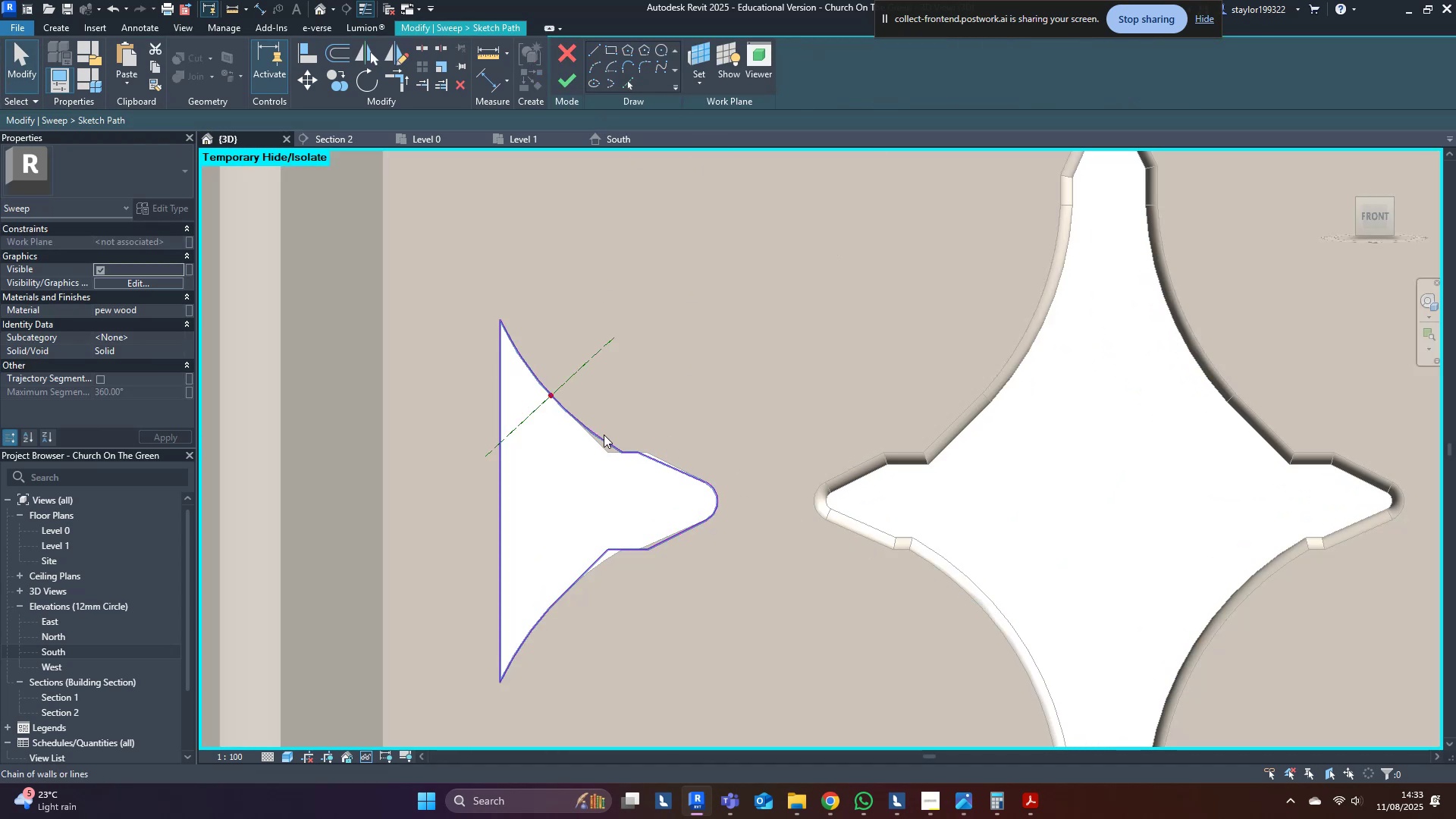 
left_click([604, 435])
 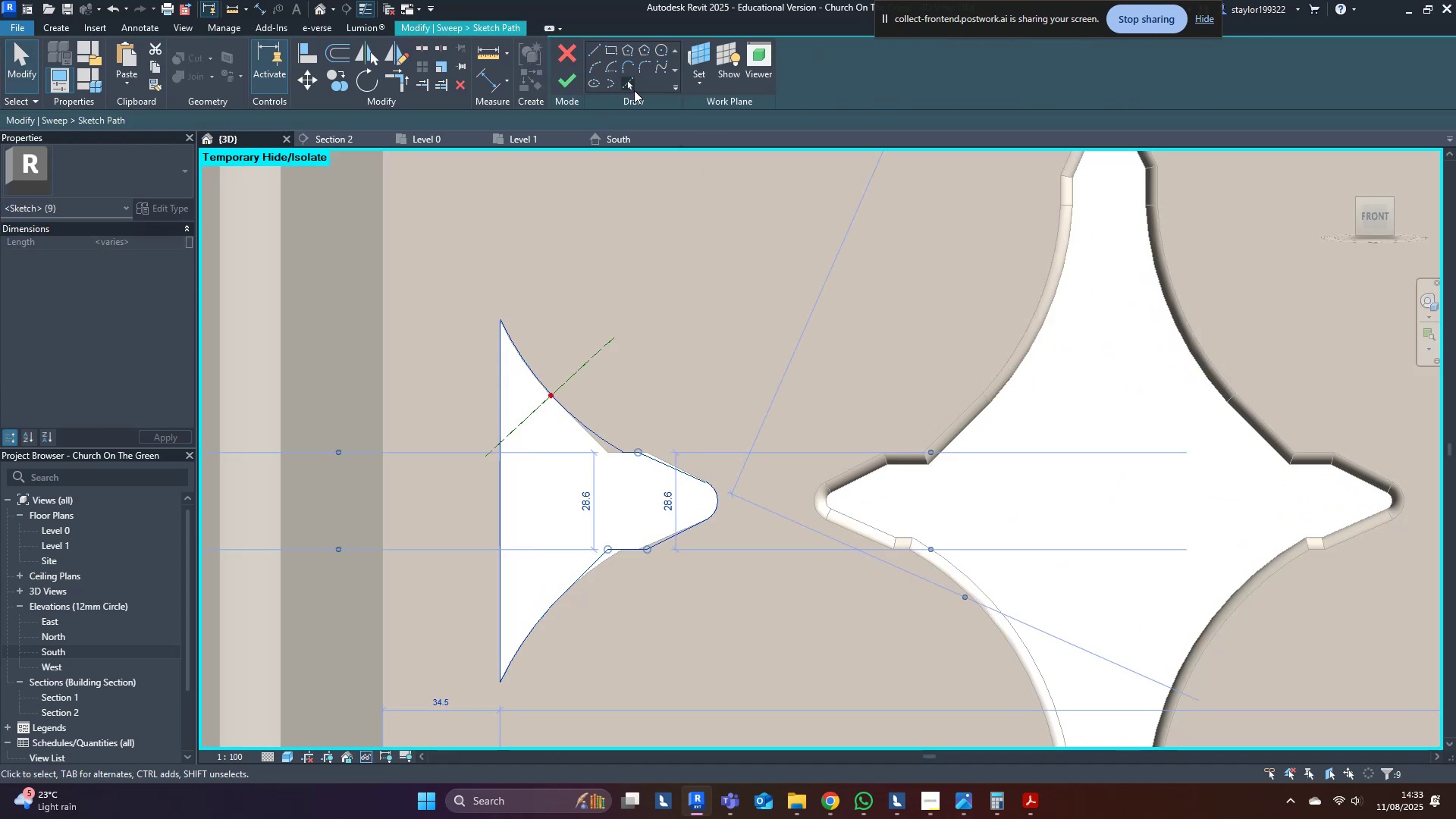 
key(Delete)
 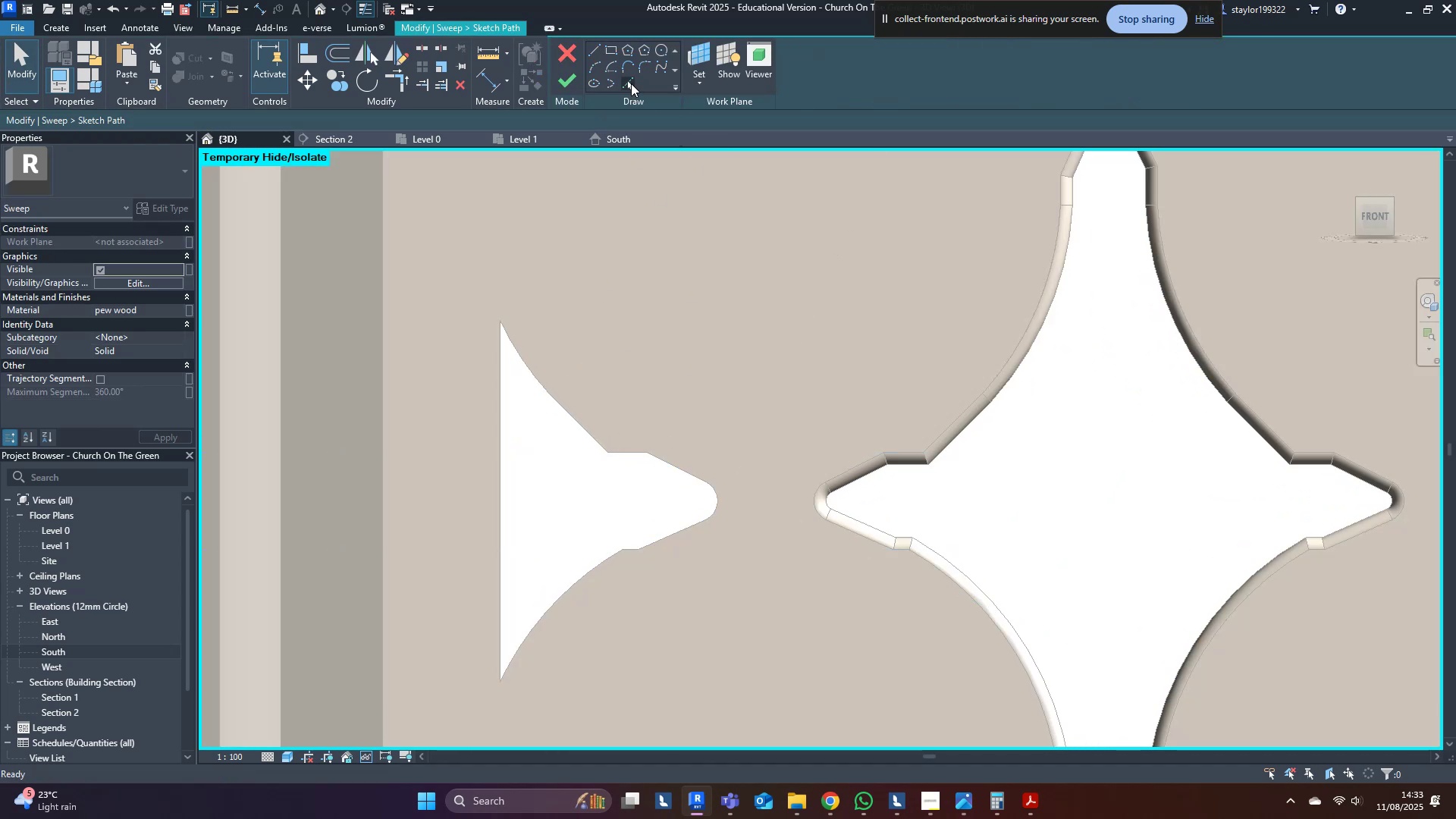 
left_click([631, 83])
 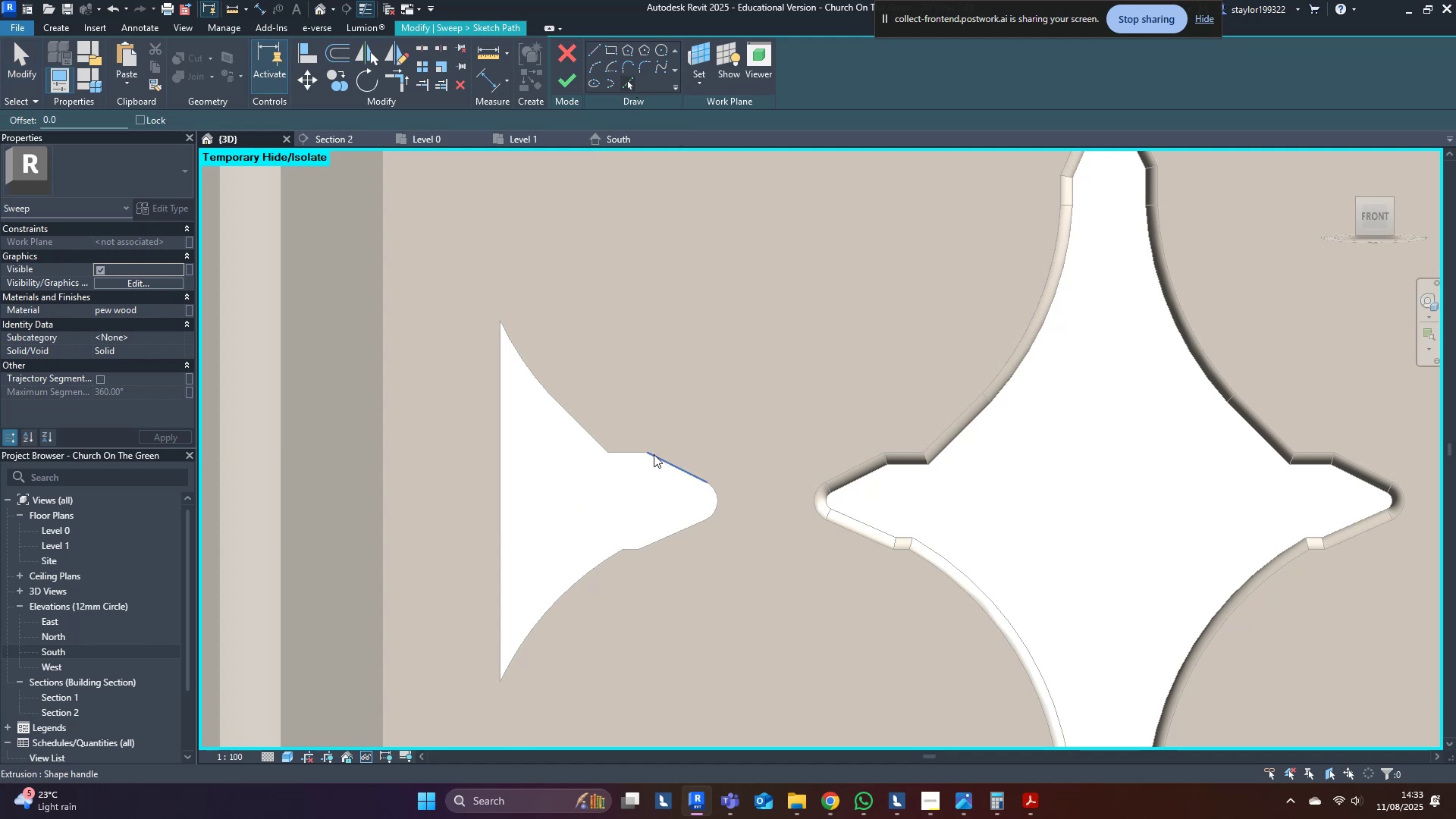 
key(Tab)
 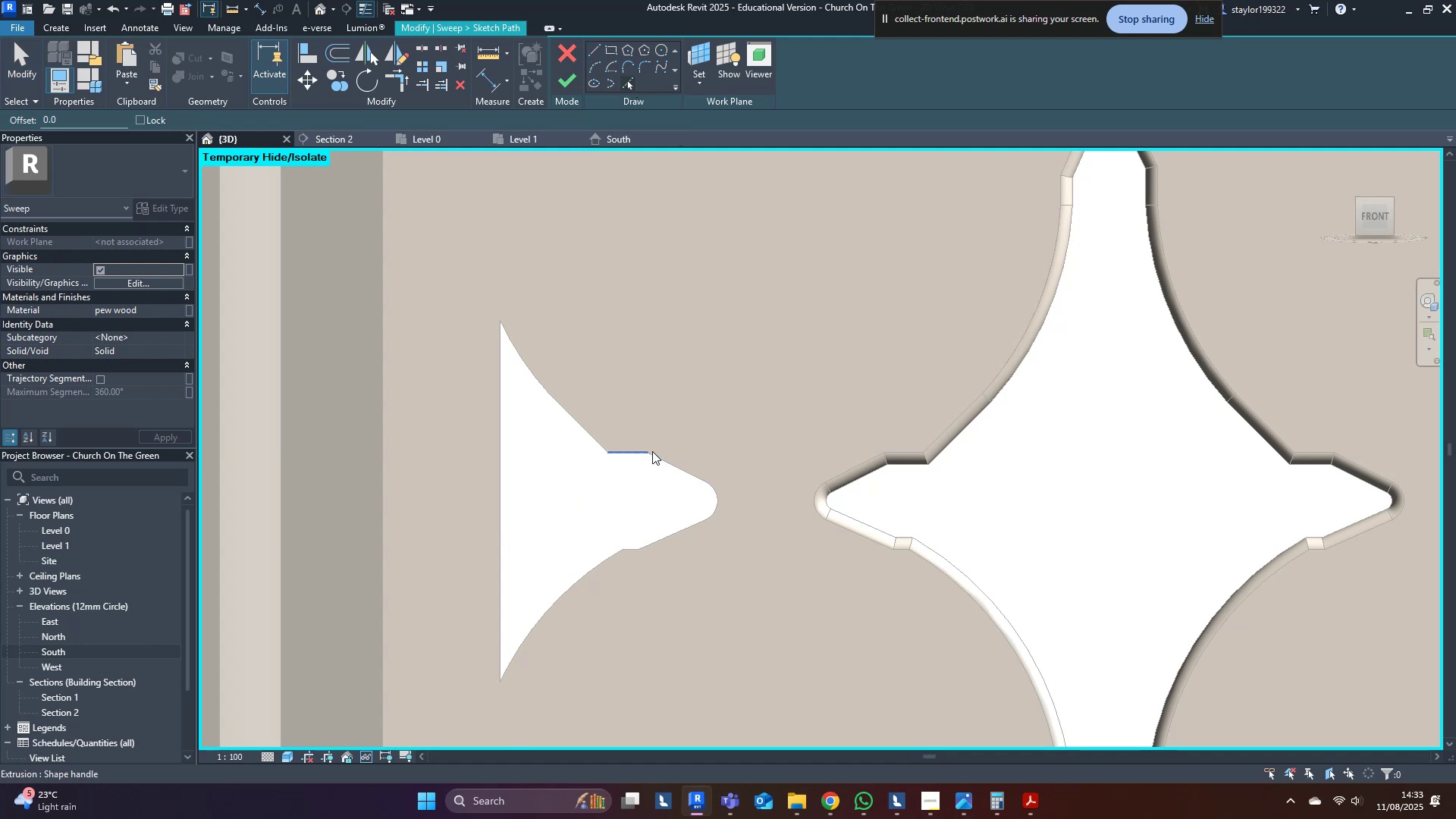 
key(Tab)
 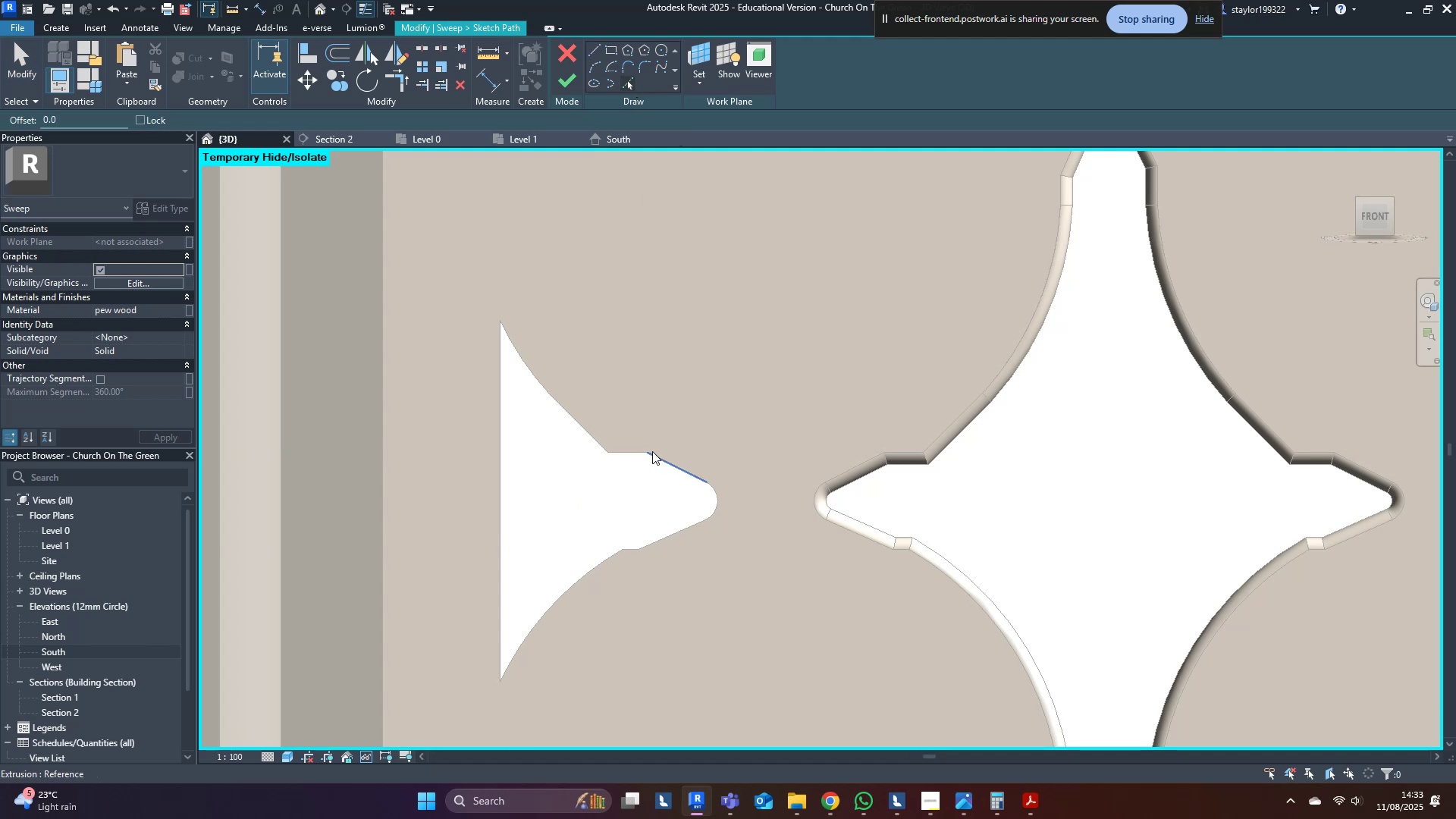 
key(Tab)
 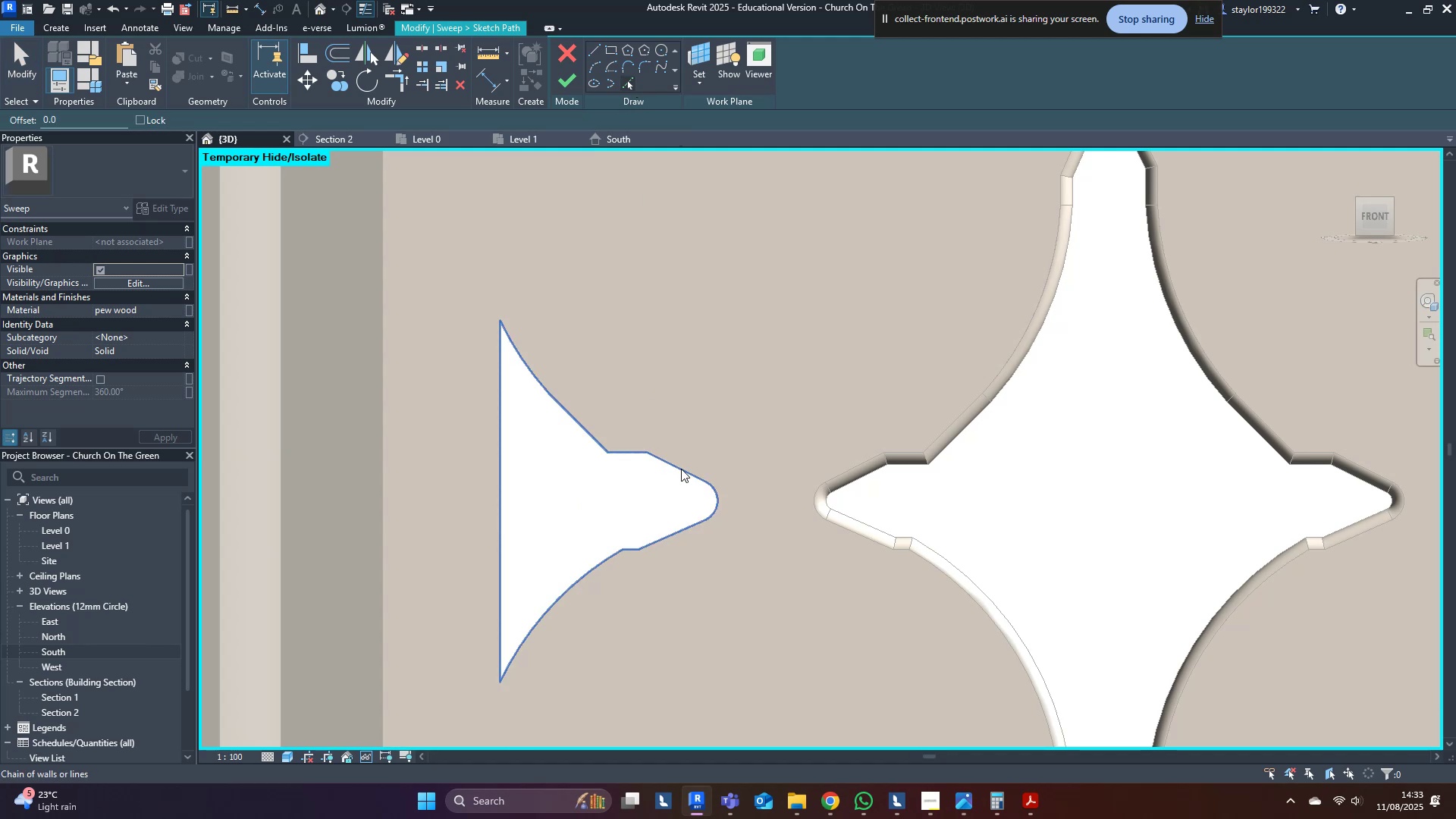 
left_click([681, 469])
 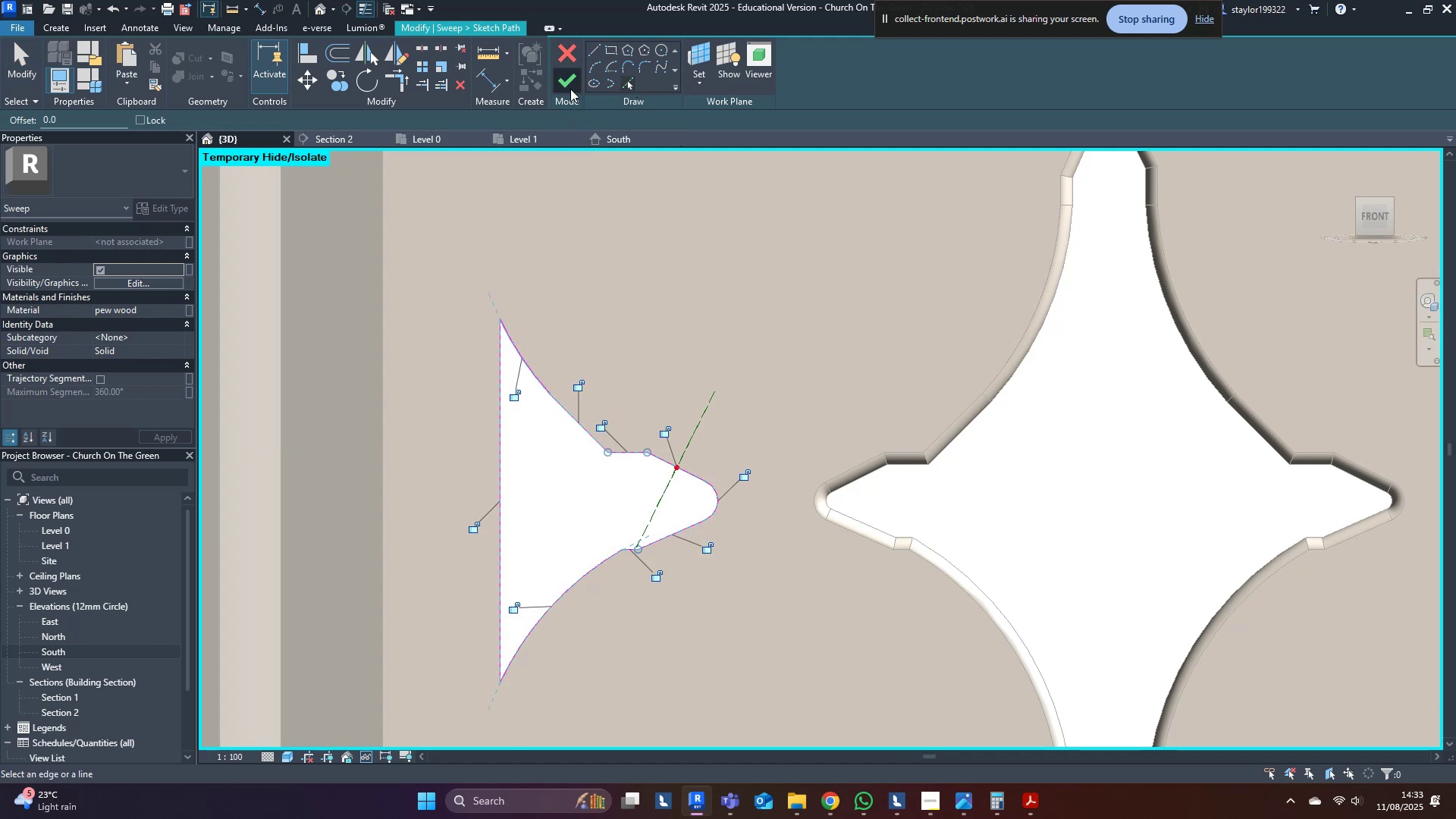 
double_click([570, 83])
 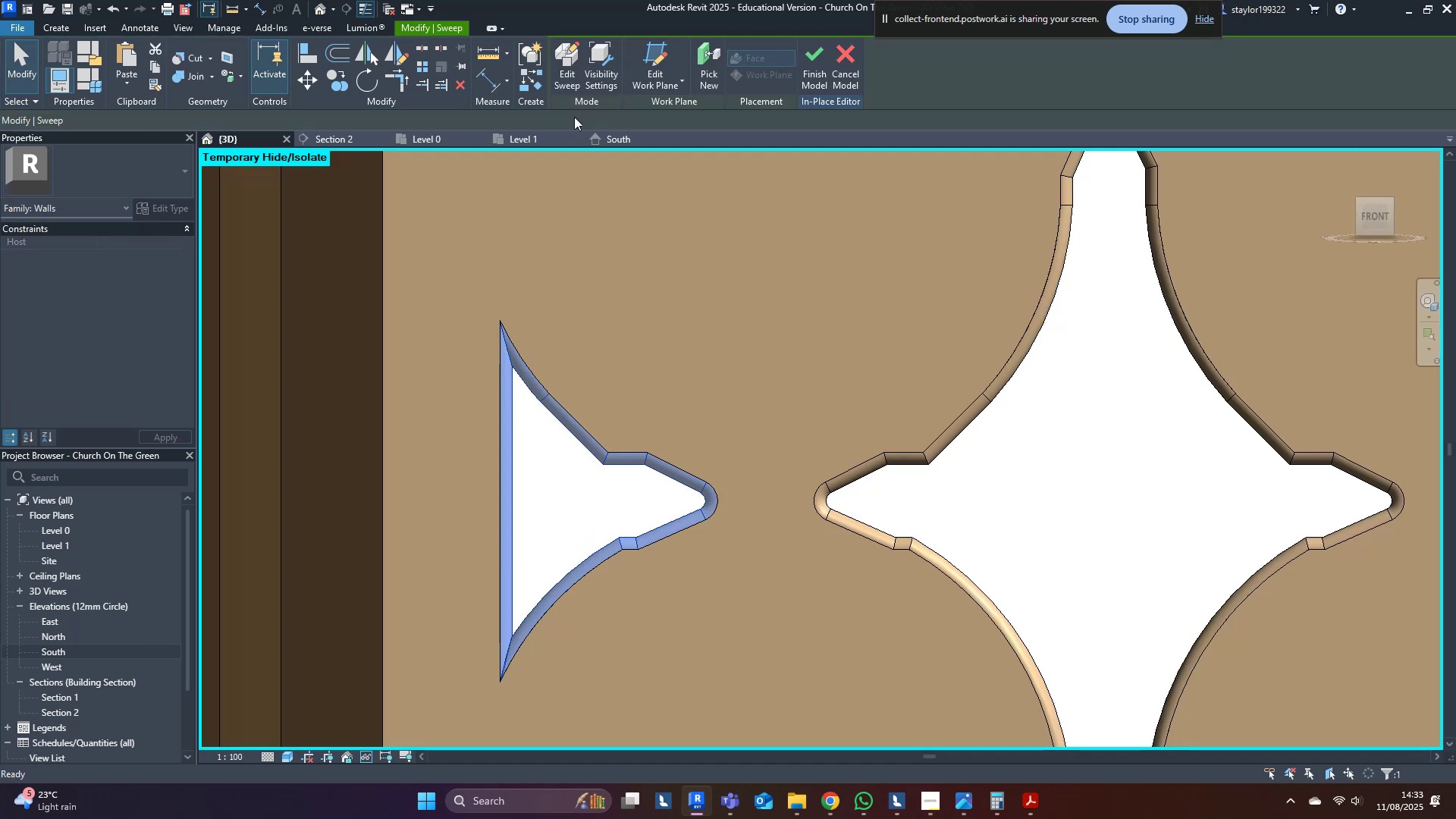 
scroll: coordinate [554, 337], scroll_direction: down, amount: 3.0
 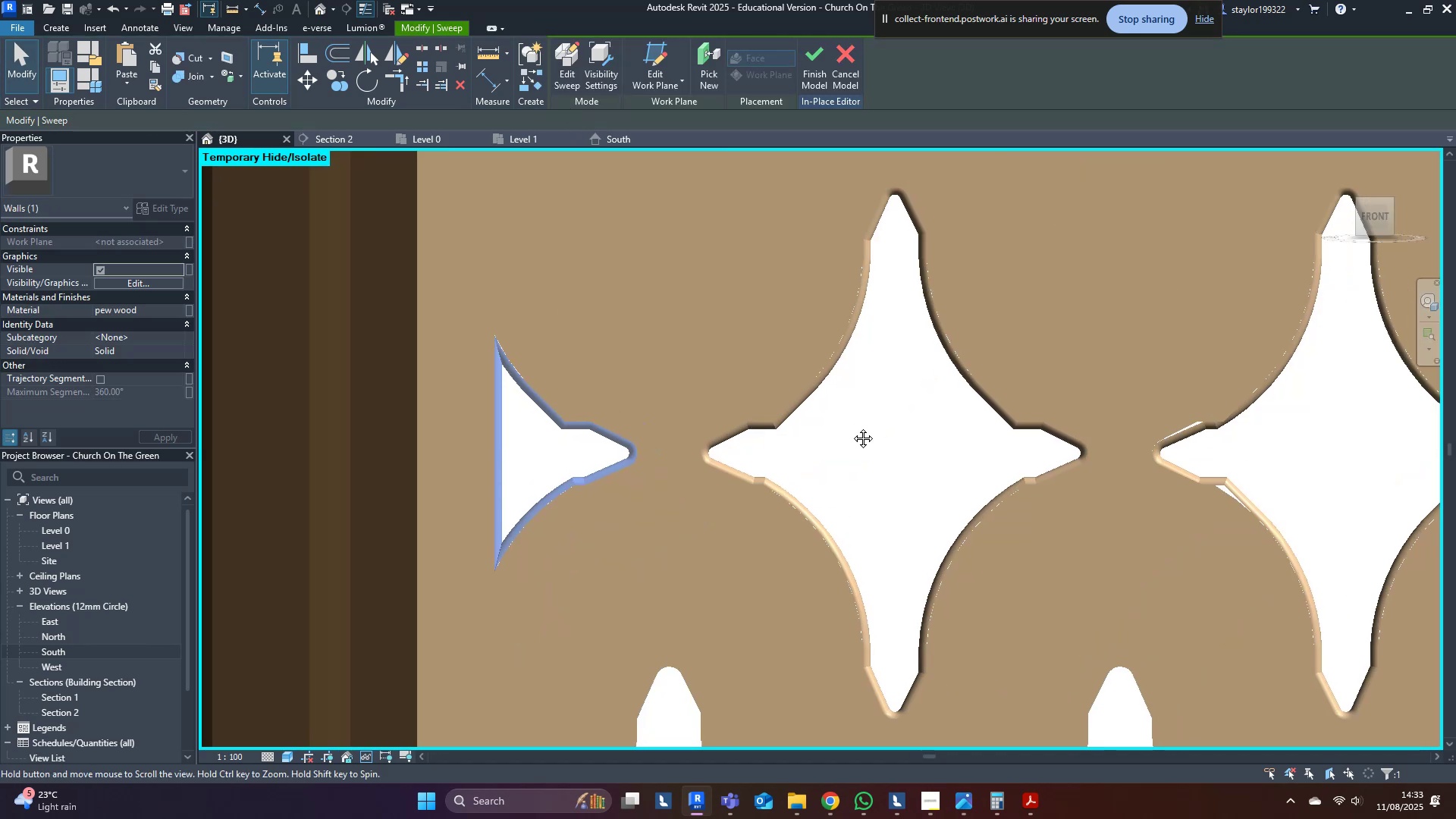 
key(Escape)
 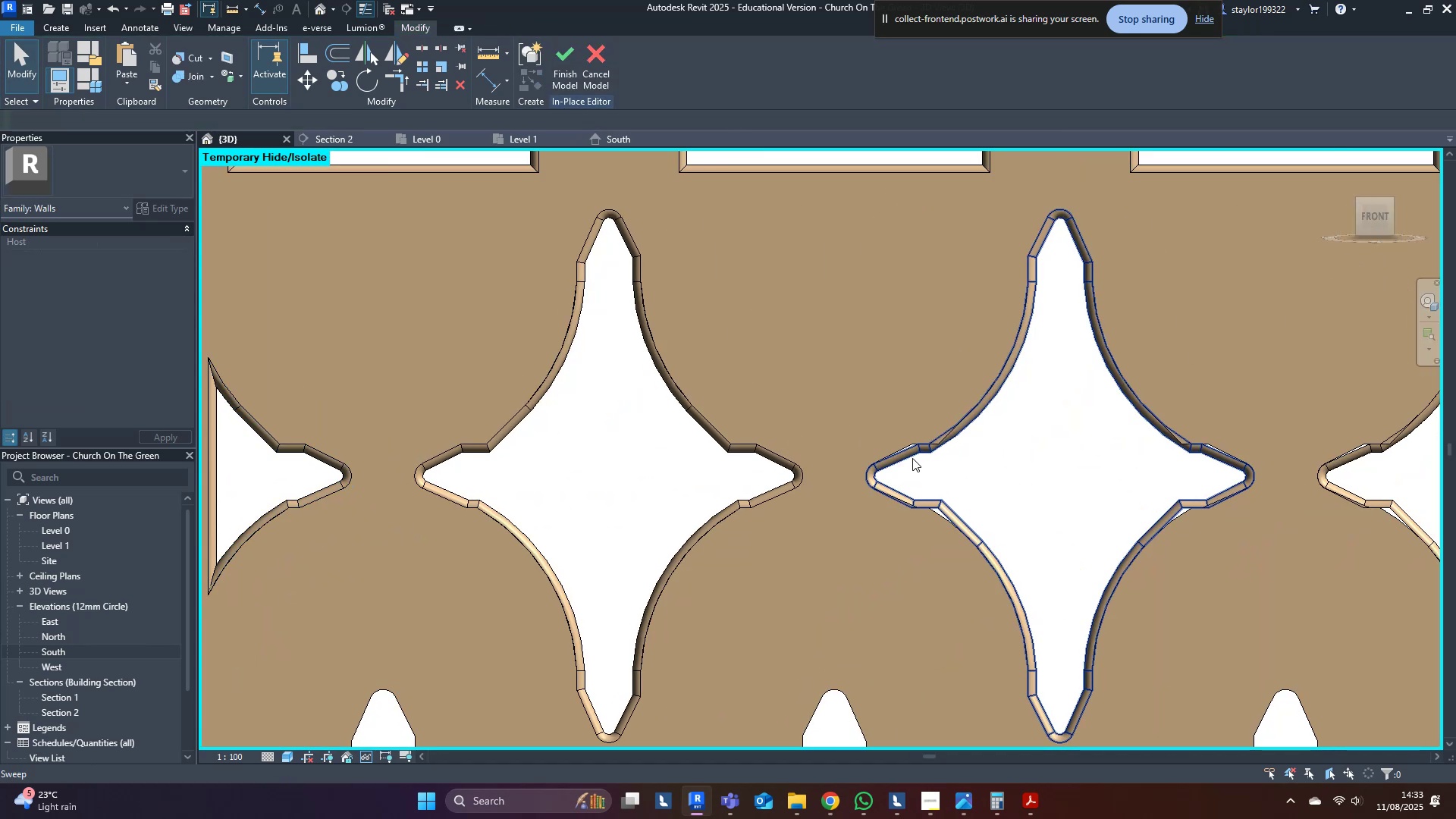 
double_click([912, 458])
 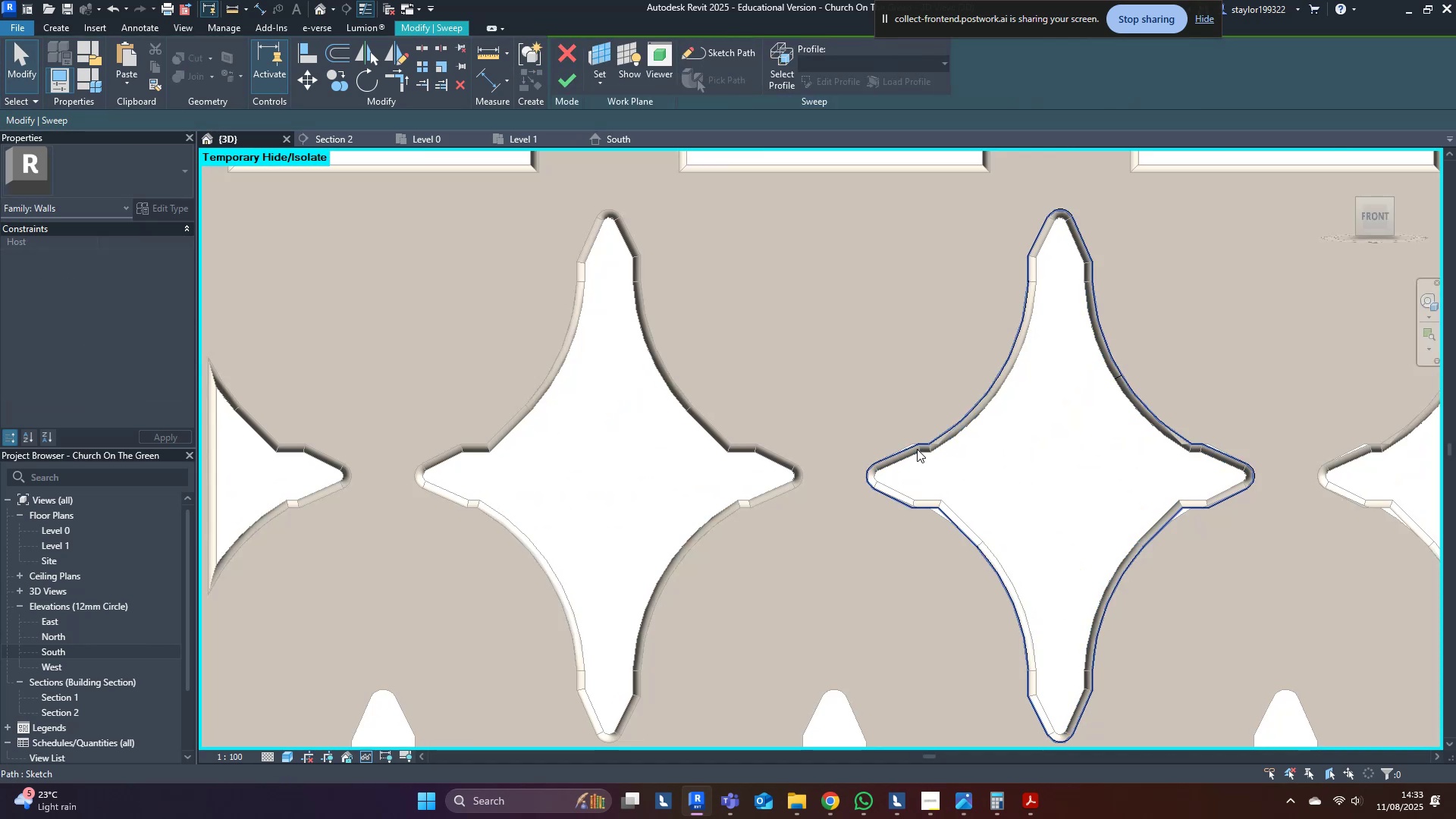 
triple_click([917, 449])
 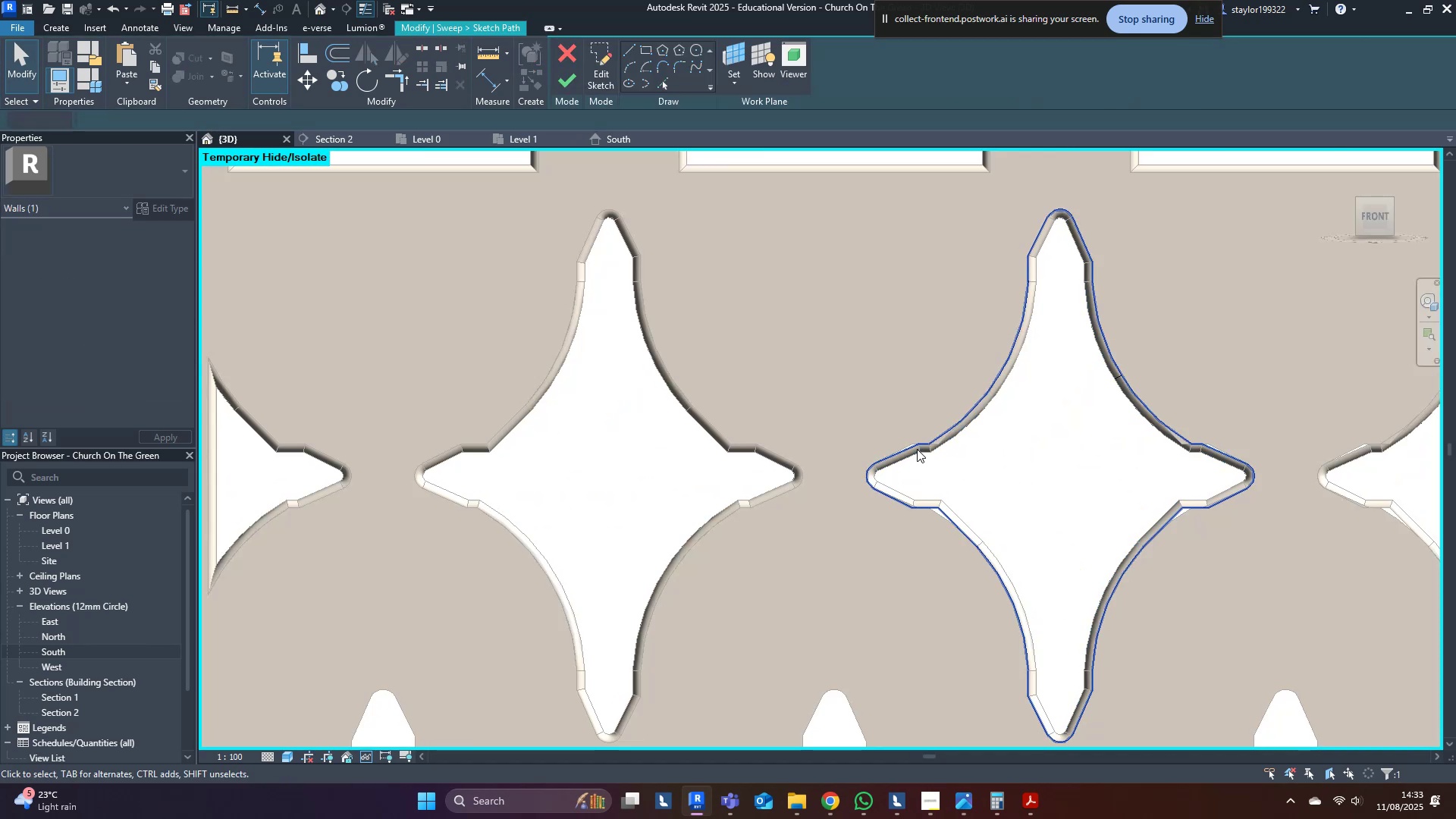 
key(Tab)
 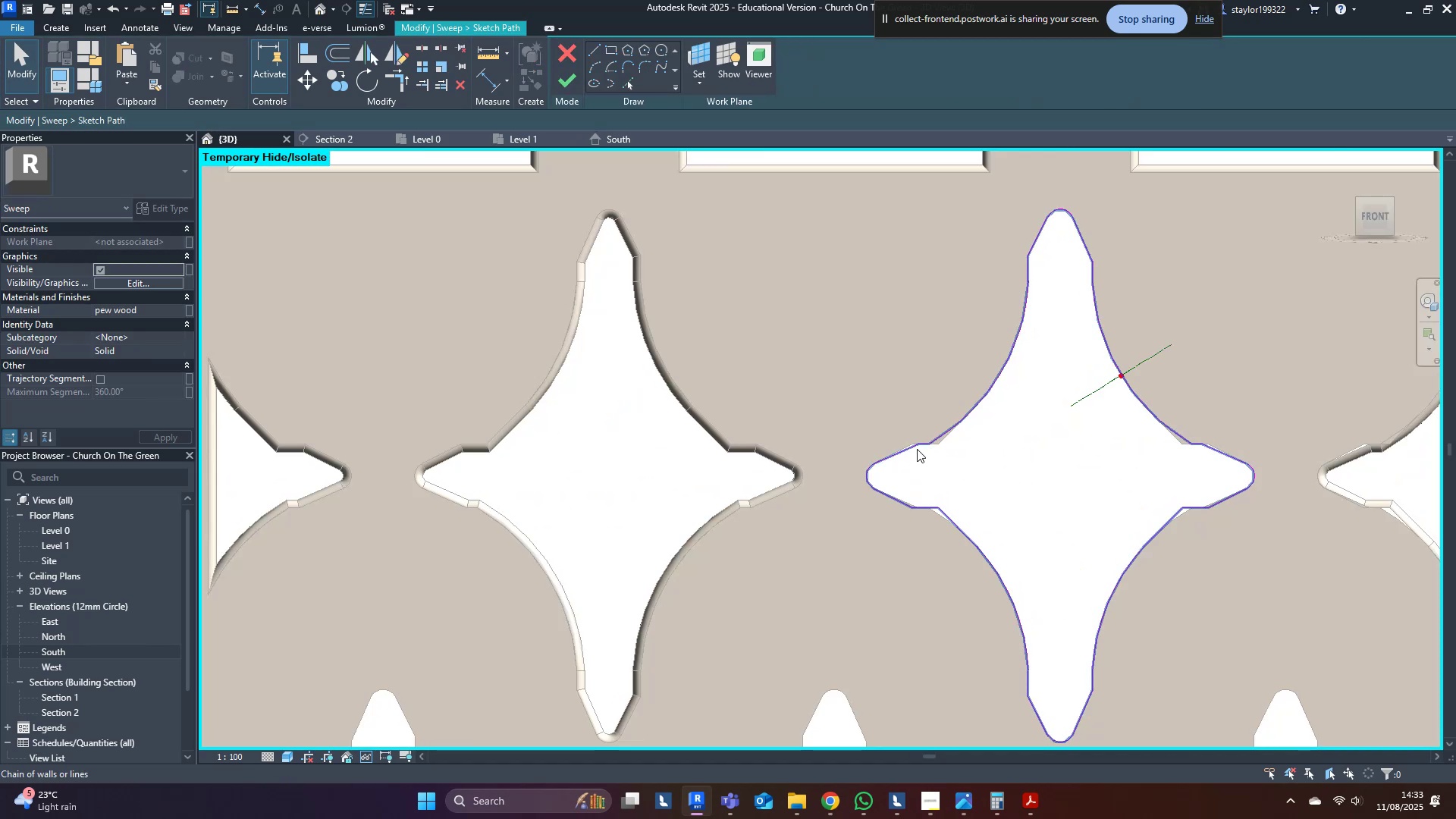 
triple_click([917, 449])
 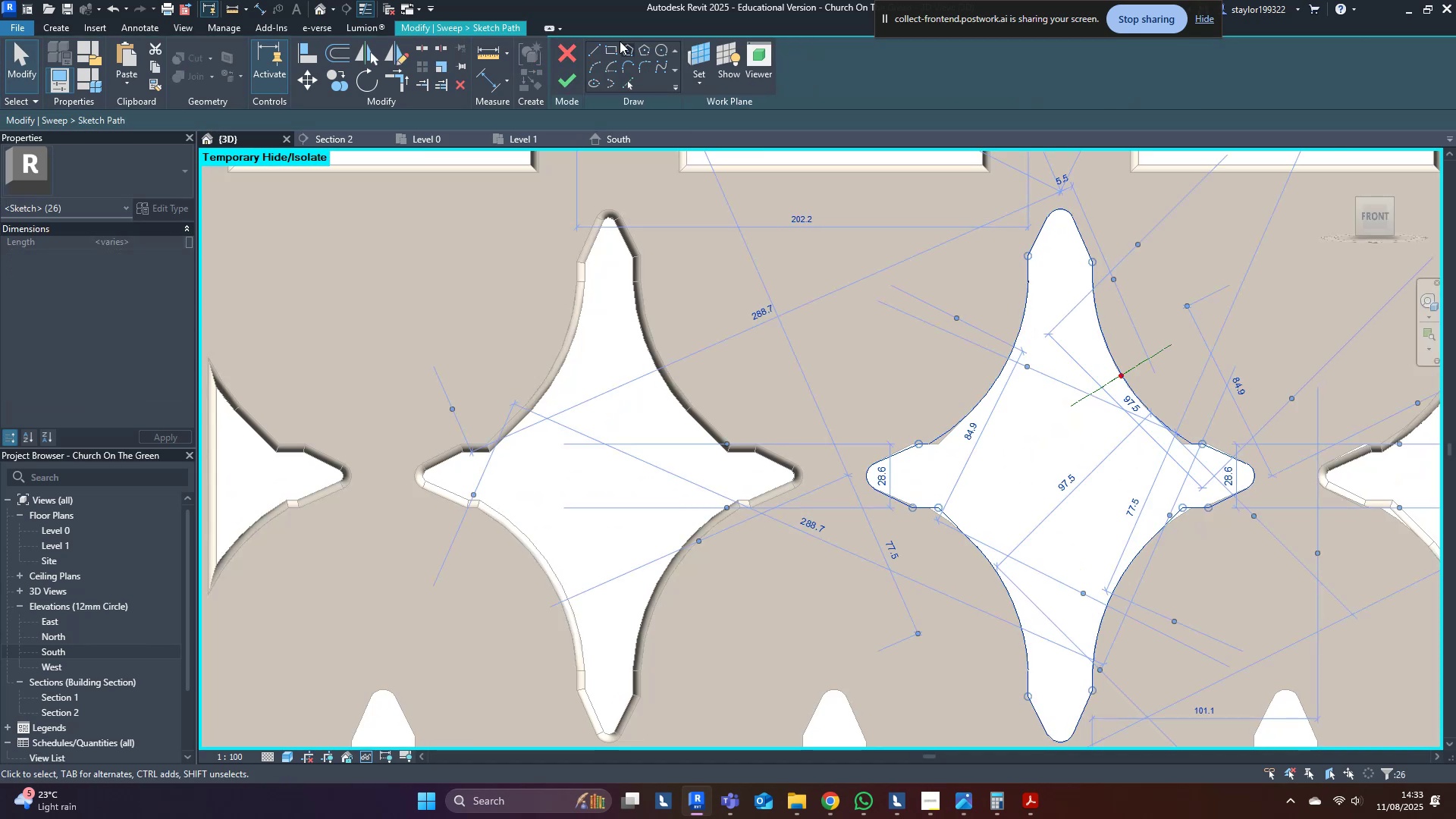 
key(Delete)
 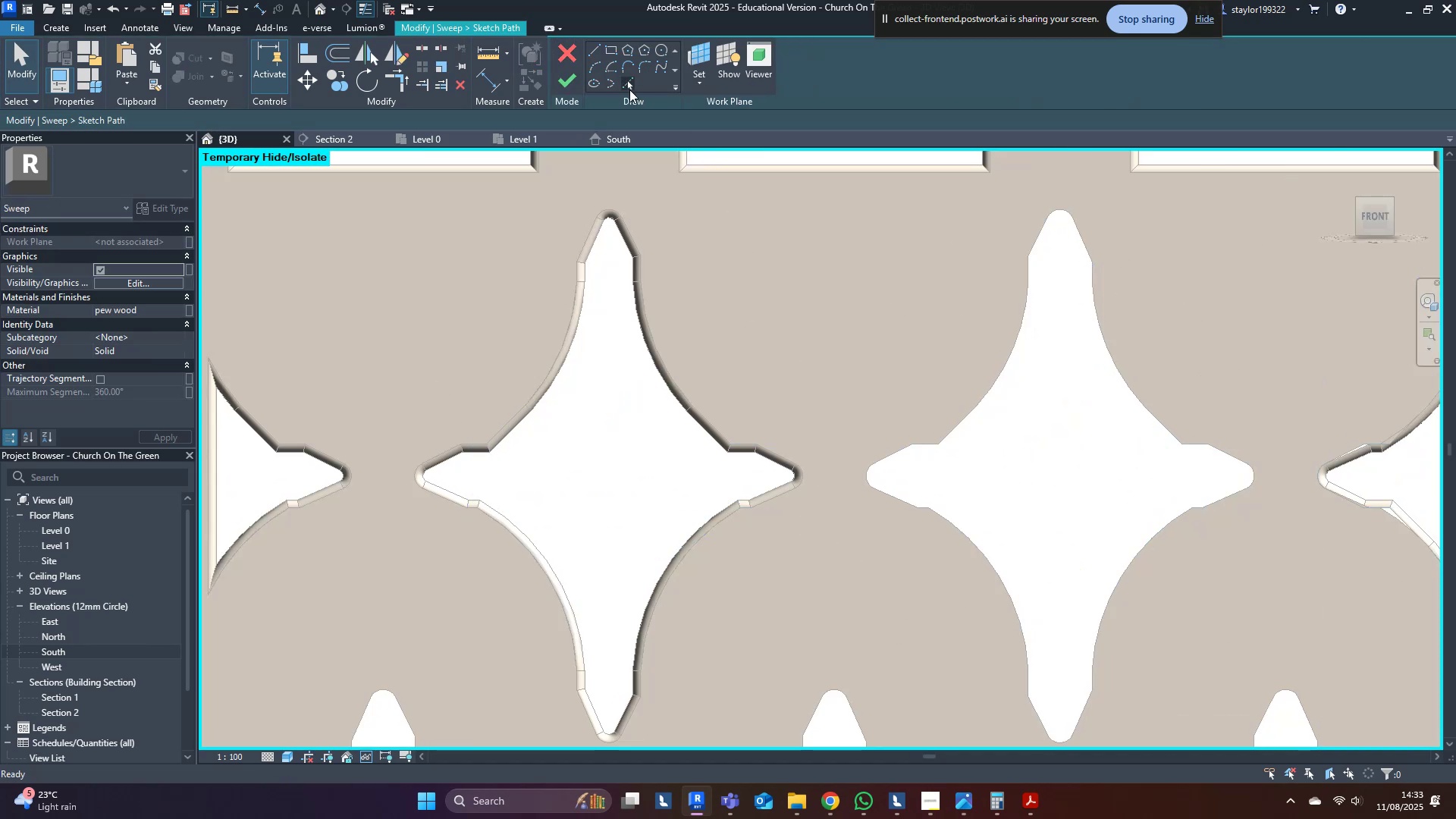 
left_click([631, 89])
 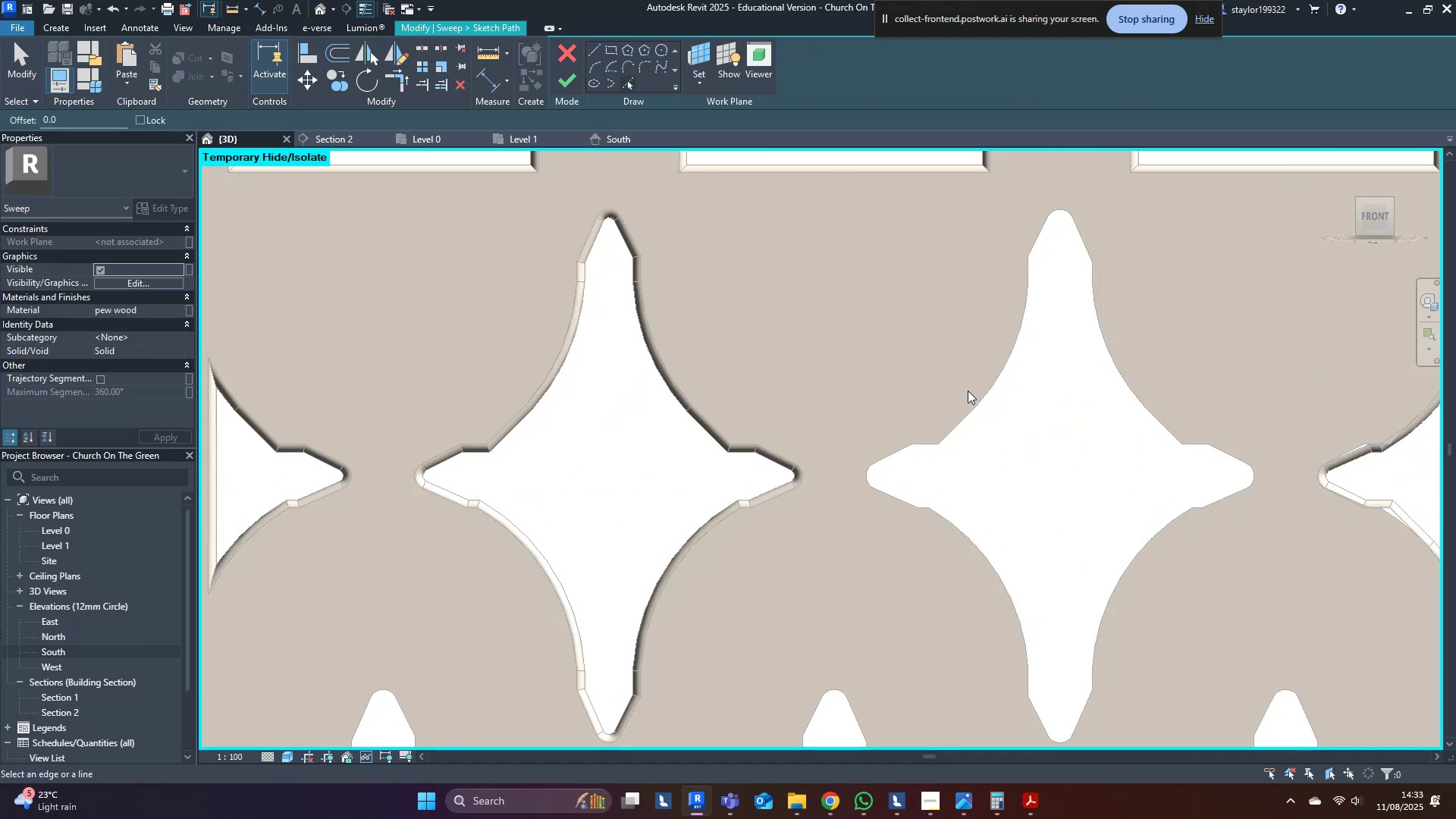 
key(Tab)
 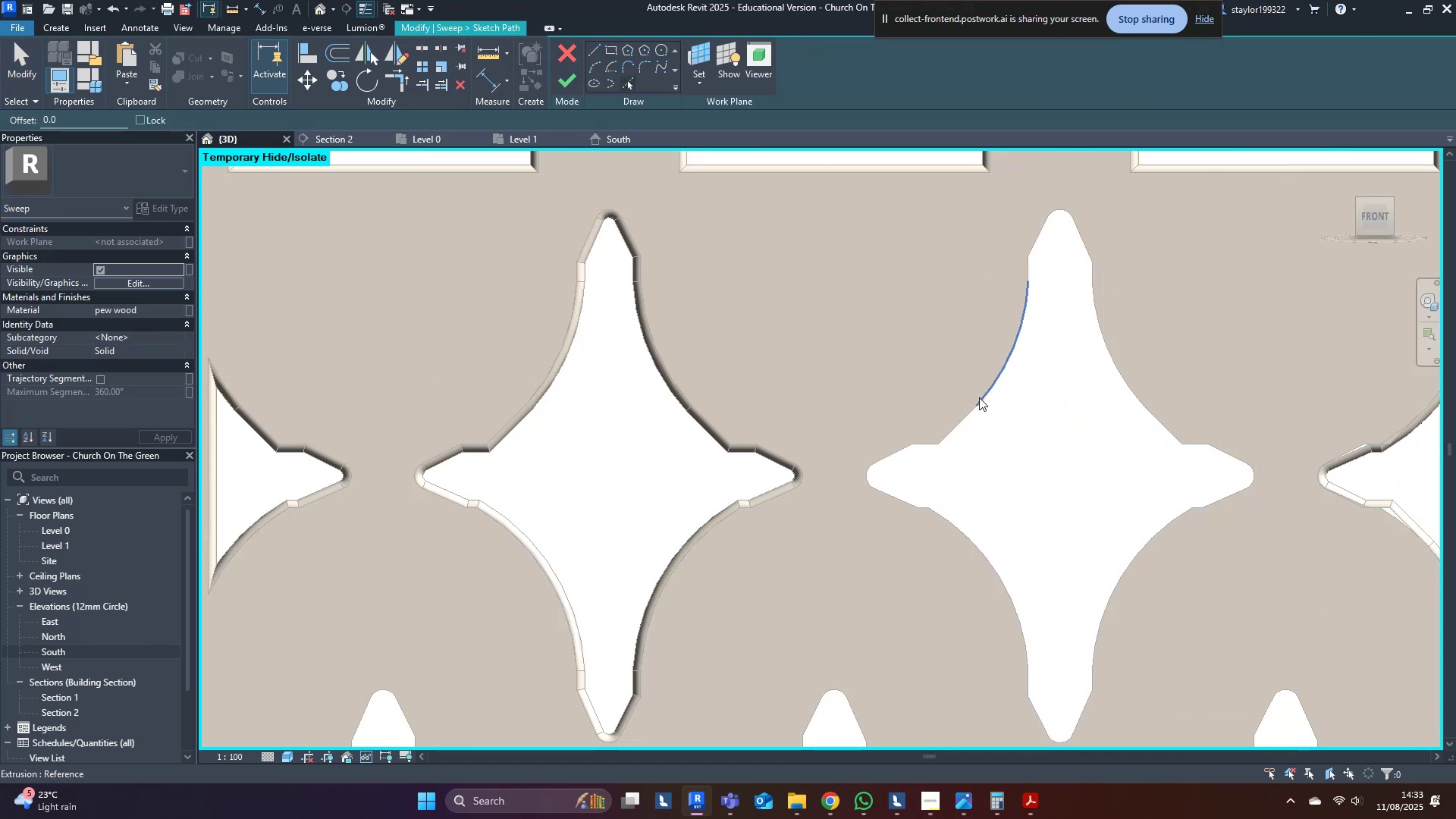 
key(Tab)
 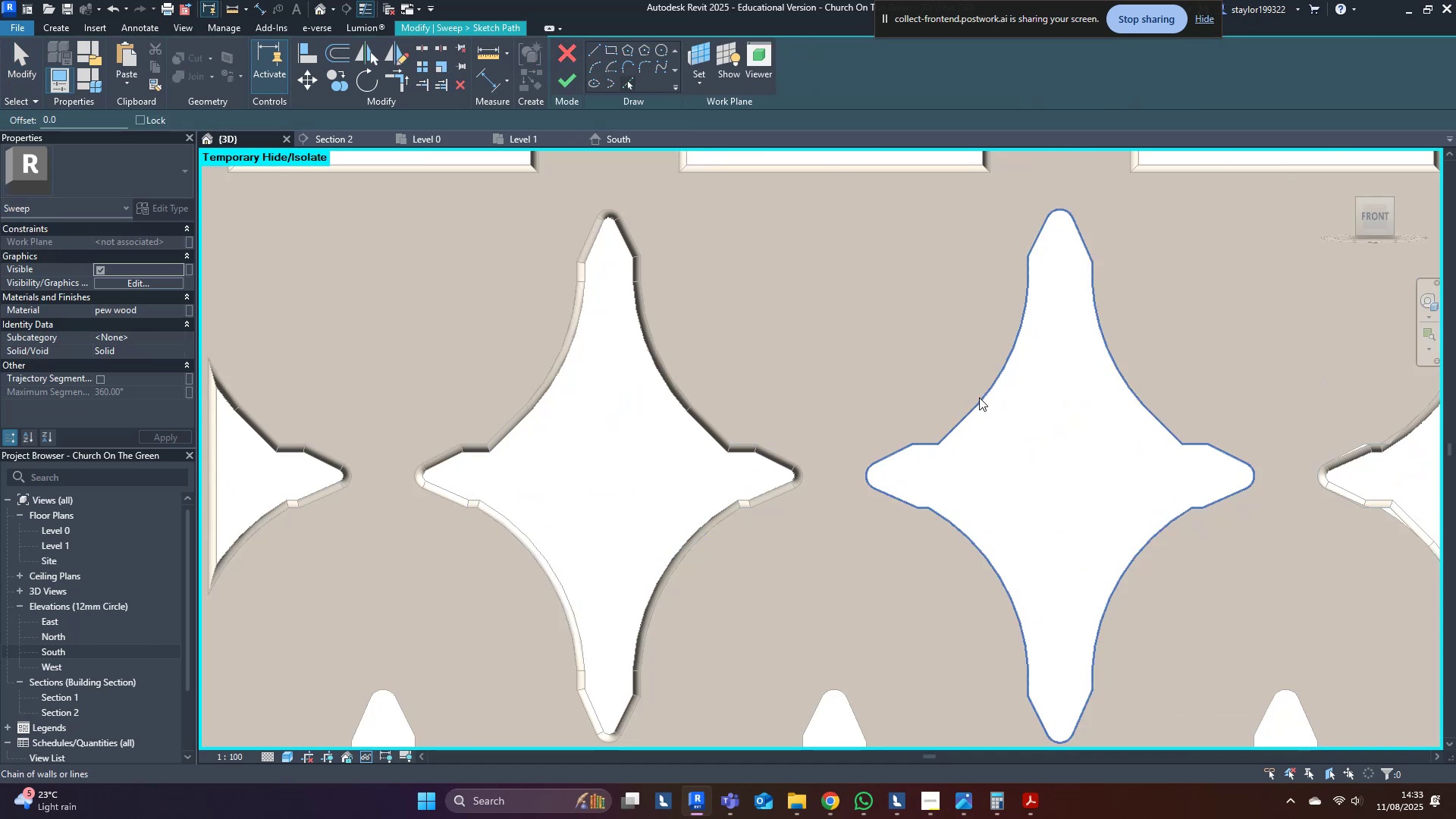 
left_click([979, 397])
 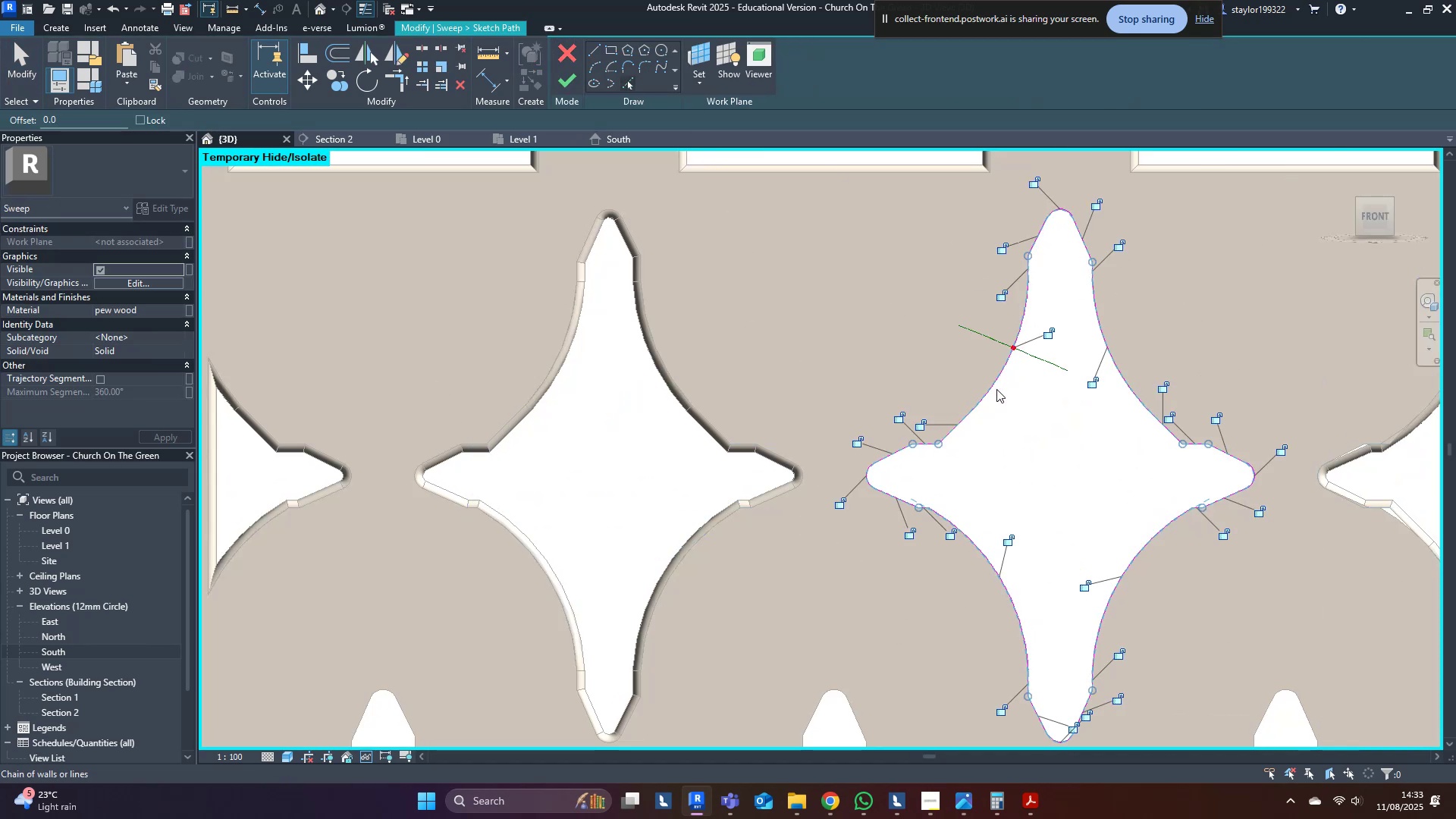 
middle_click([996, 389])
 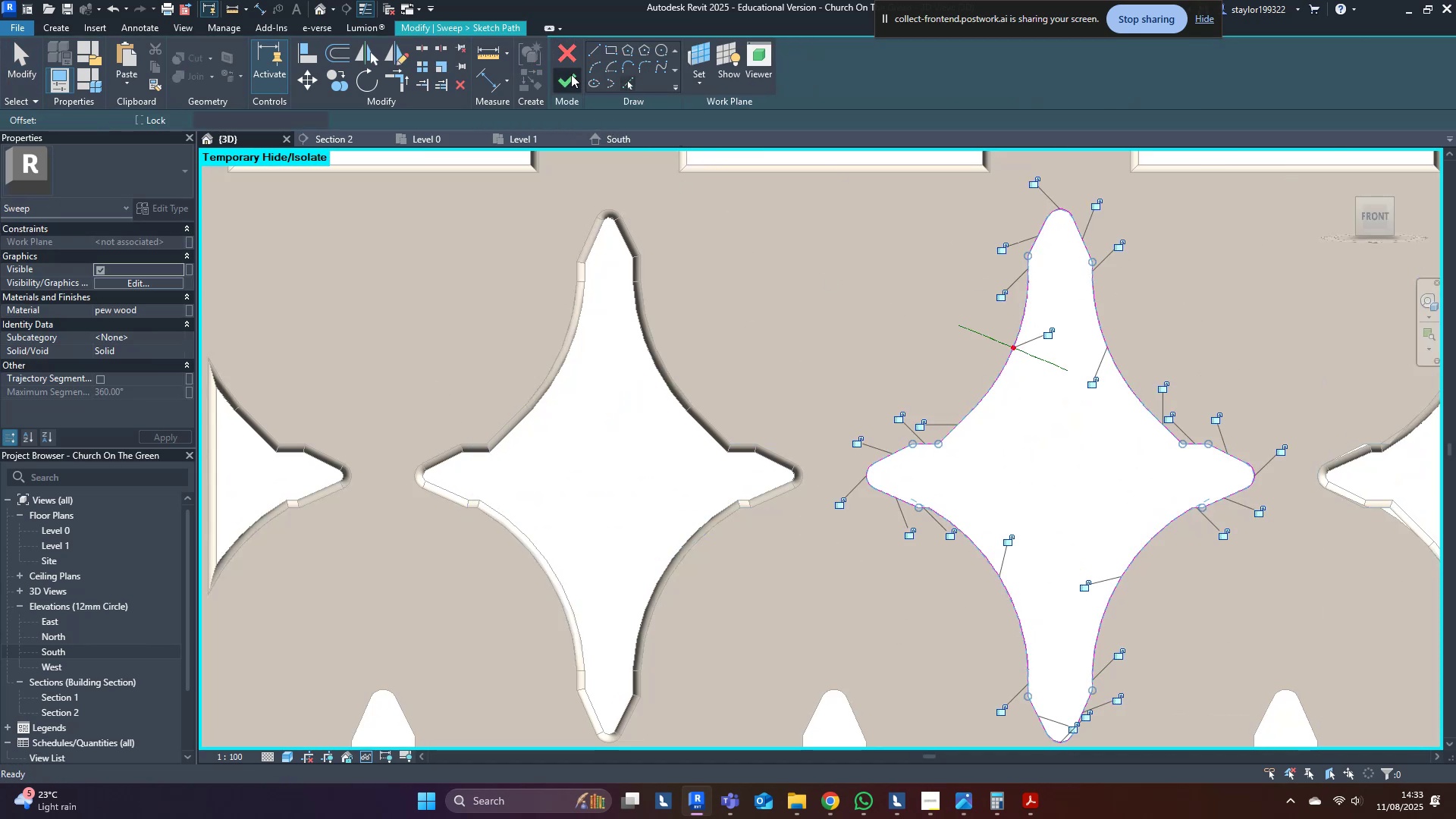 
double_click([570, 84])
 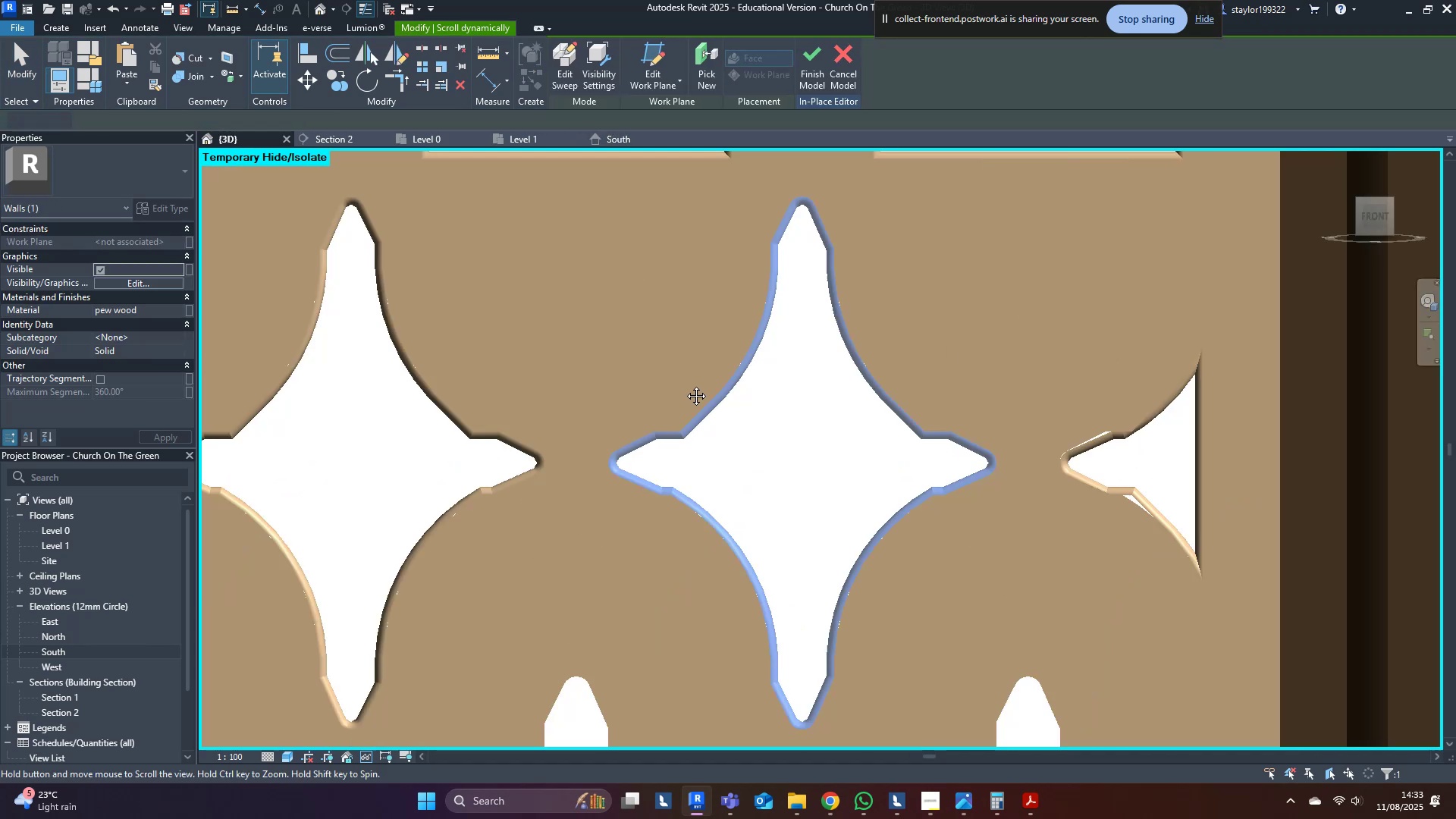 
key(Escape)
 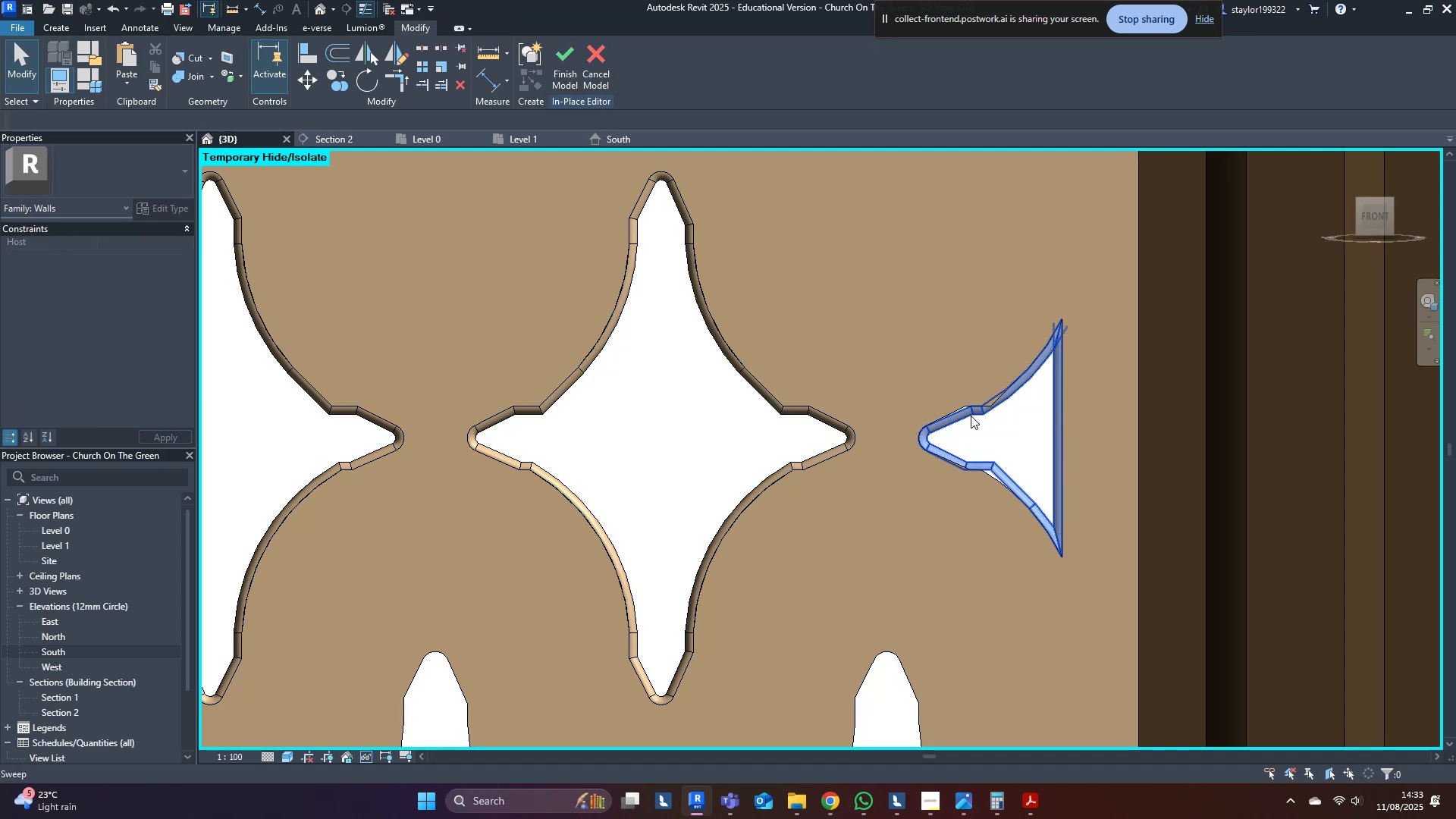 
double_click([971, 416])
 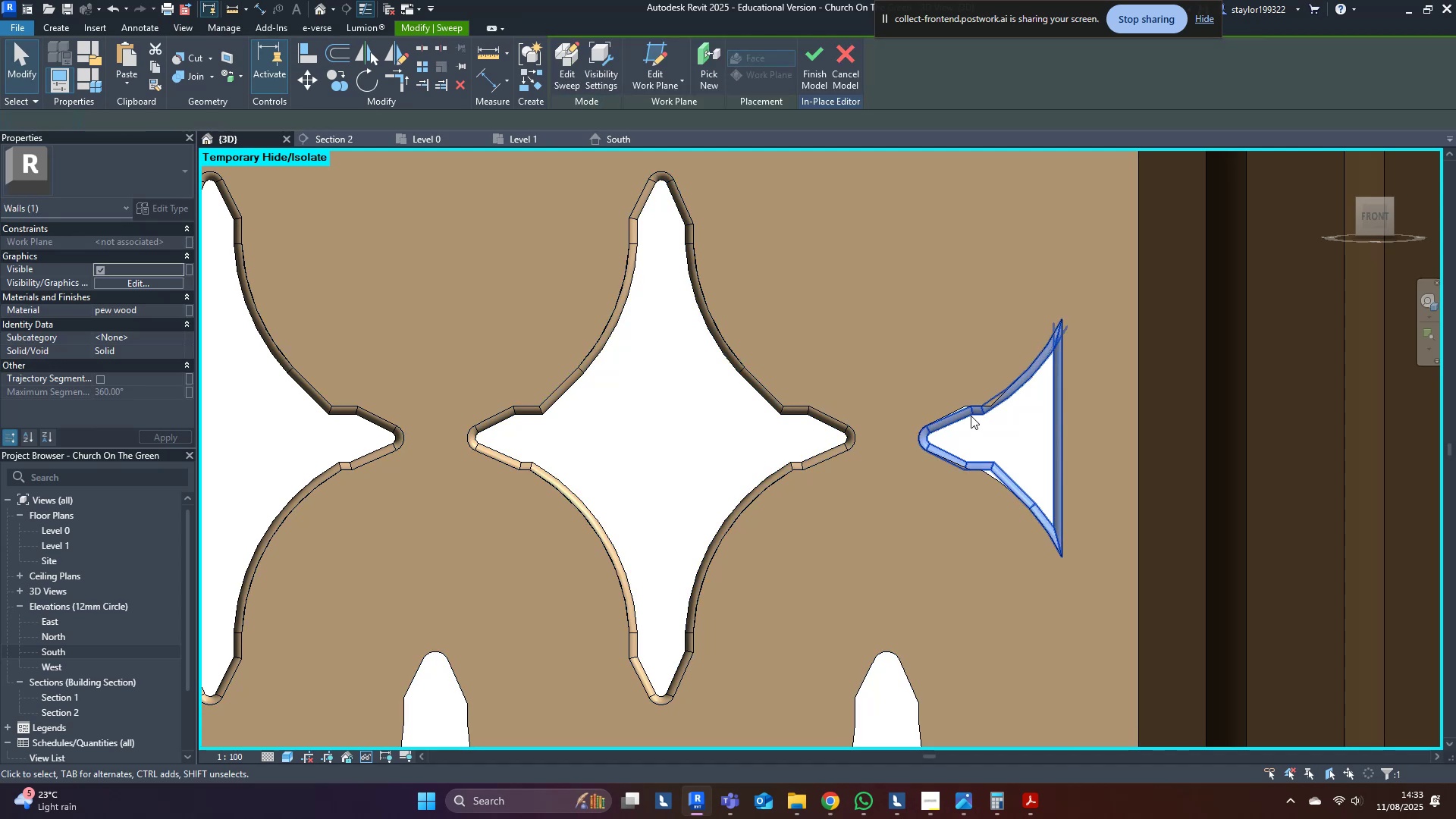 
double_click([971, 416])
 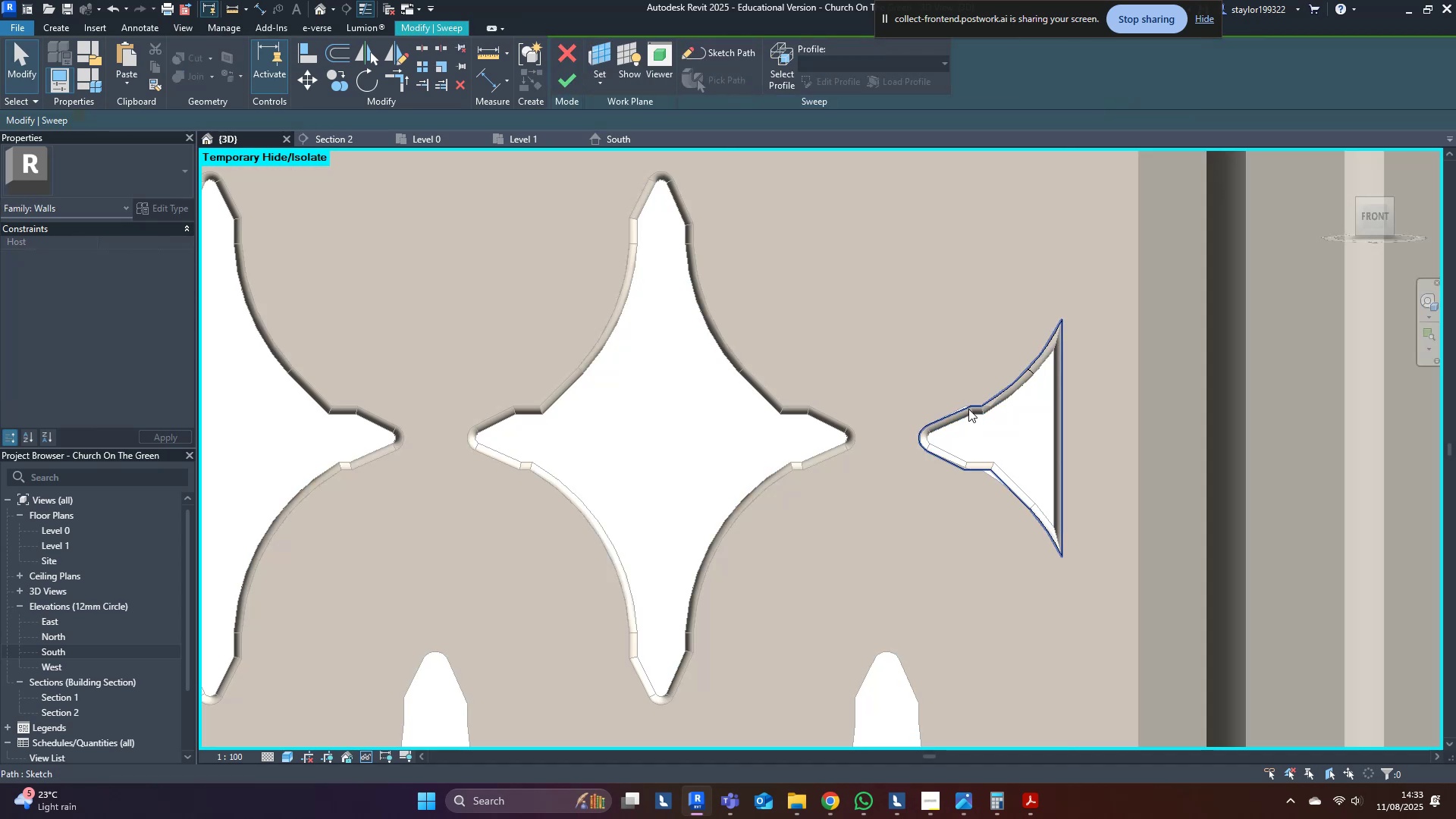 
triple_click([968, 409])
 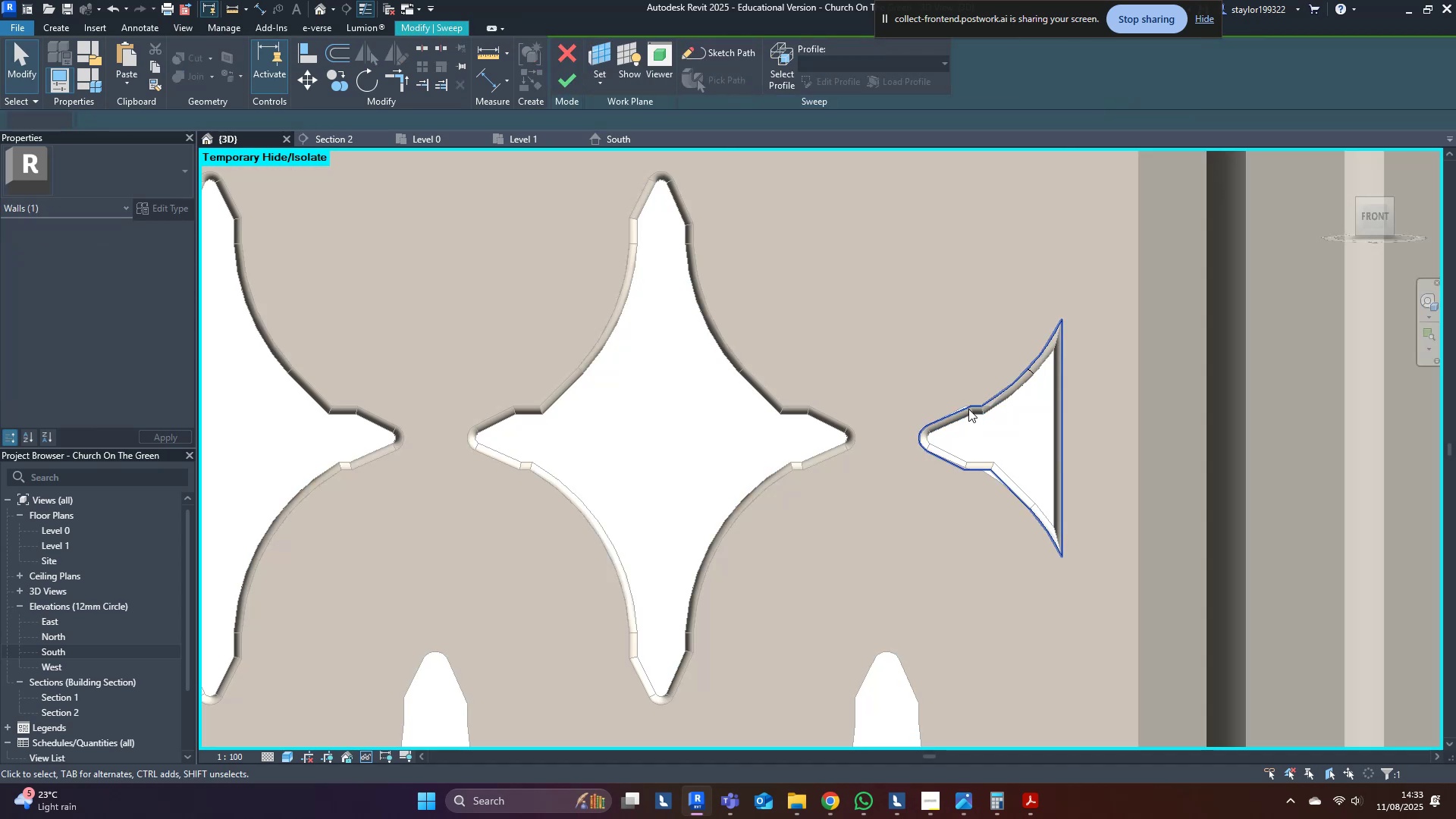 
key(Tab)
 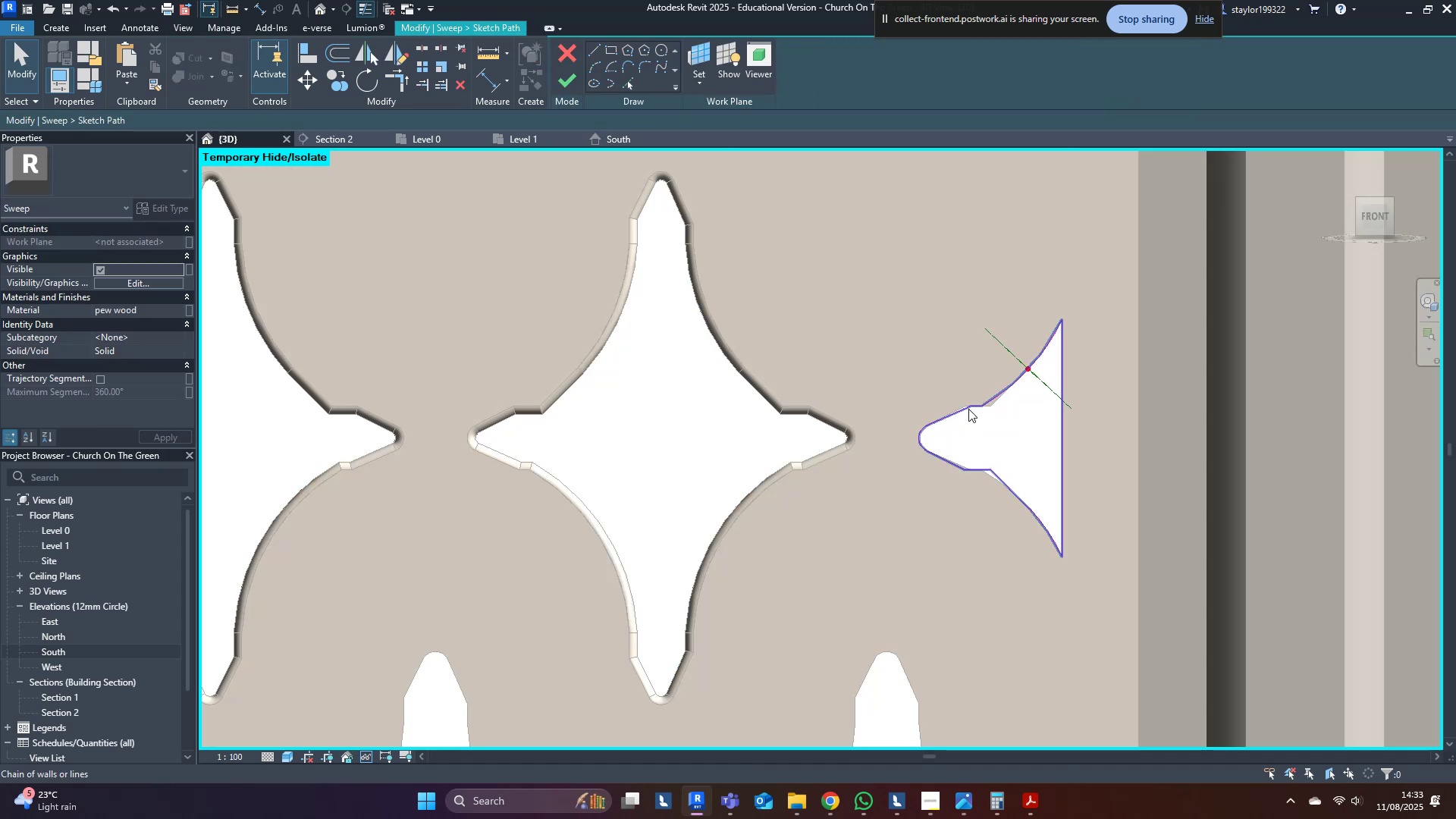 
triple_click([968, 409])
 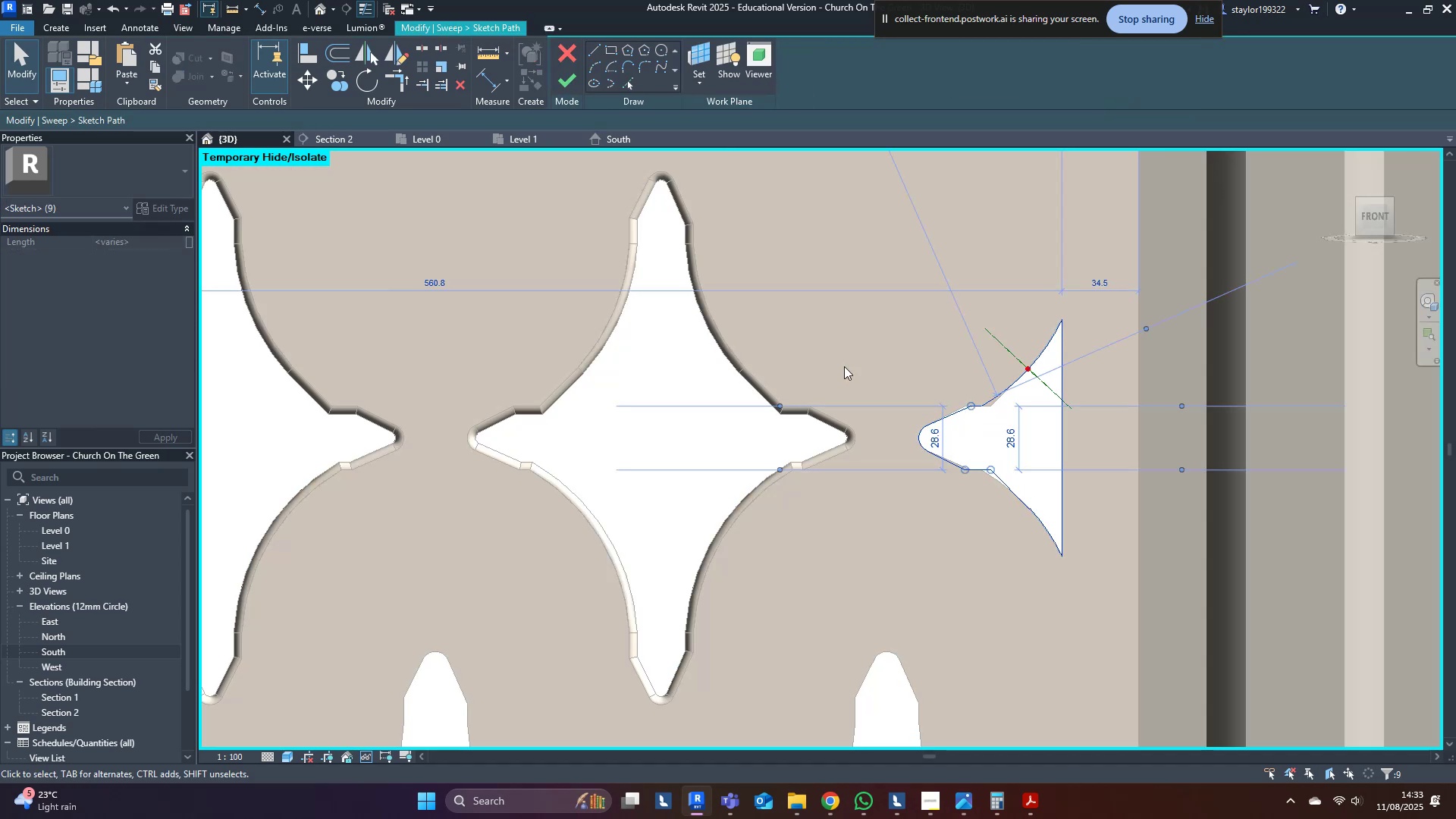 
key(Delete)
 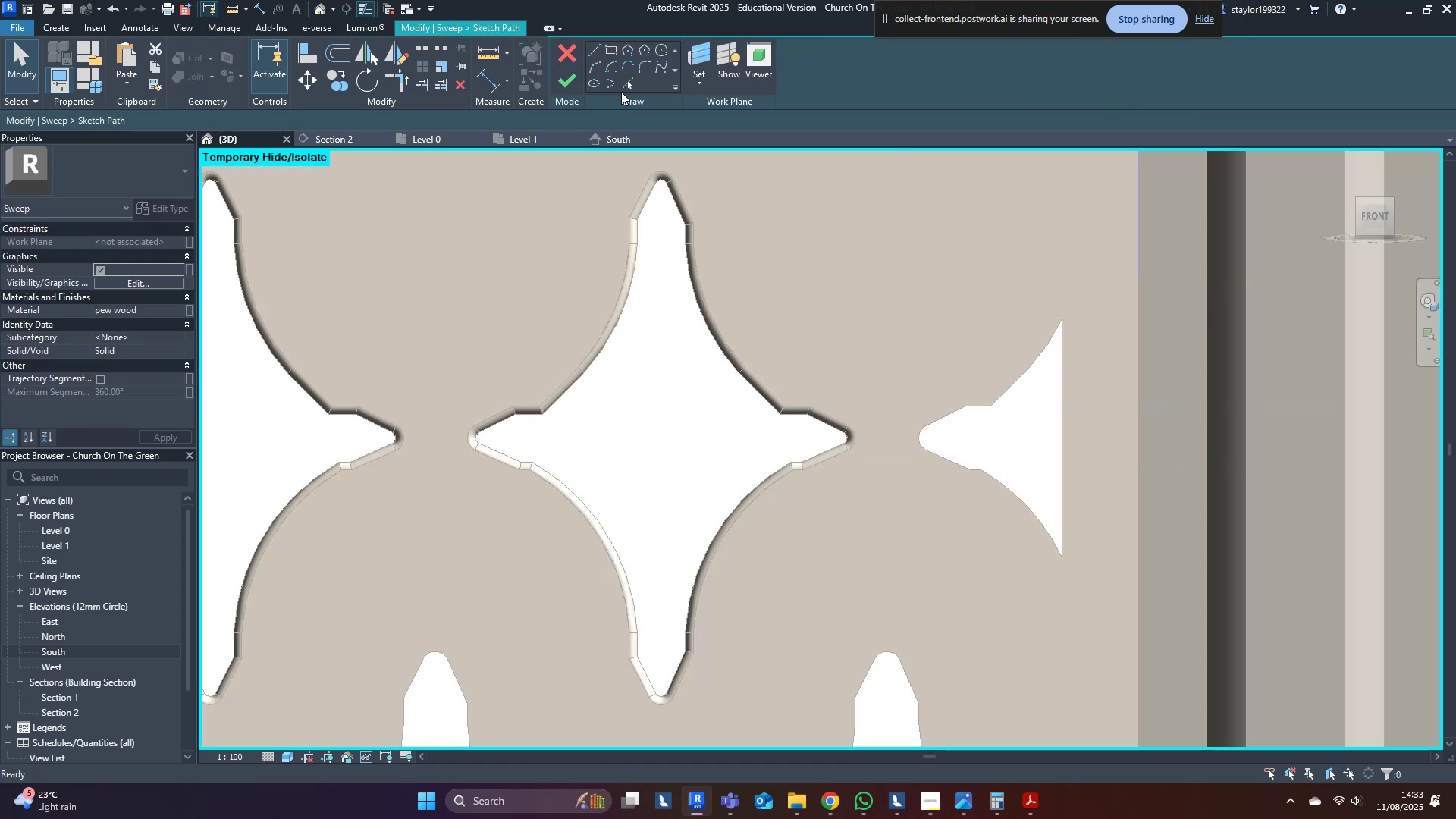 
left_click([624, 89])
 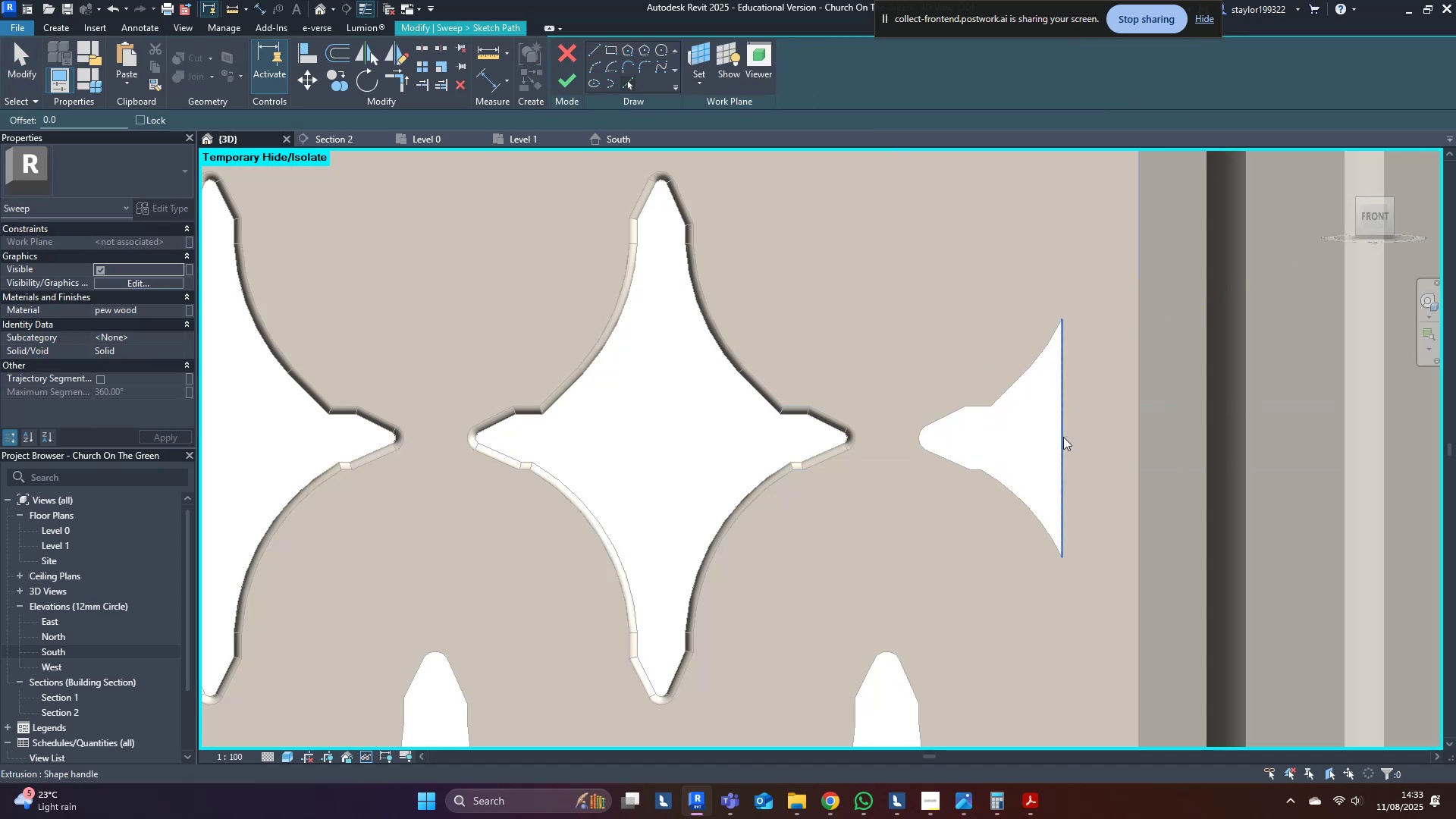 
key(Tab)
 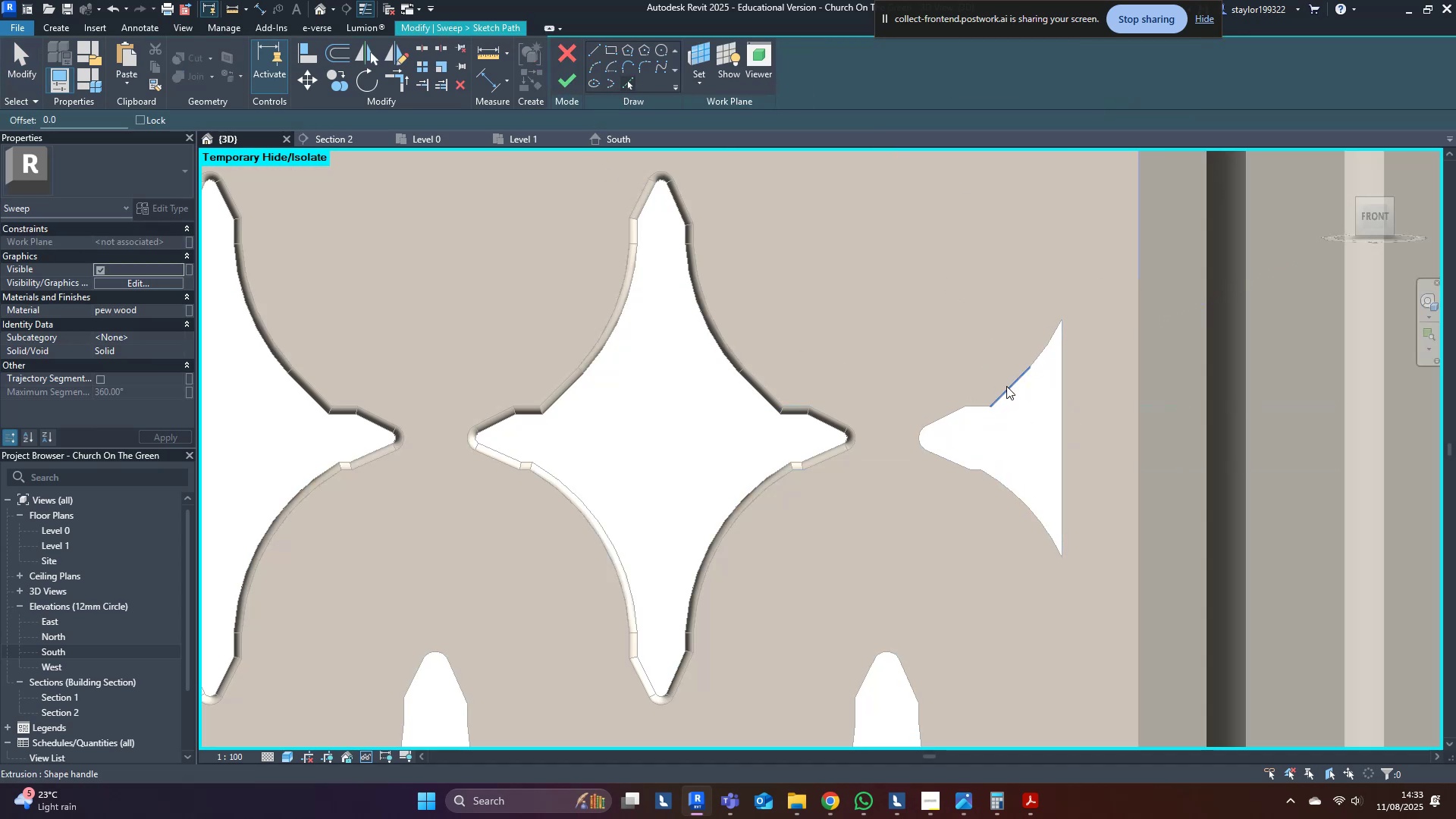 
key(Tab)
 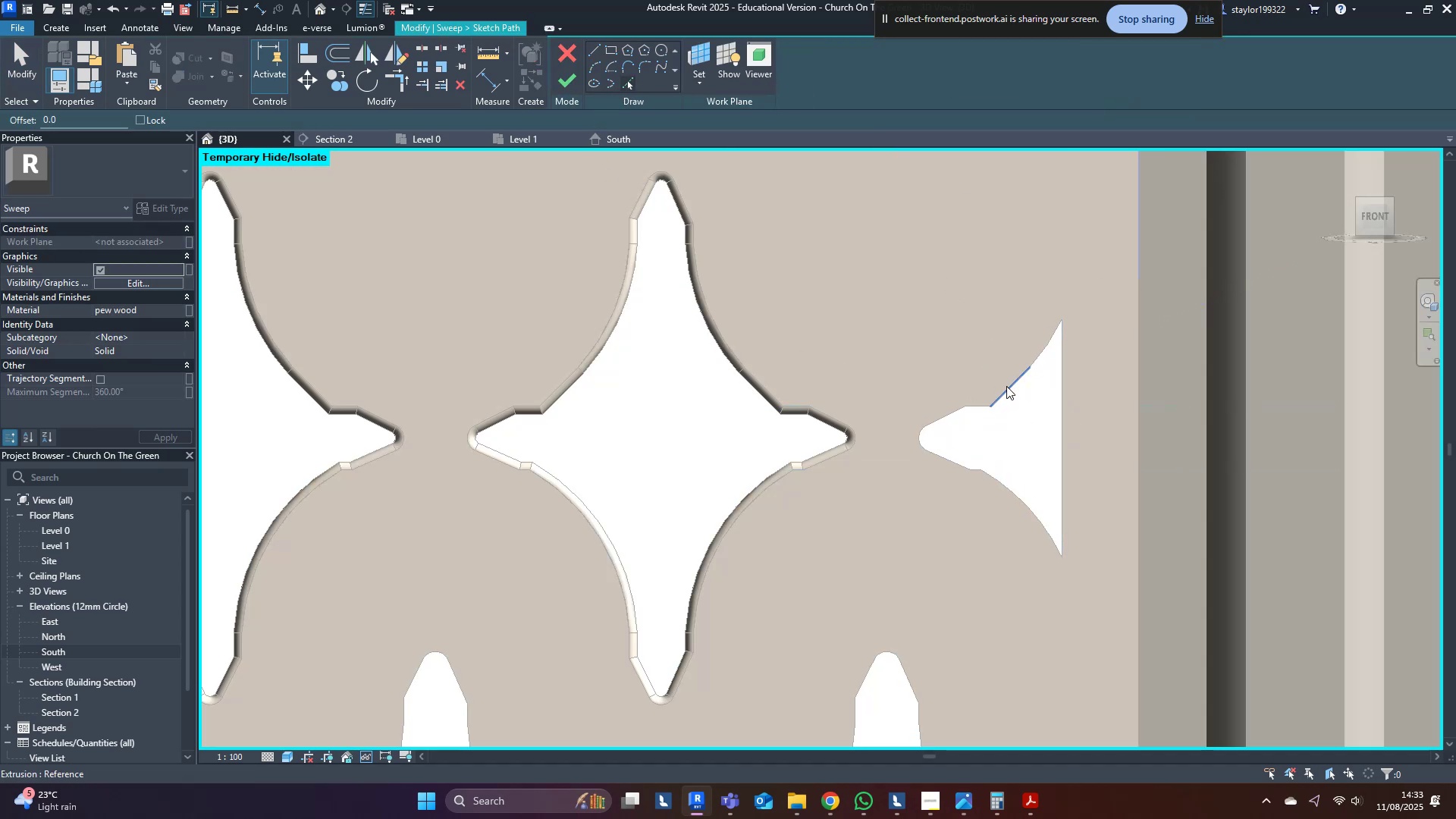 
key(Tab)
 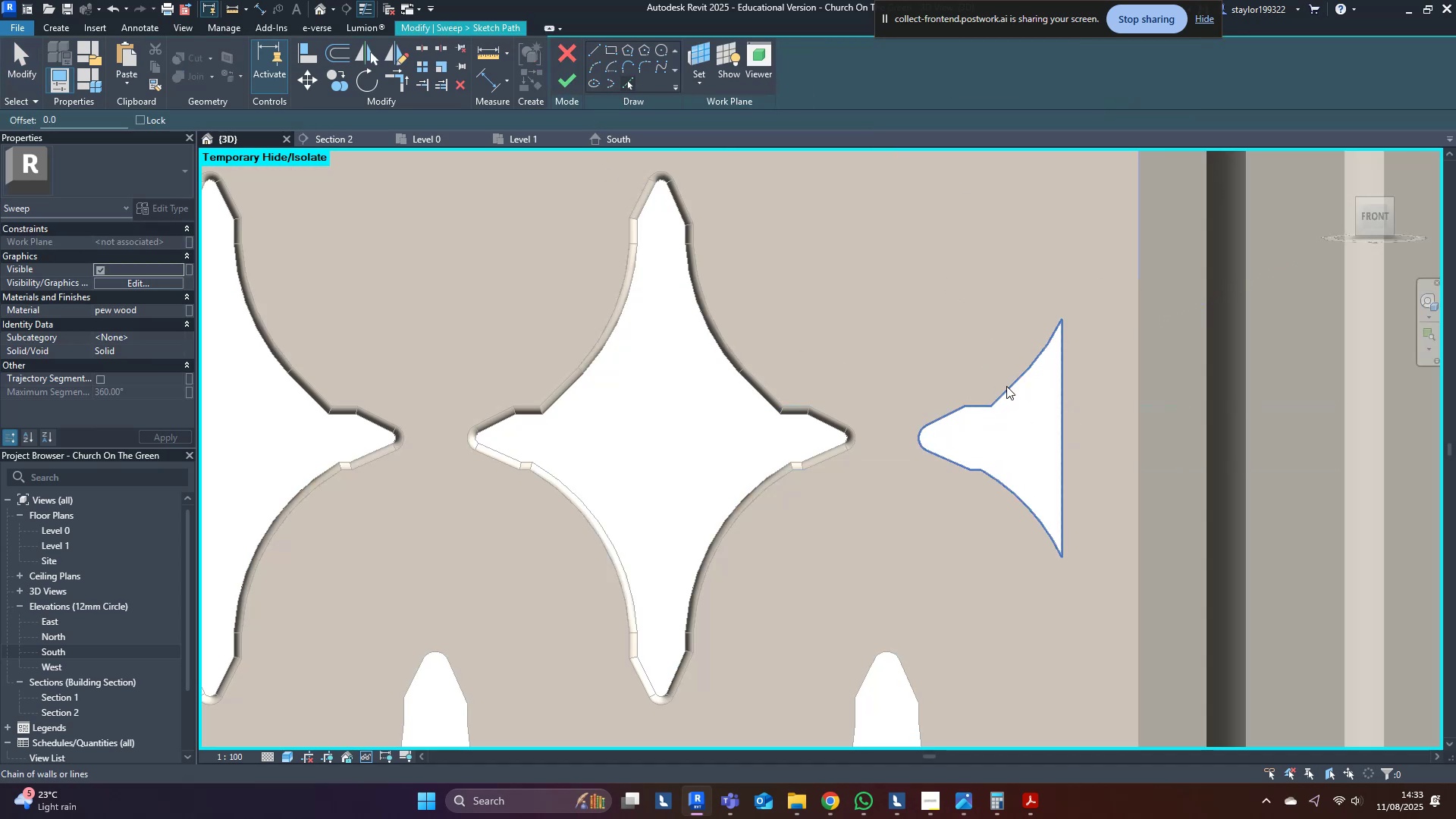 
left_click([1006, 386])
 